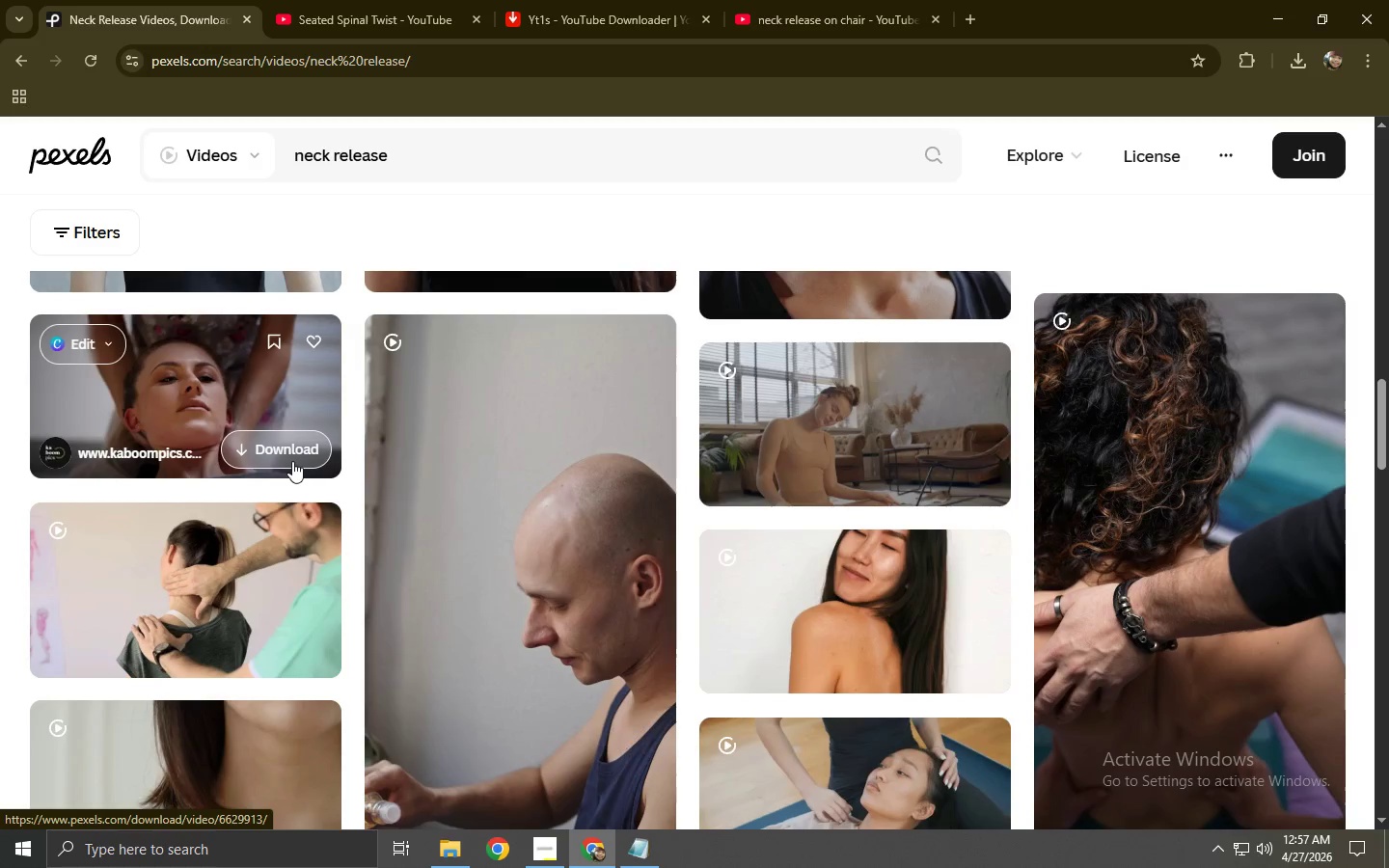 
scroll: coordinate [292, 461], scroll_direction: down, amount: 3.0
 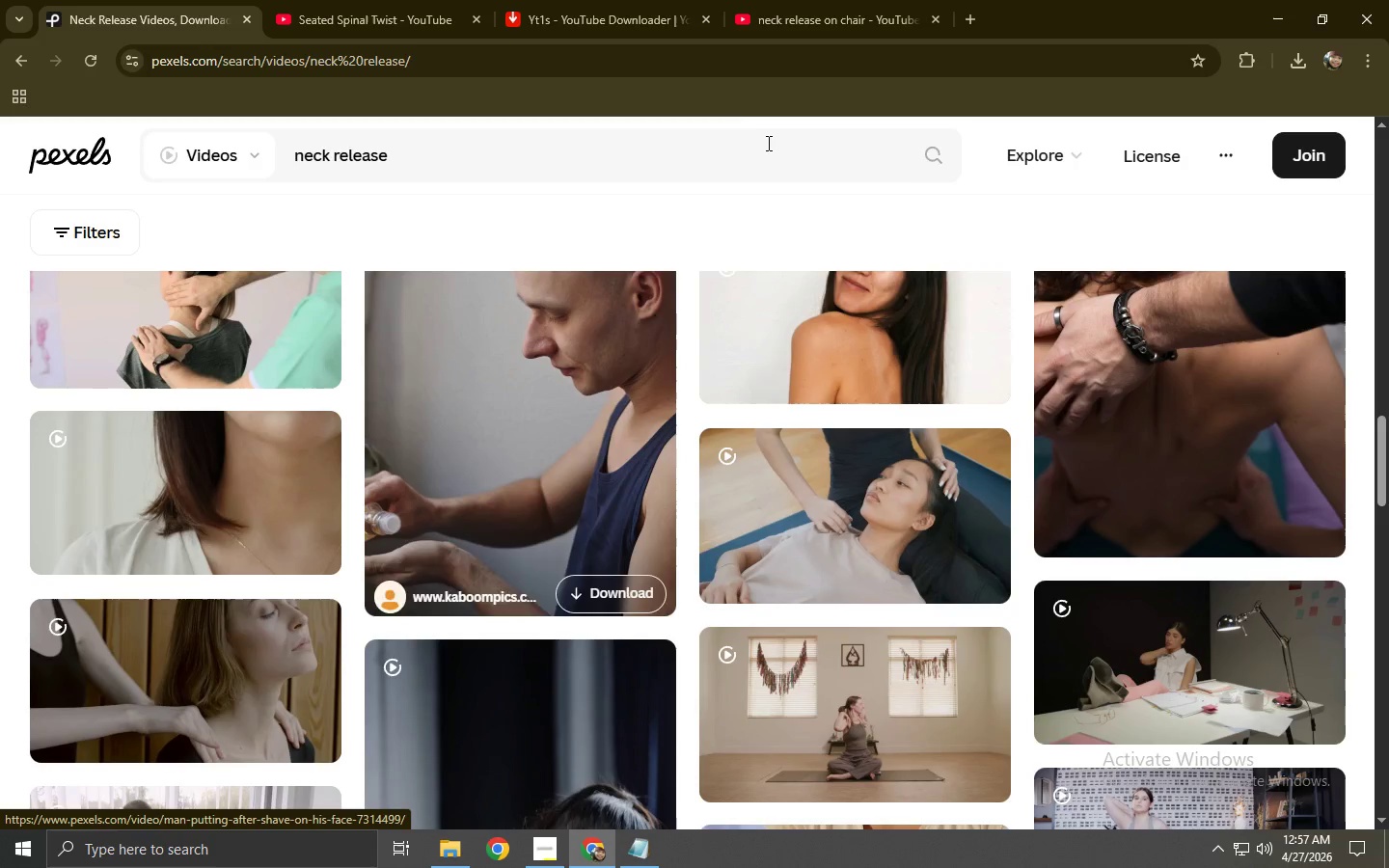 
left_click([798, 0])
 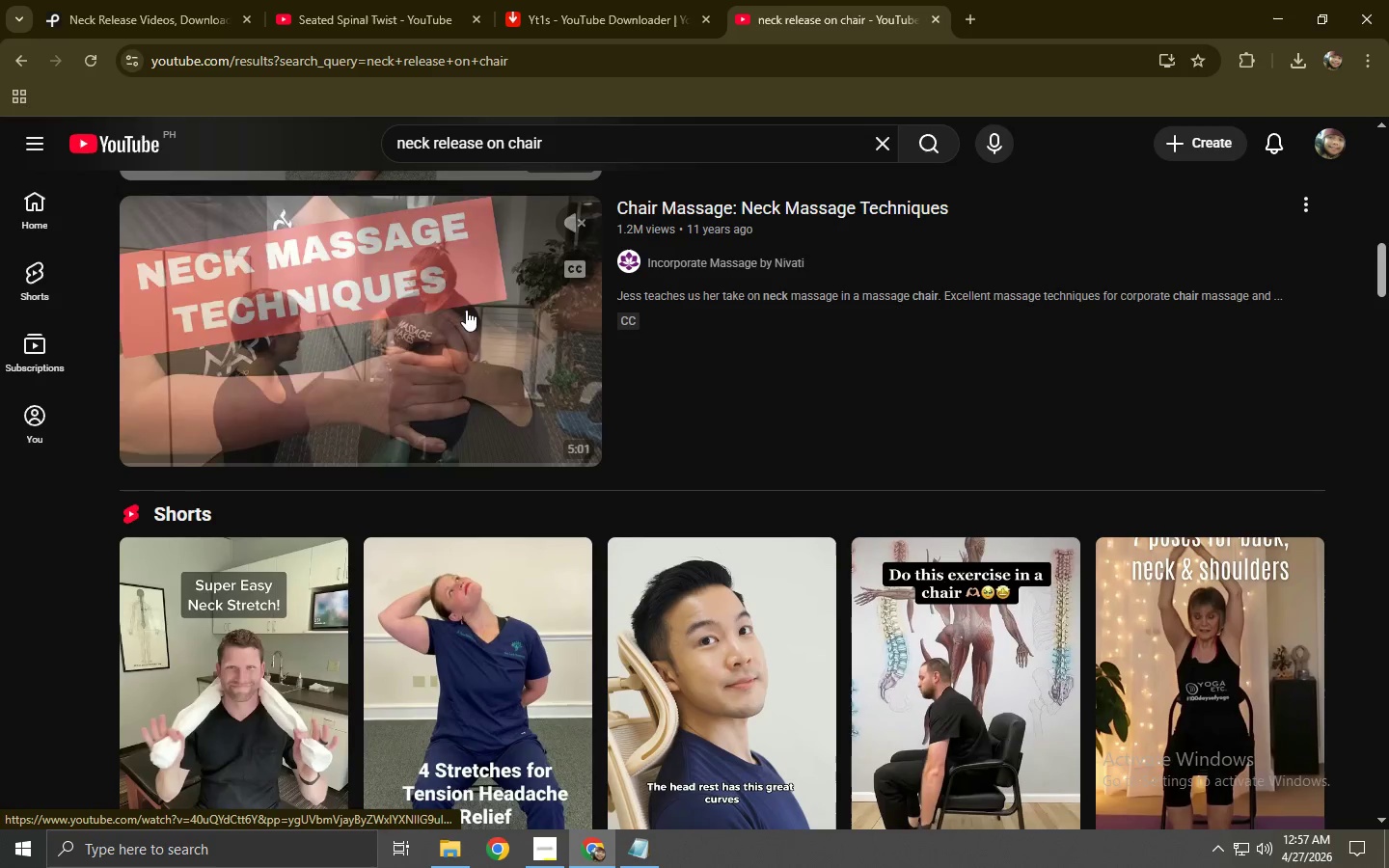 
scroll: coordinate [468, 290], scroll_direction: up, amount: 13.0
 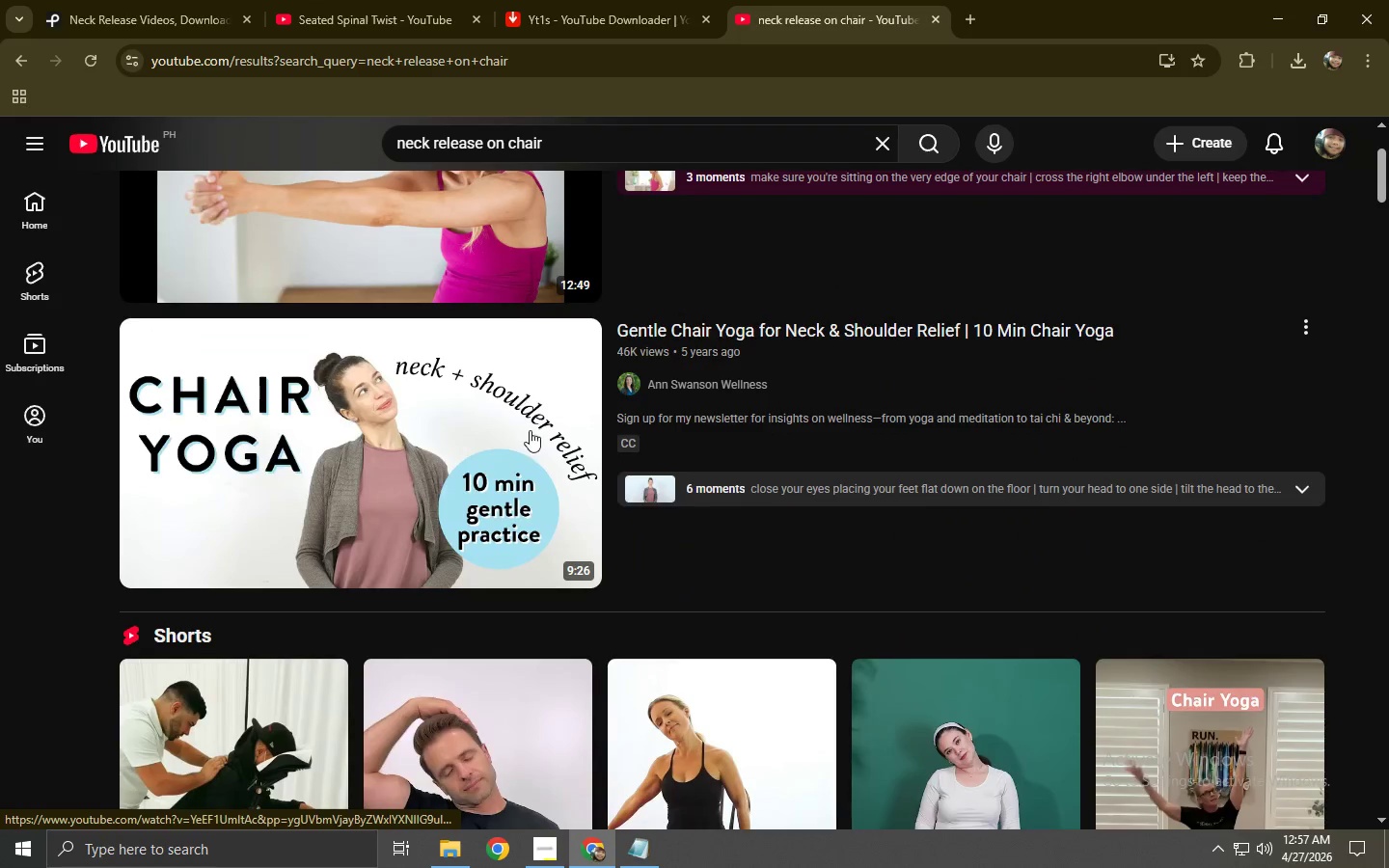 
mouse_move([488, 415])
 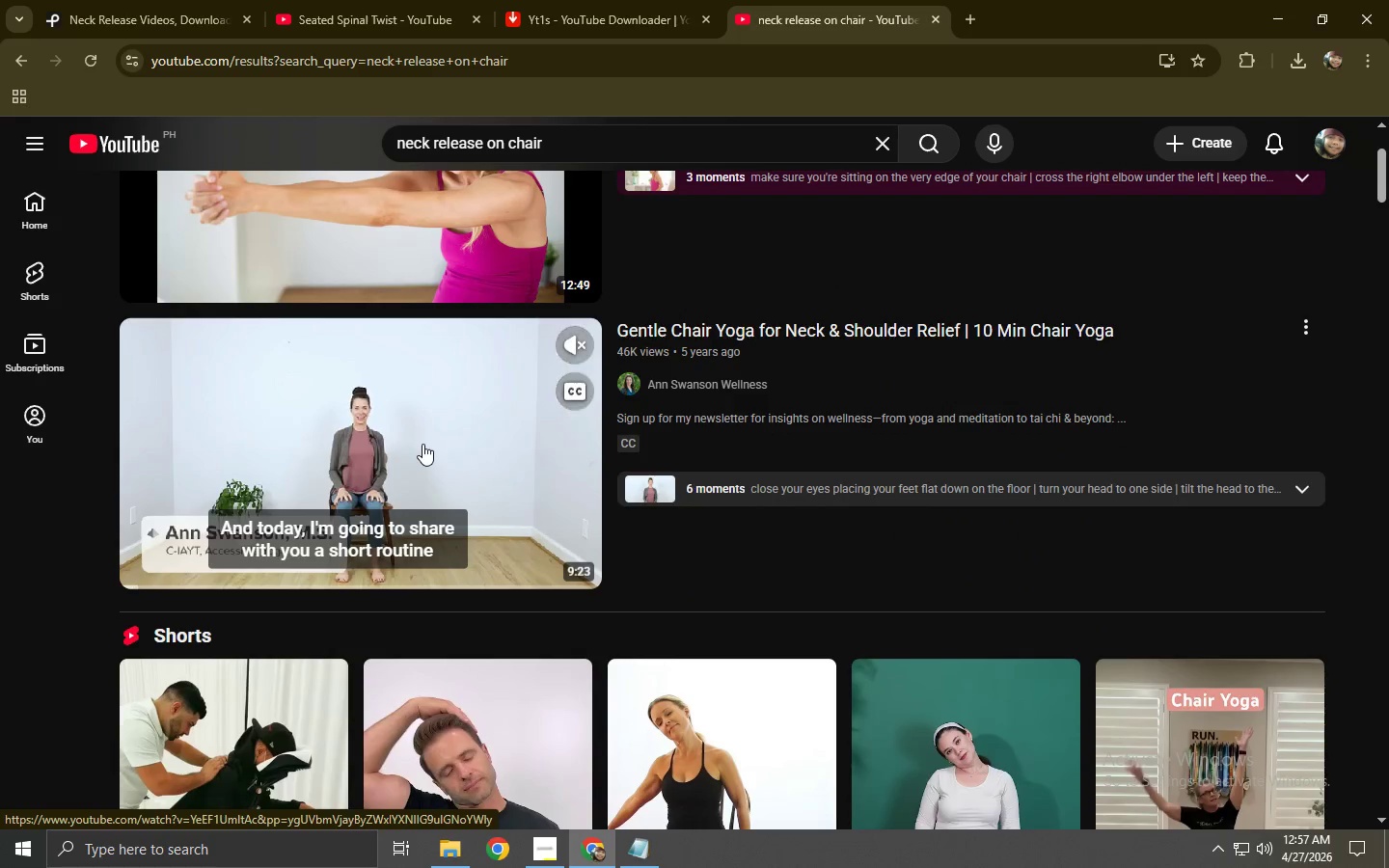 
left_click([422, 444])
 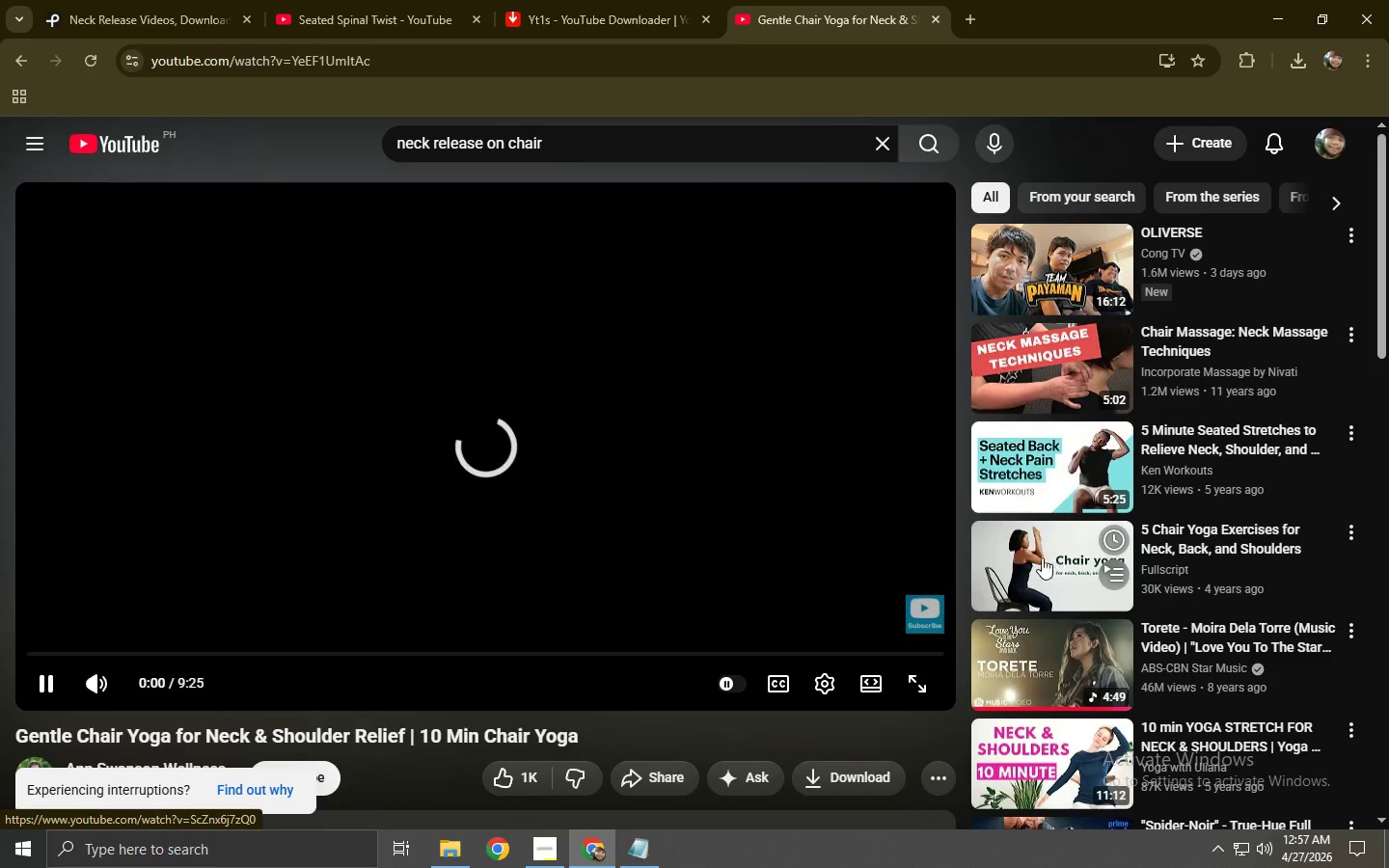 
wait(7.75)
 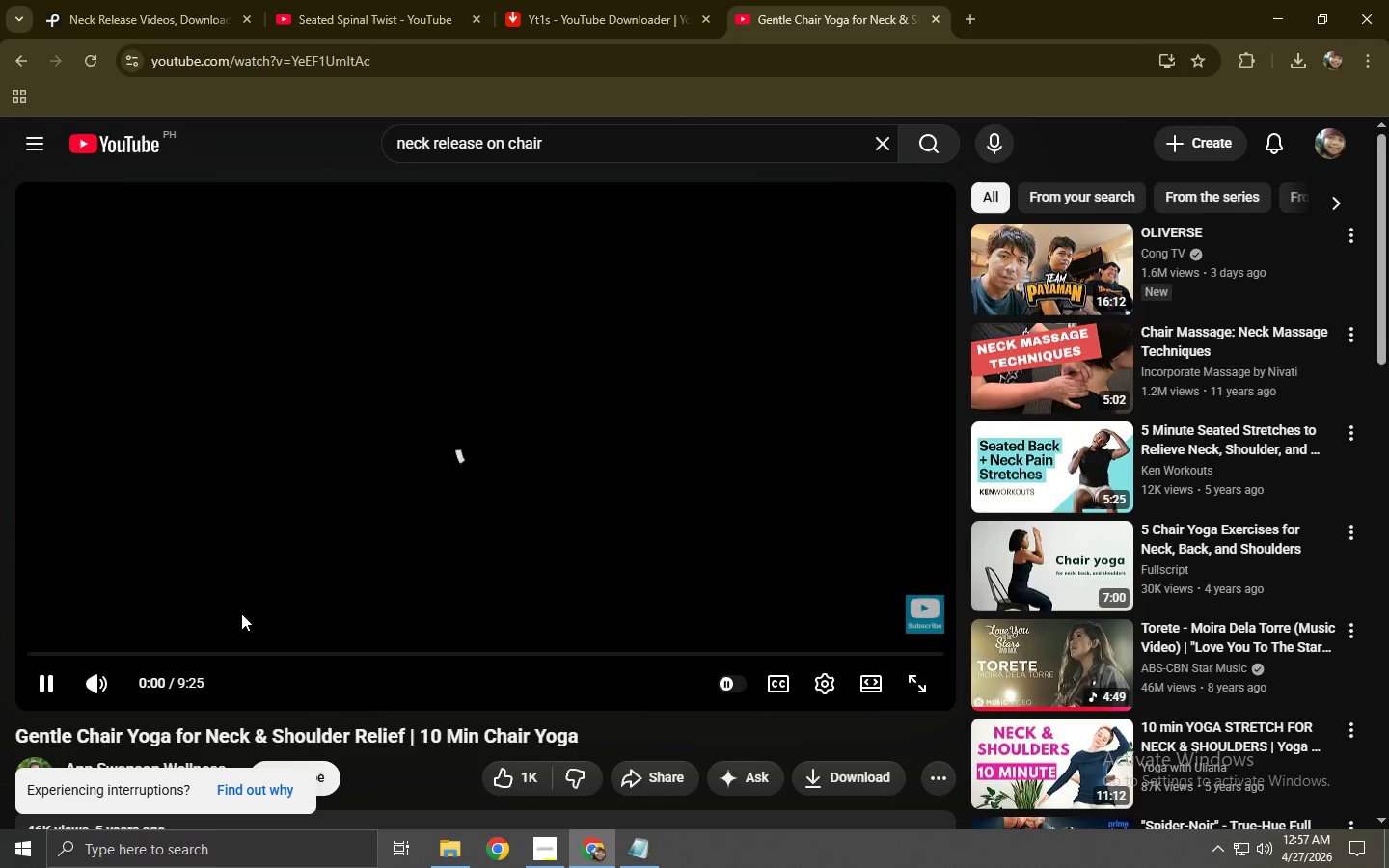 
left_click([59, 648])
 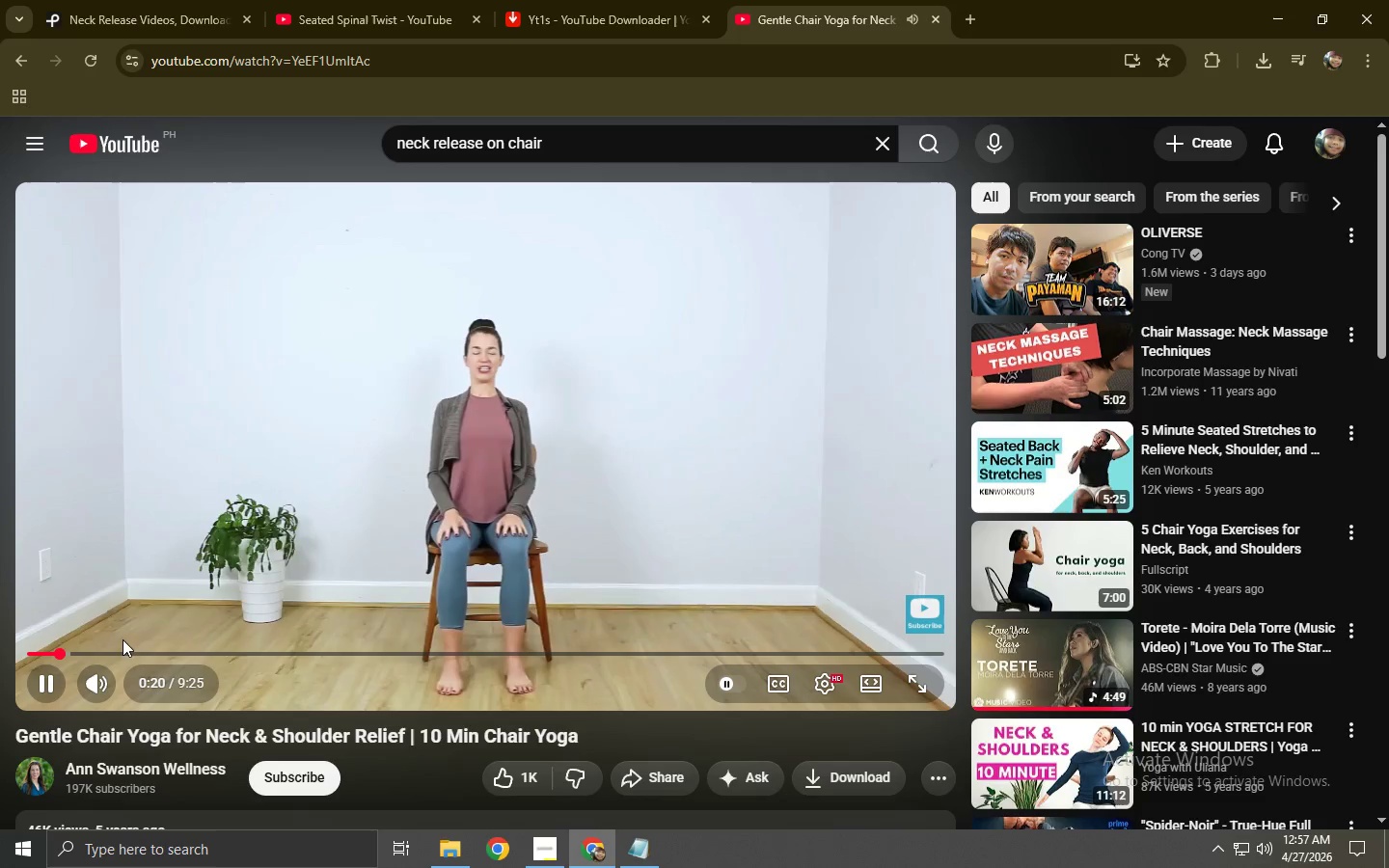 
left_click([90, 649])
 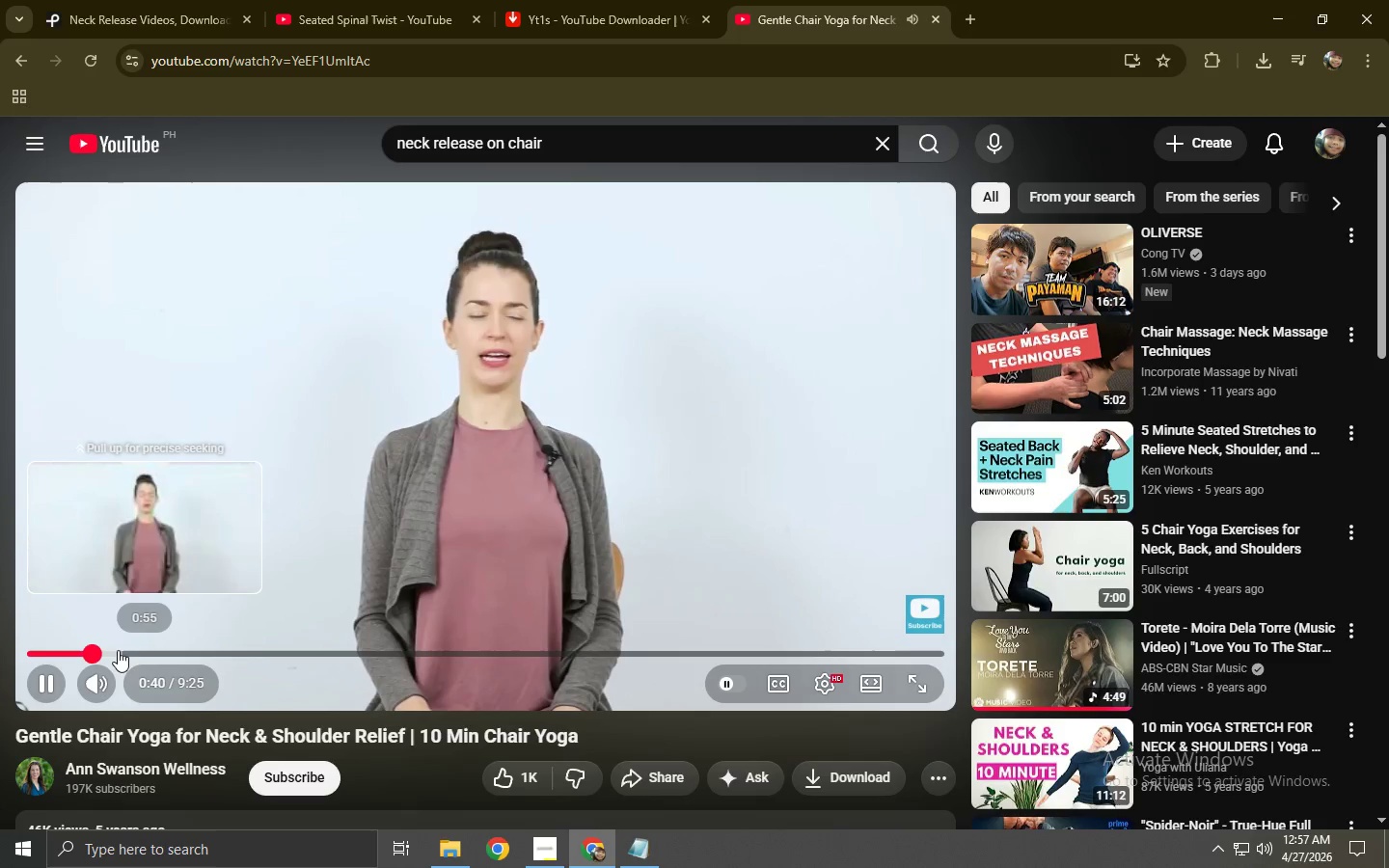 
left_click([117, 650])
 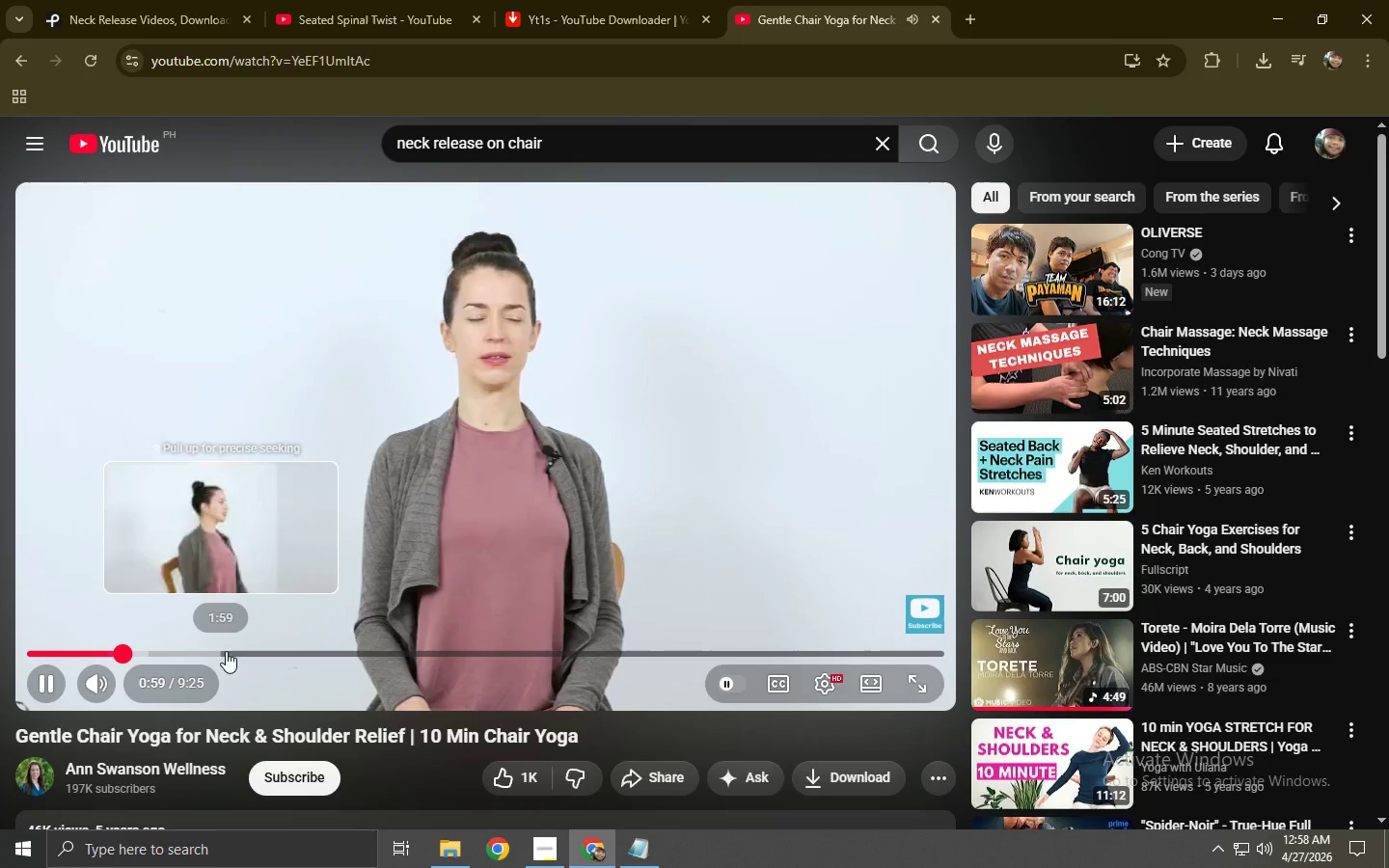 
wait(9.11)
 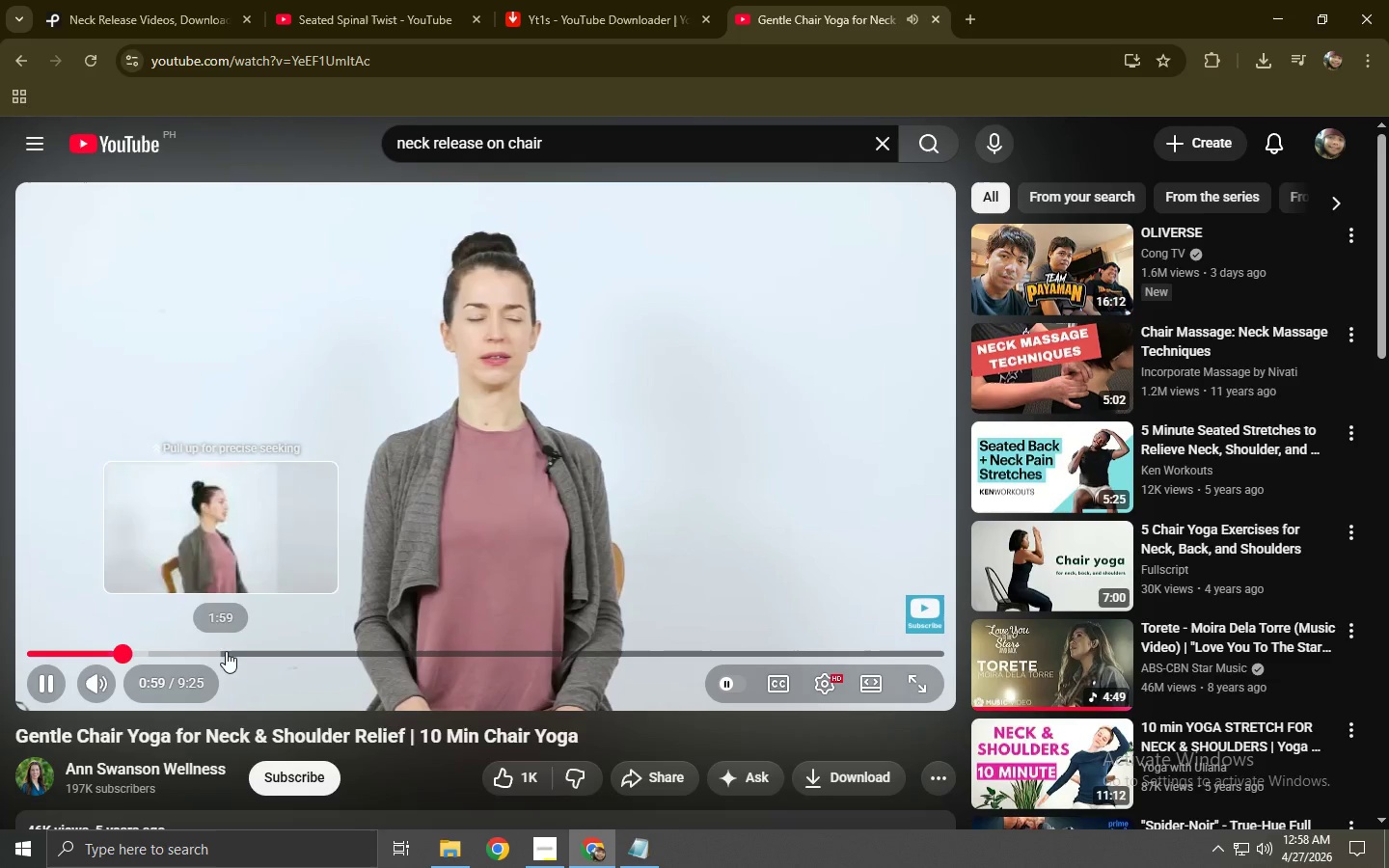 
left_click([629, 650])
 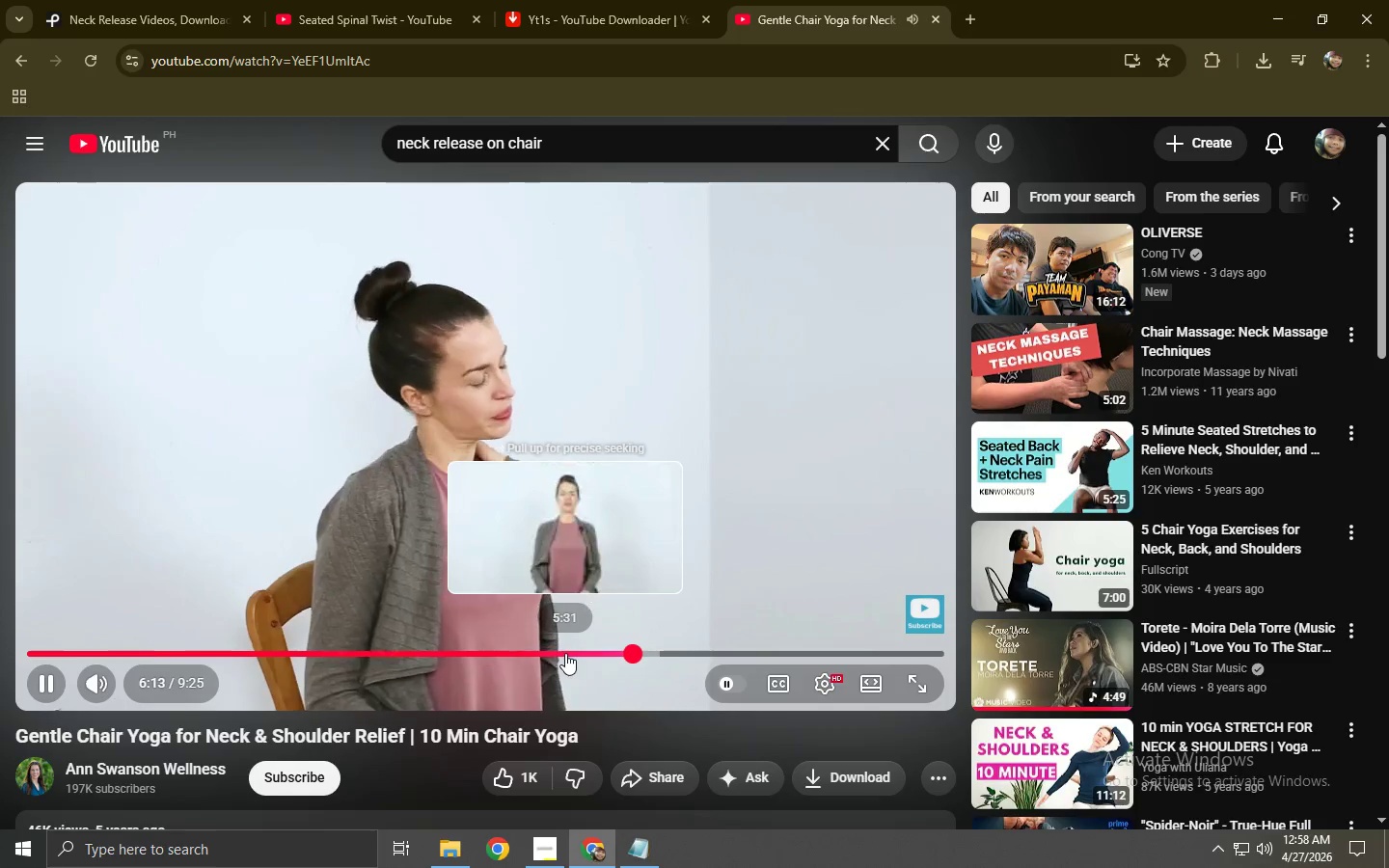 
left_click([626, 0])
 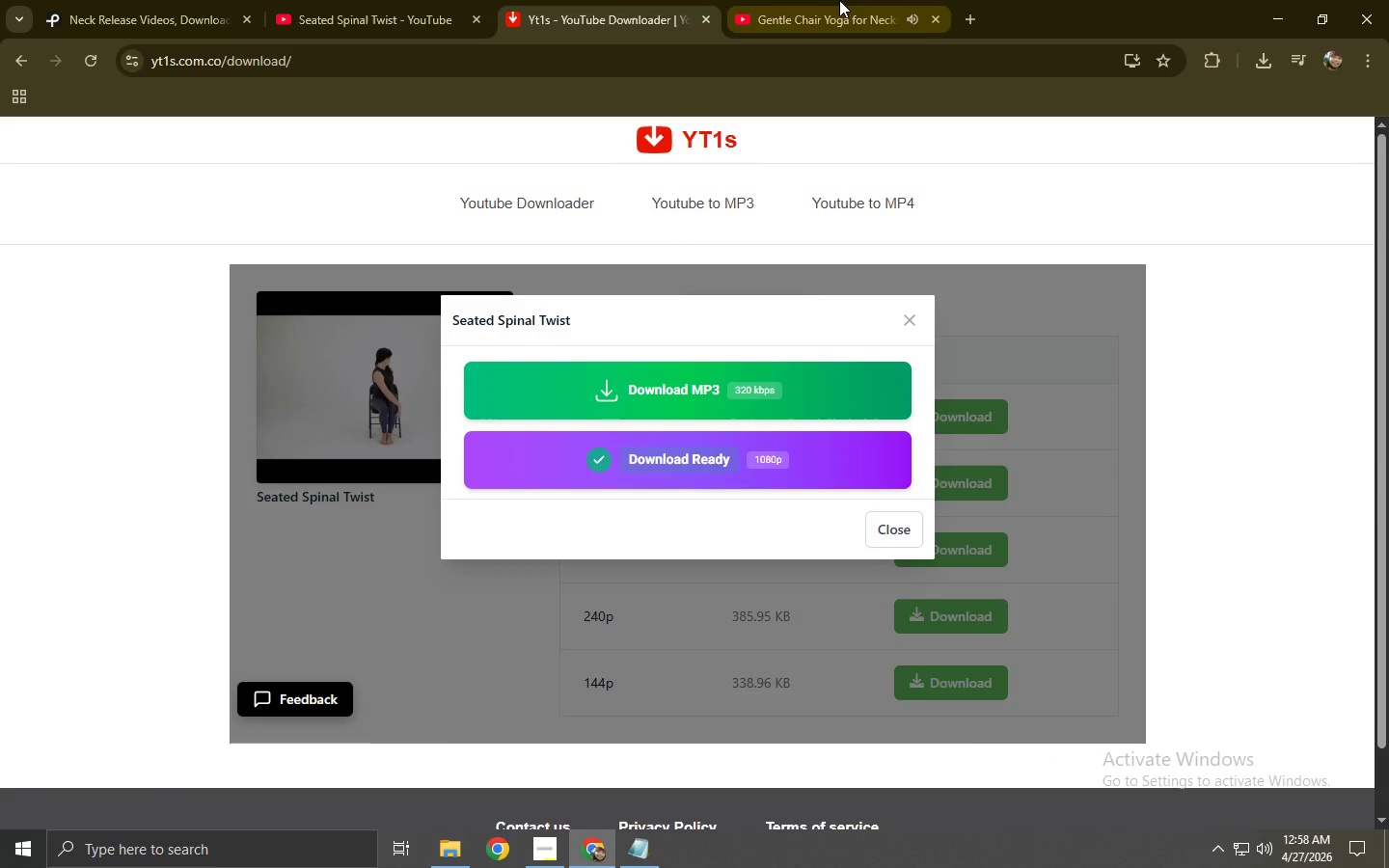 
left_click([839, 0])
 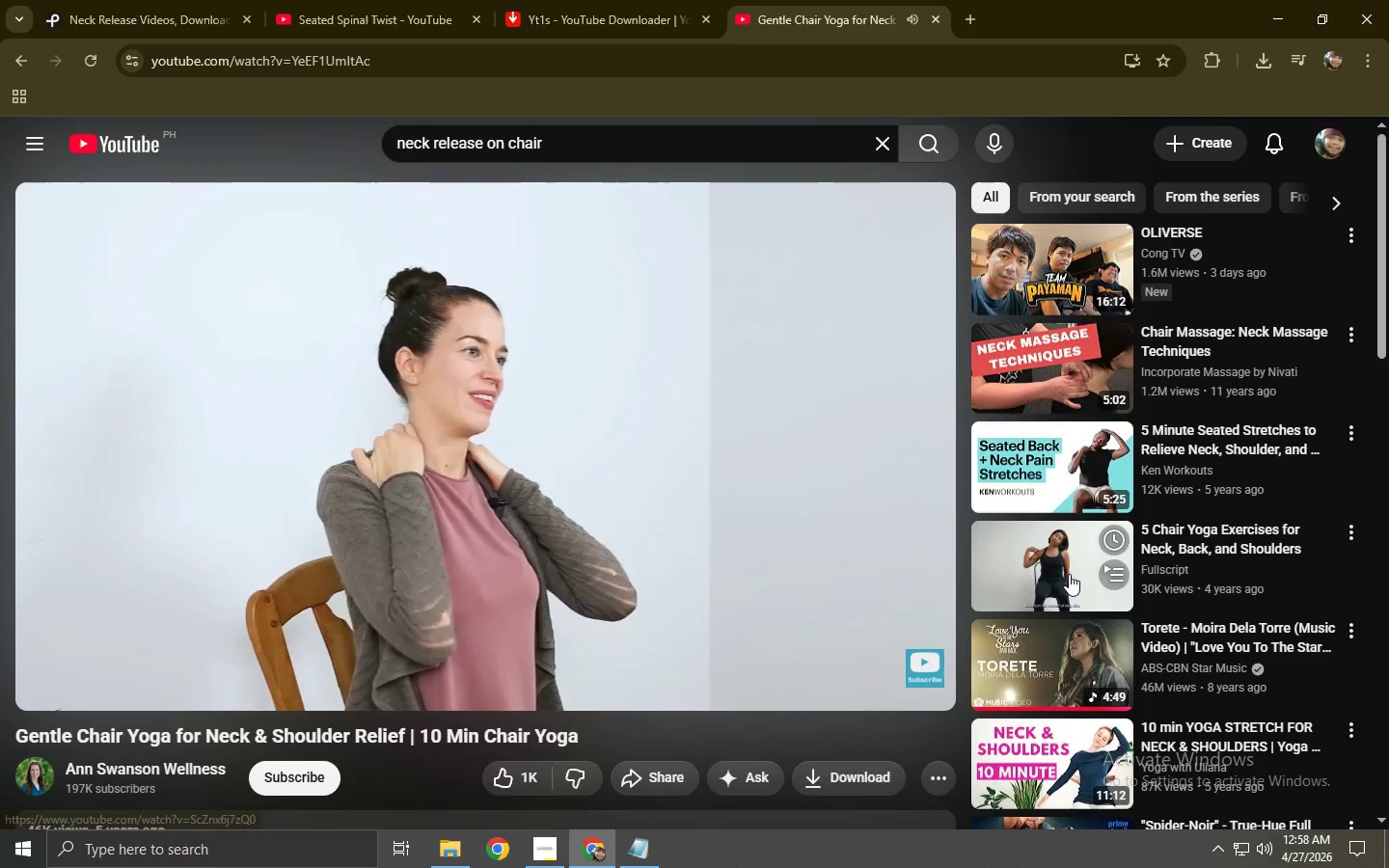 
left_click([1133, 120])
 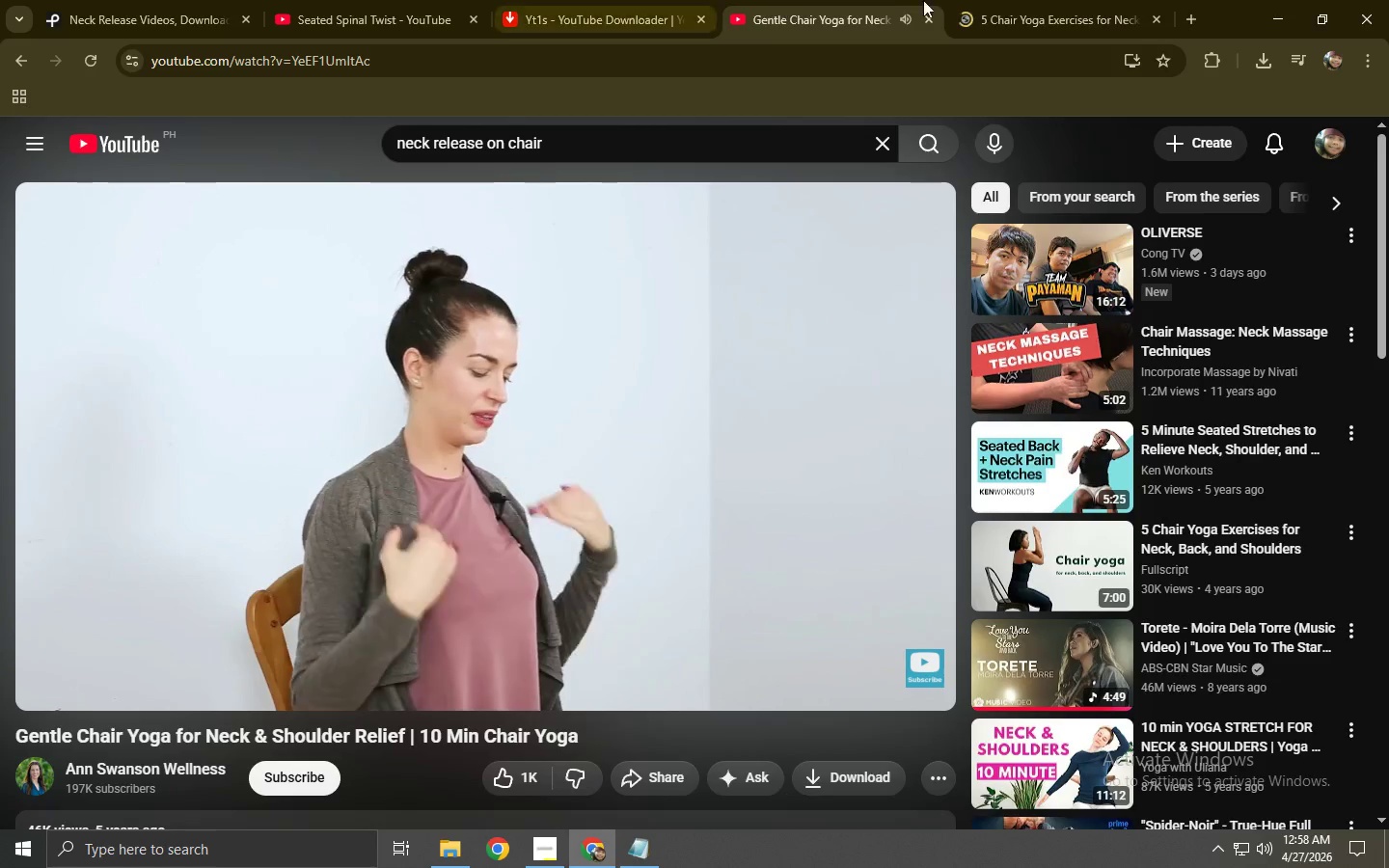 
left_click([1183, 21])
 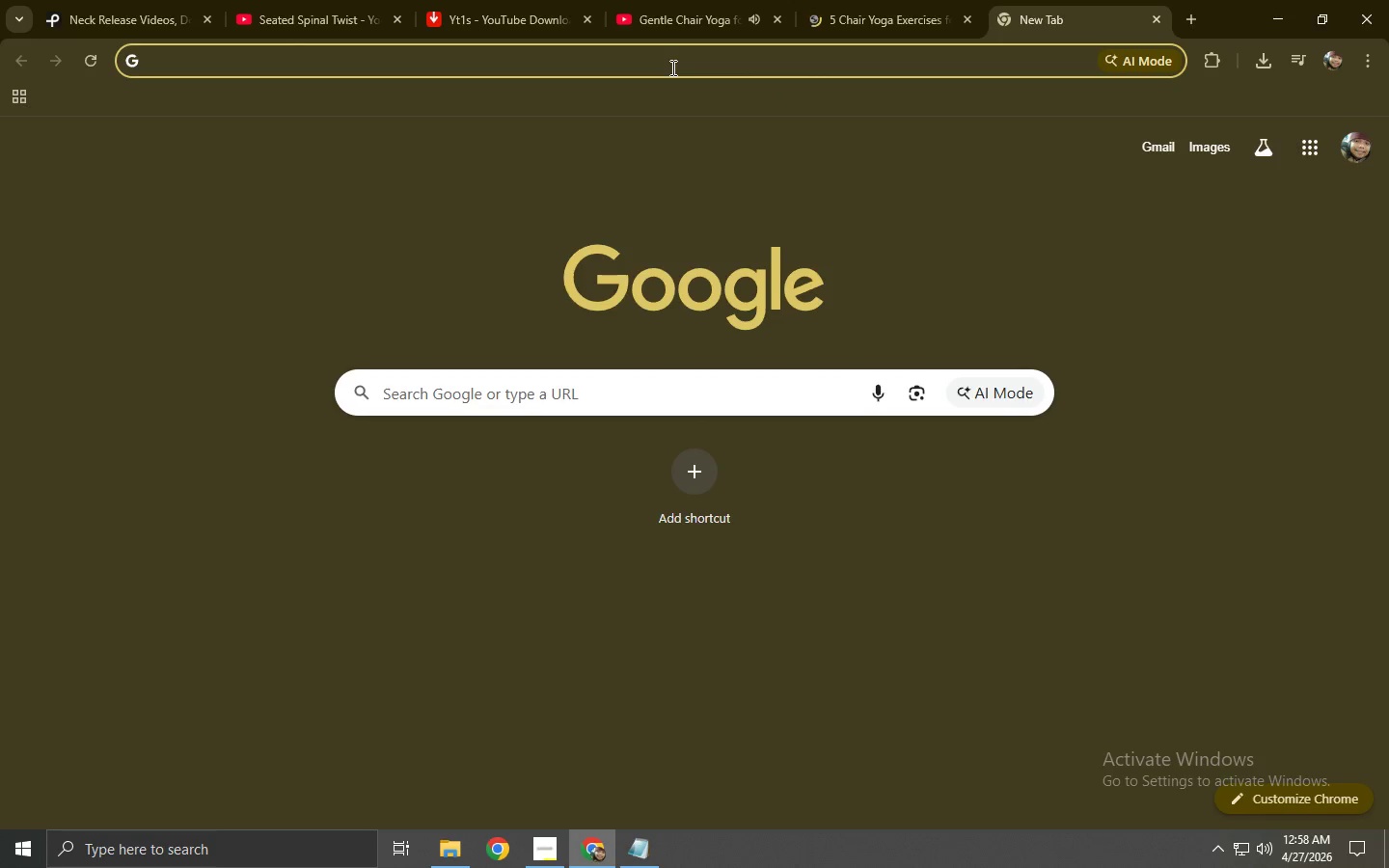 
type(newck re)
key(Backspace)
key(Backspace)
key(Backspace)
key(Backspace)
key(Backspace)
key(Backspace)
type(cl r)
key(Backspace)
key(Backspace)
key(Backspace)
type(k rea)
key(Backspace)
type(leaes)
 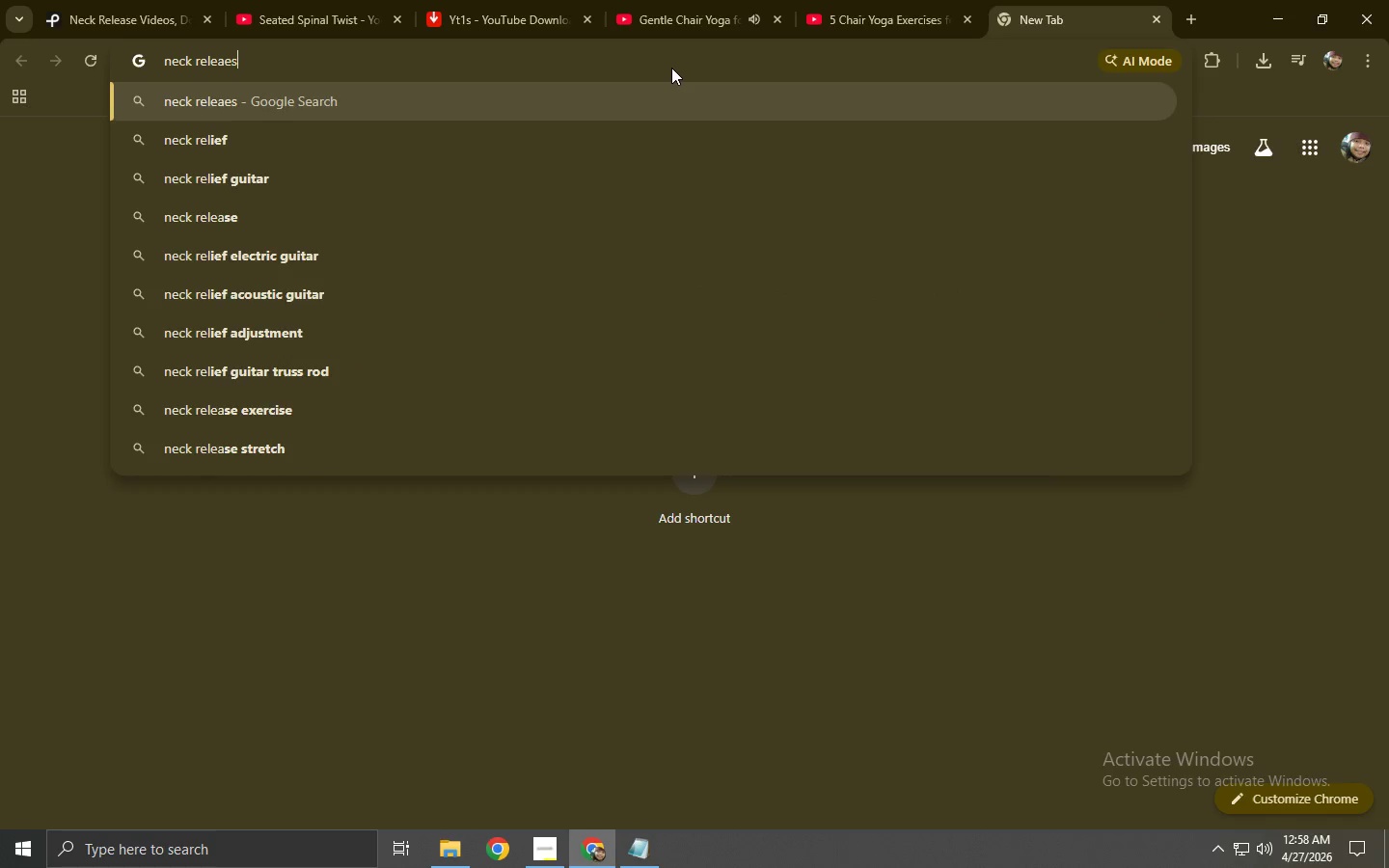 
key(Enter)
 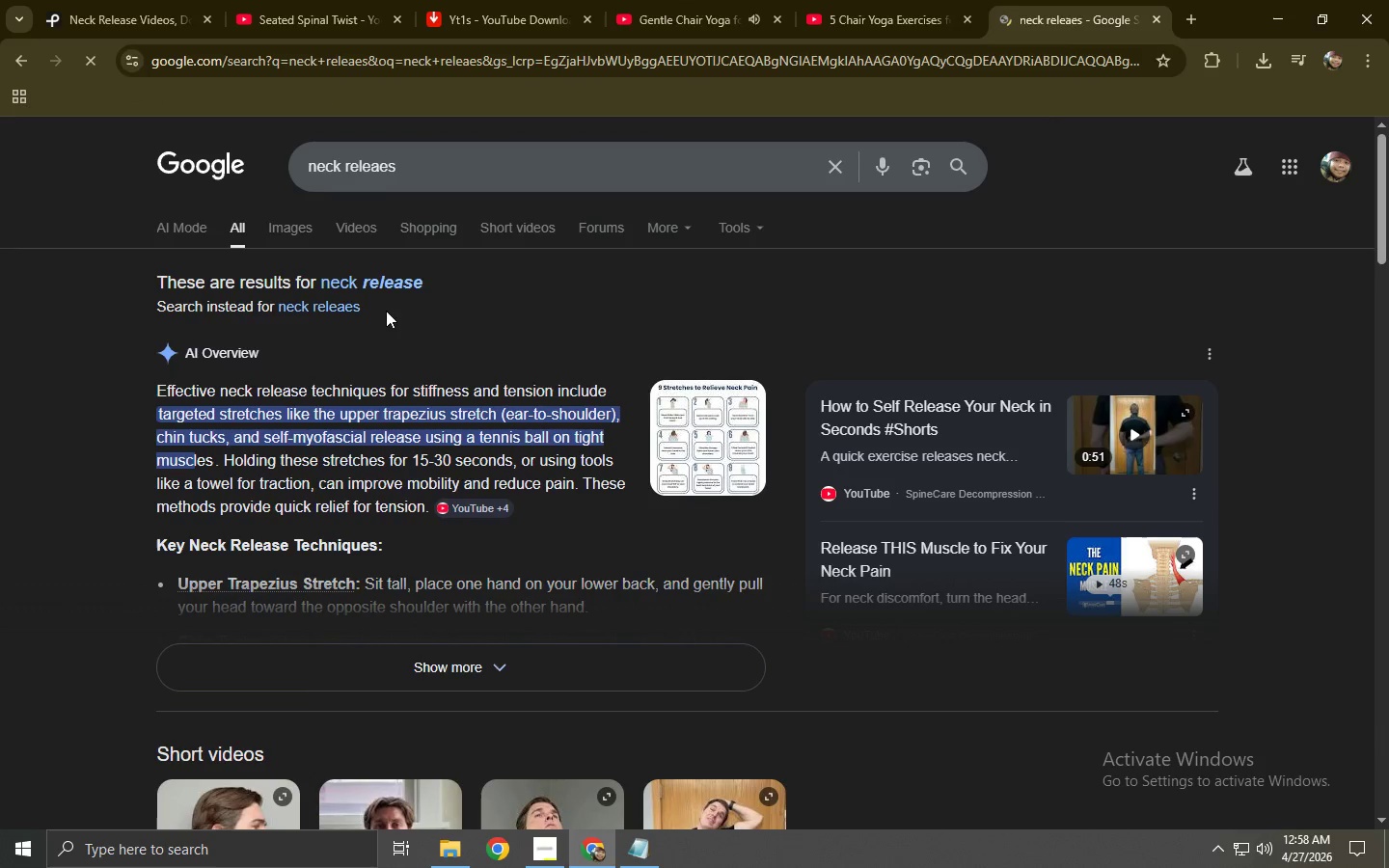 
left_click([393, 285])
 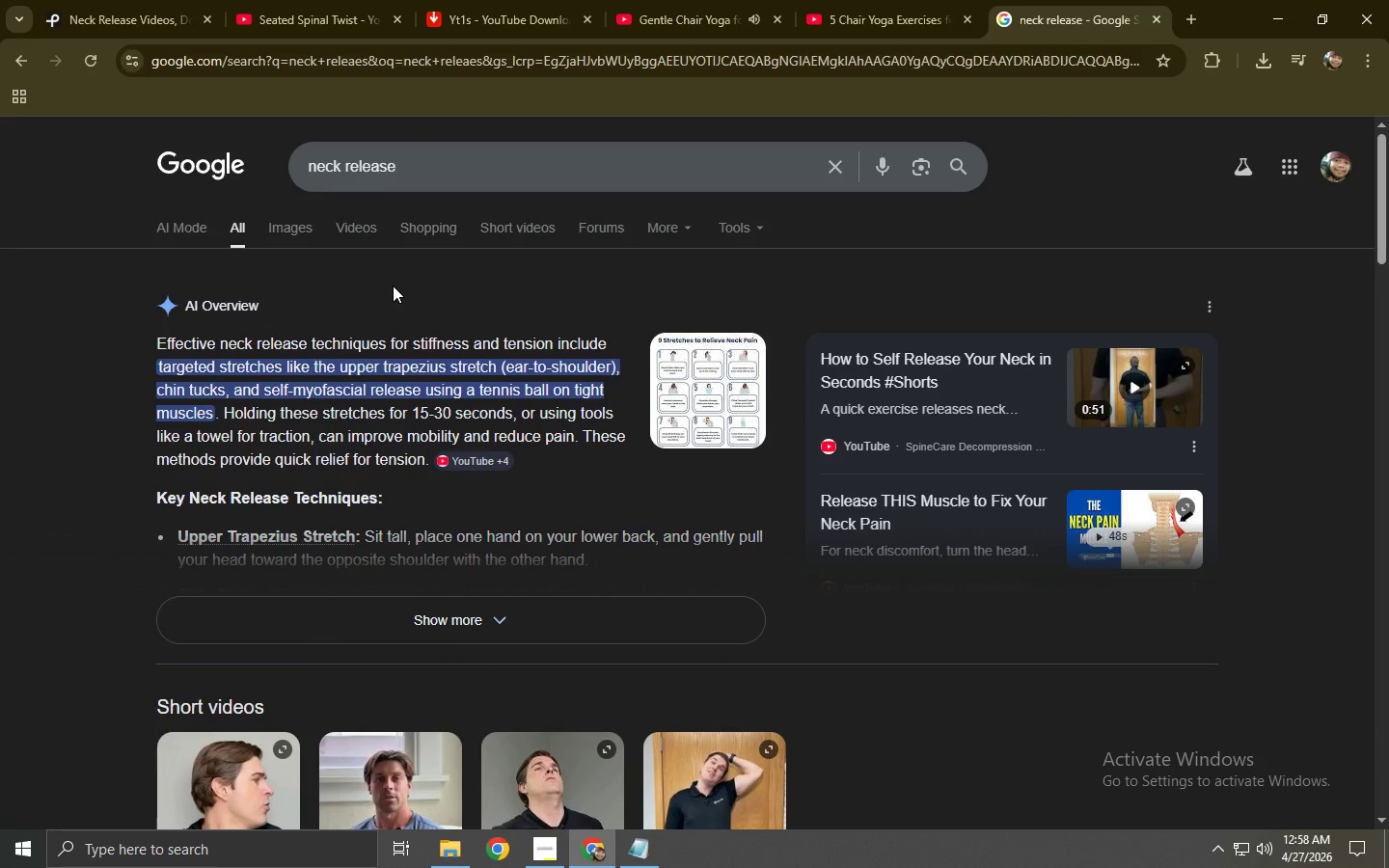 
scroll: coordinate [369, 313], scroll_direction: down, amount: 3.0
 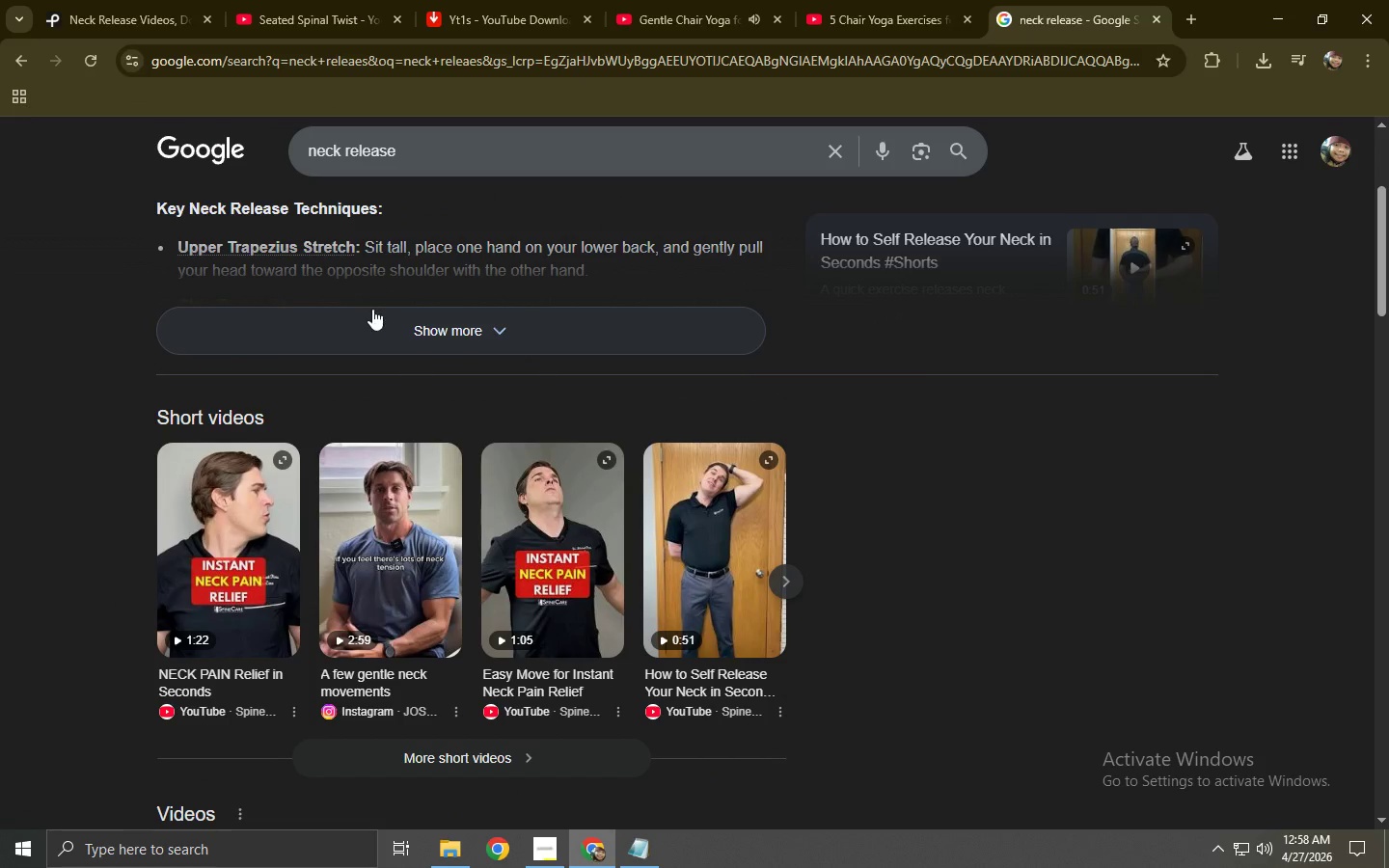 
scroll: coordinate [353, 277], scroll_direction: up, amount: 7.0
 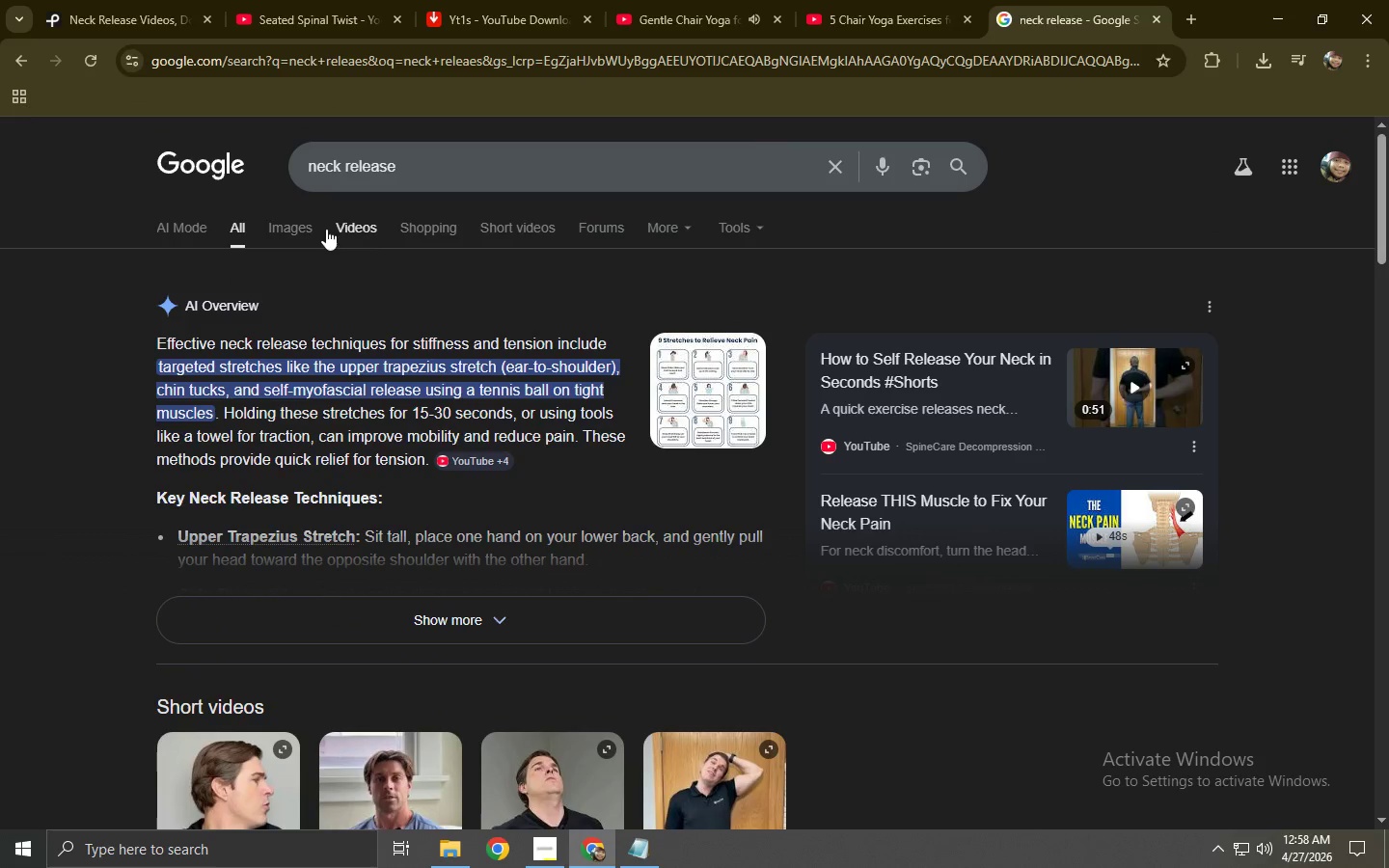 
left_click([358, 225])
 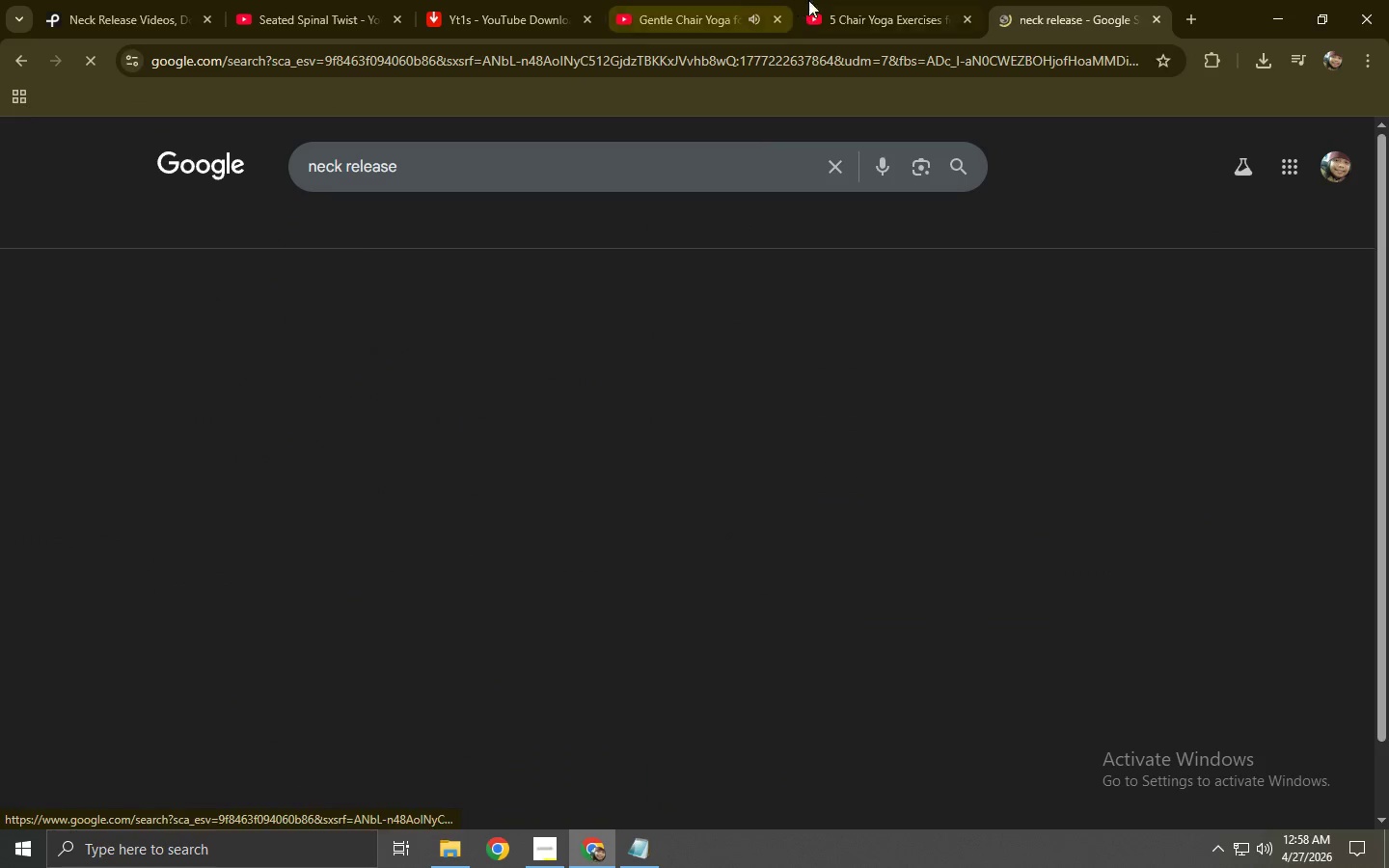 
left_click([842, 0])
 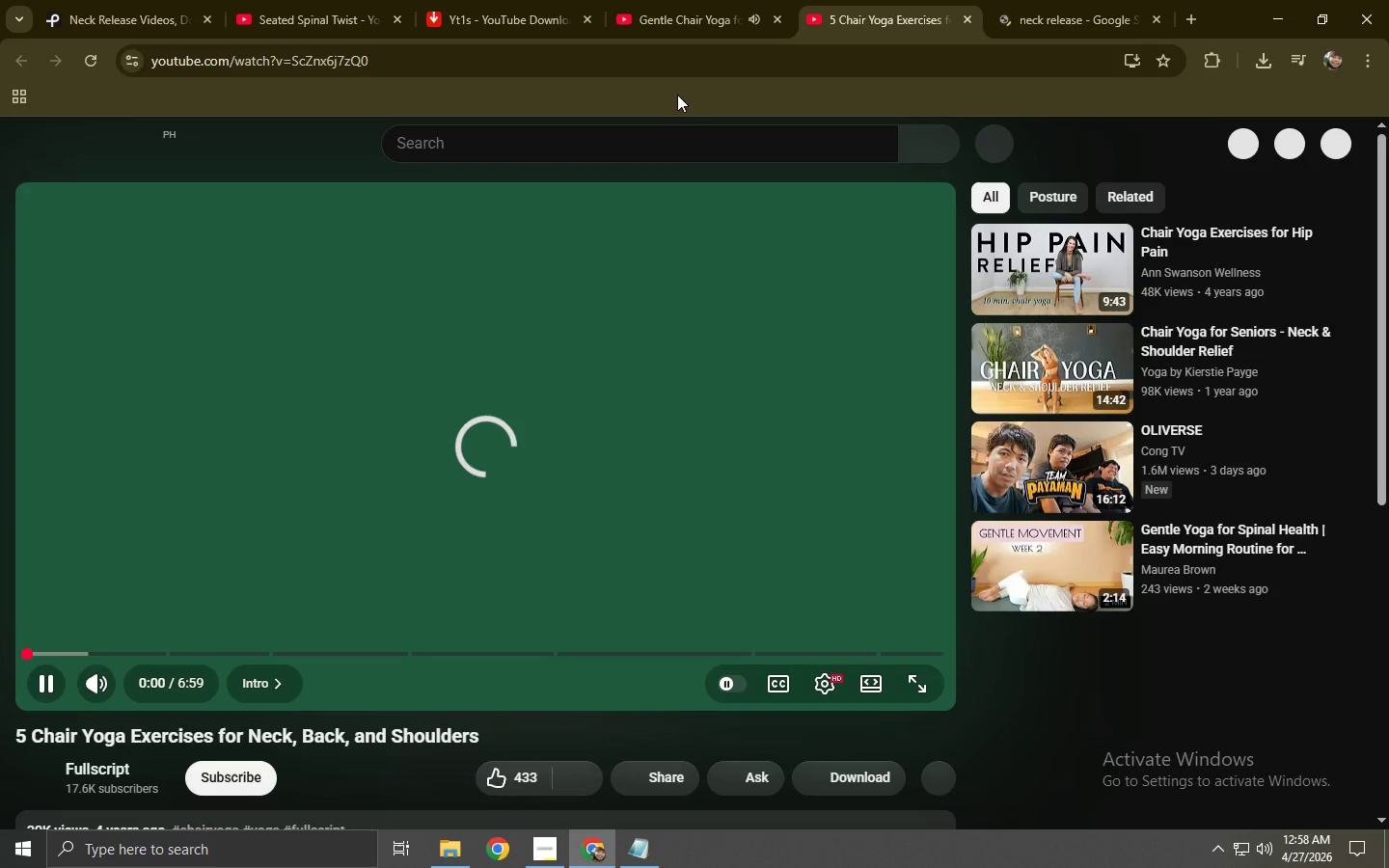 
left_click([685, 0])
 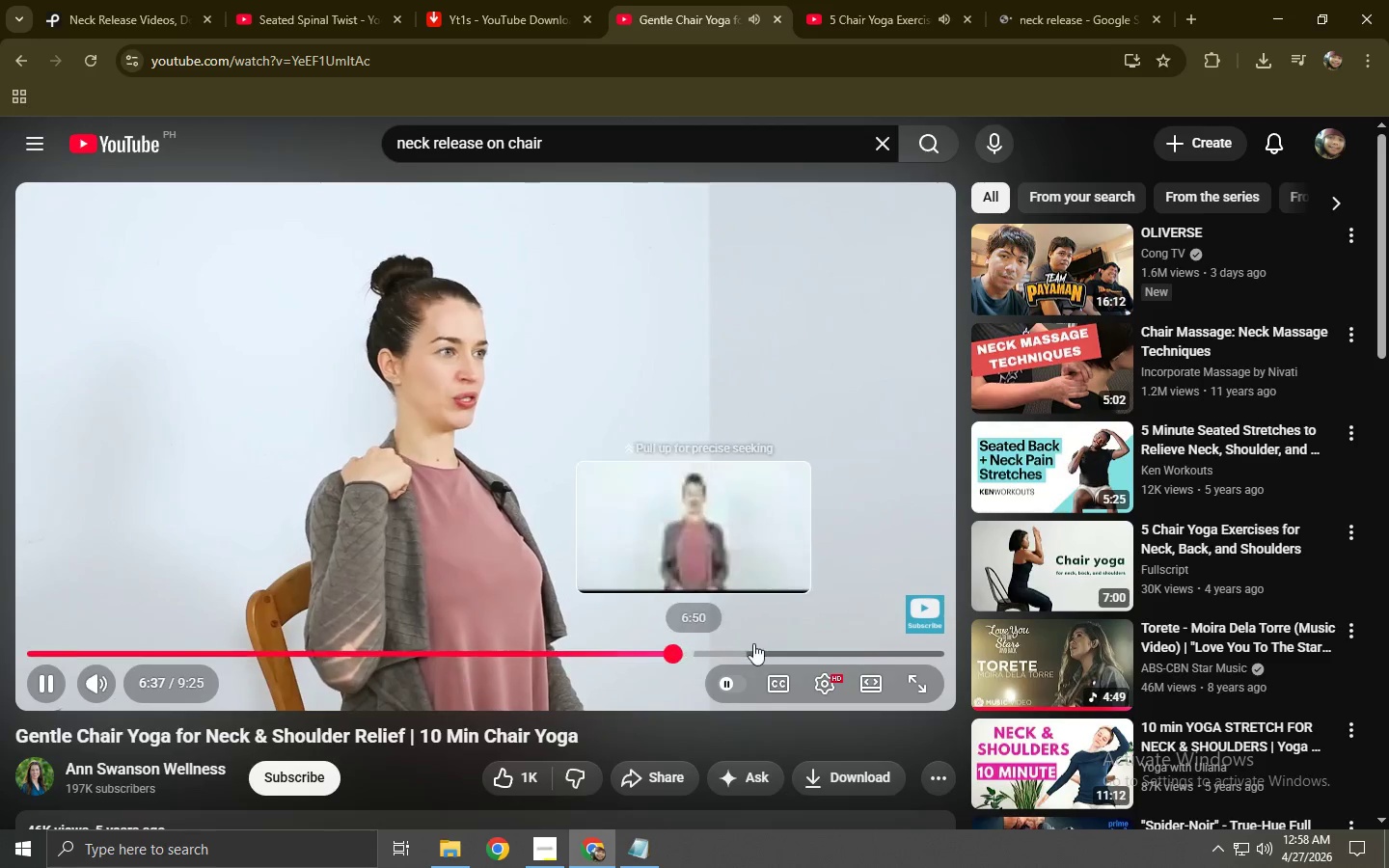 
left_click([741, 648])
 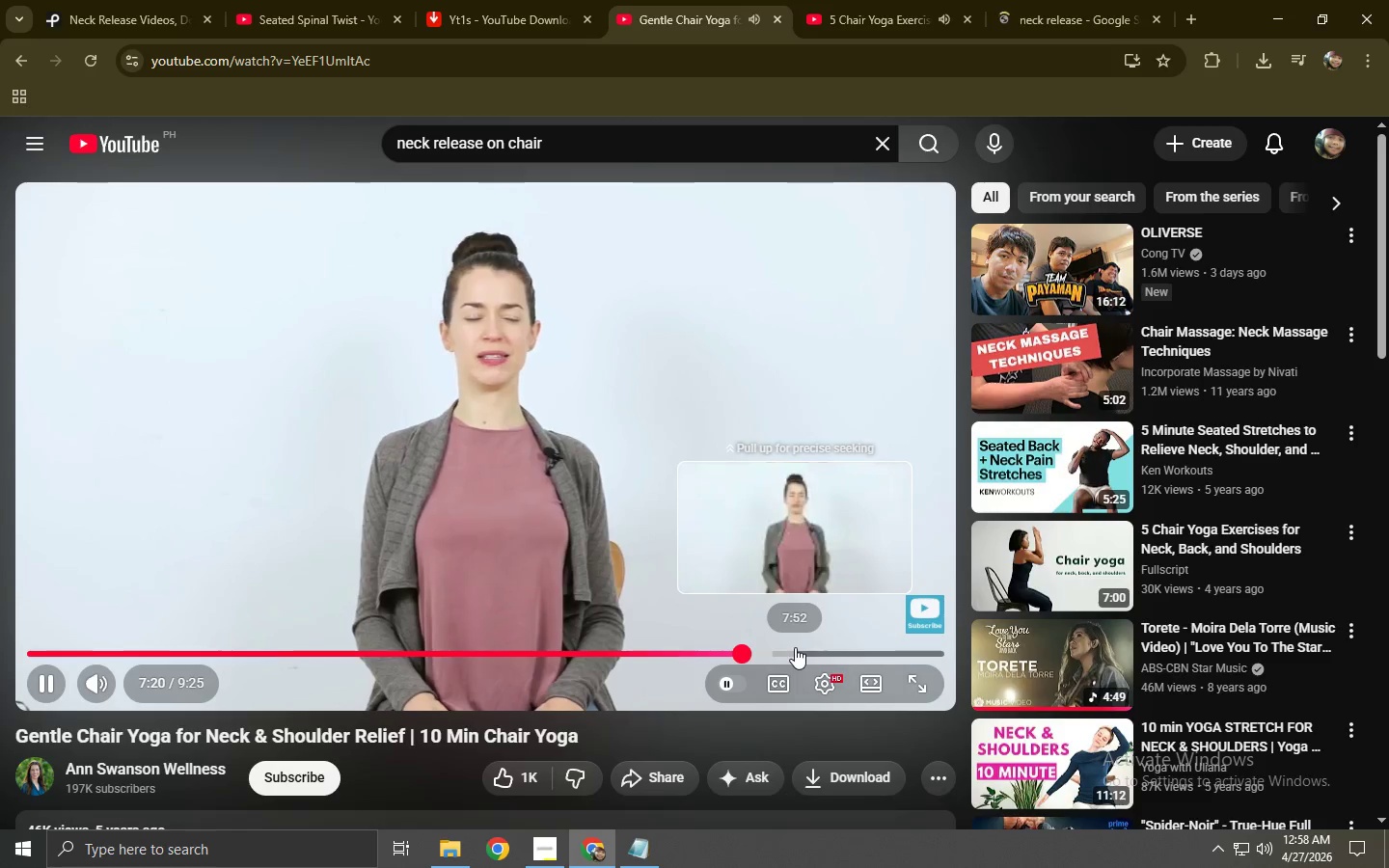 
left_click([809, 647])
 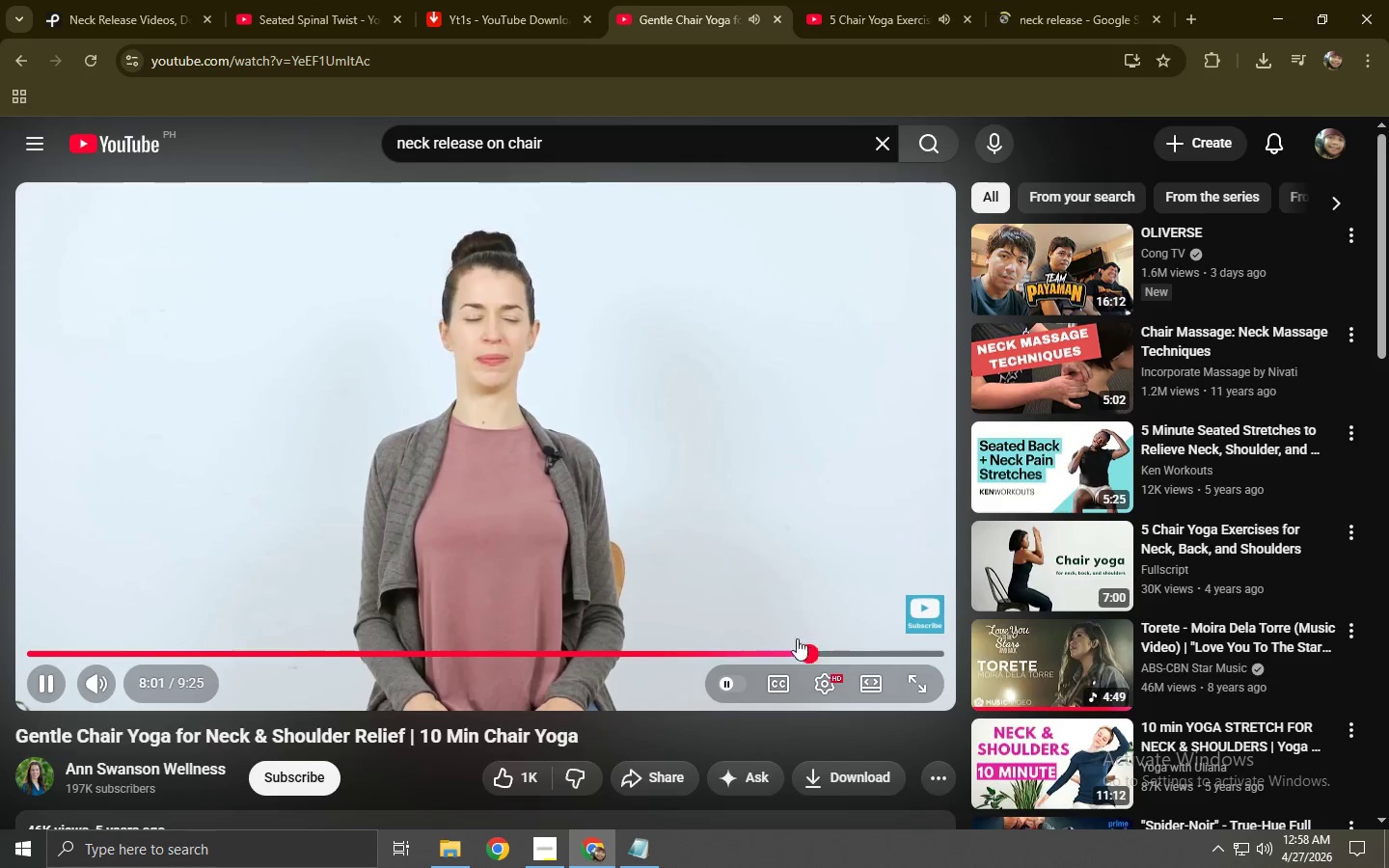 
left_click([621, 499])
 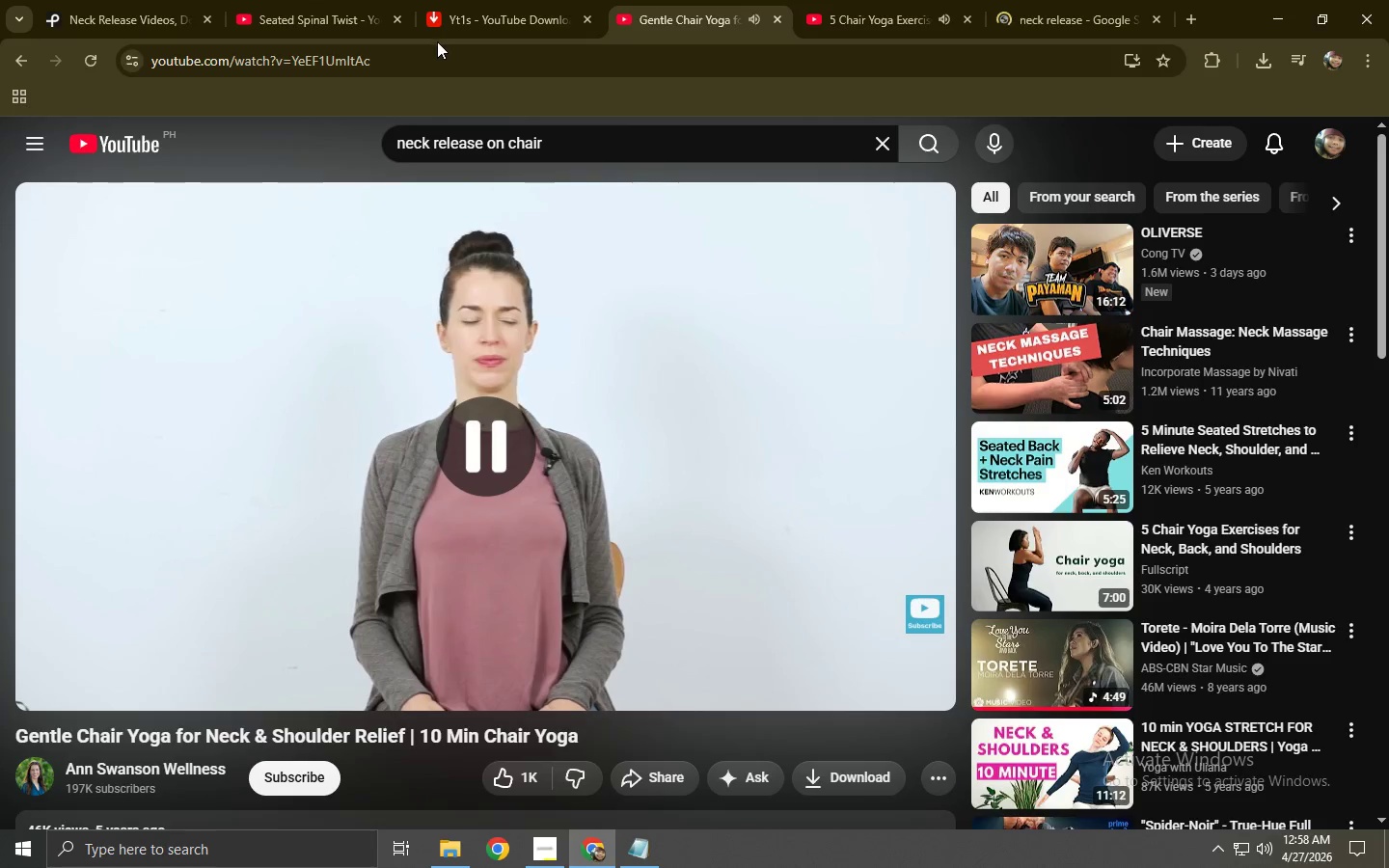 
left_click([437, 57])
 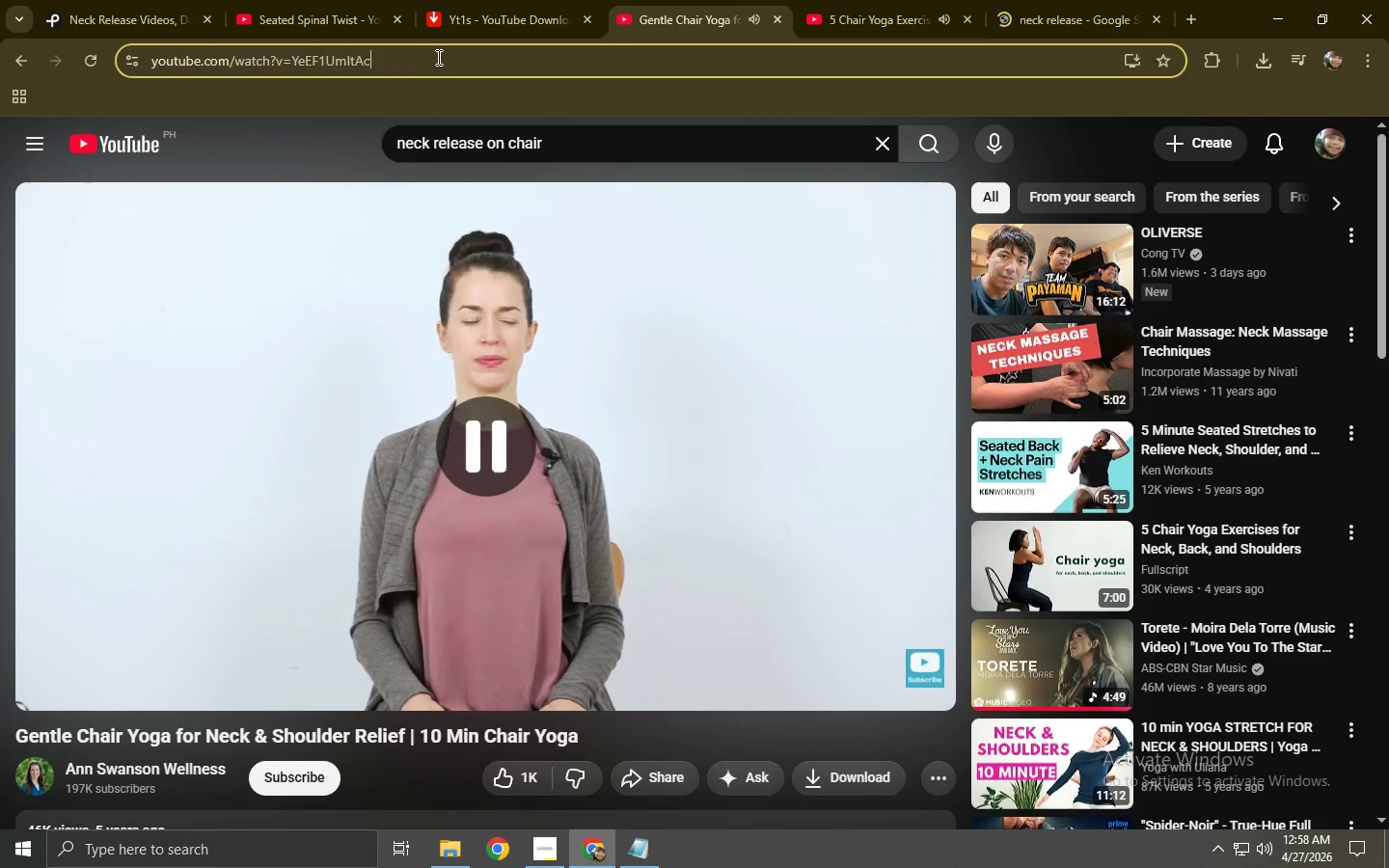 
key(Control+ControlLeft)
 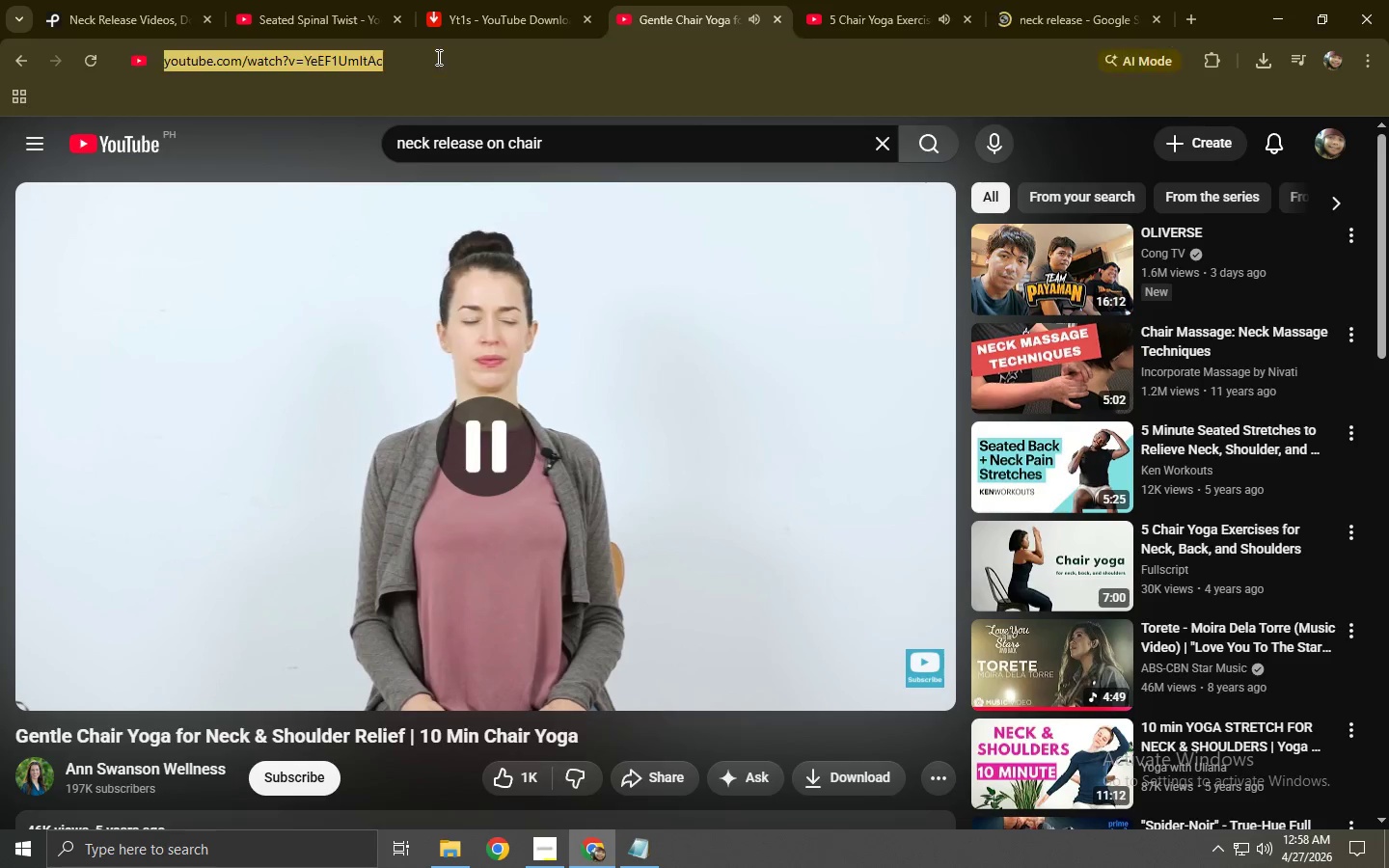 
key(Control+C)
 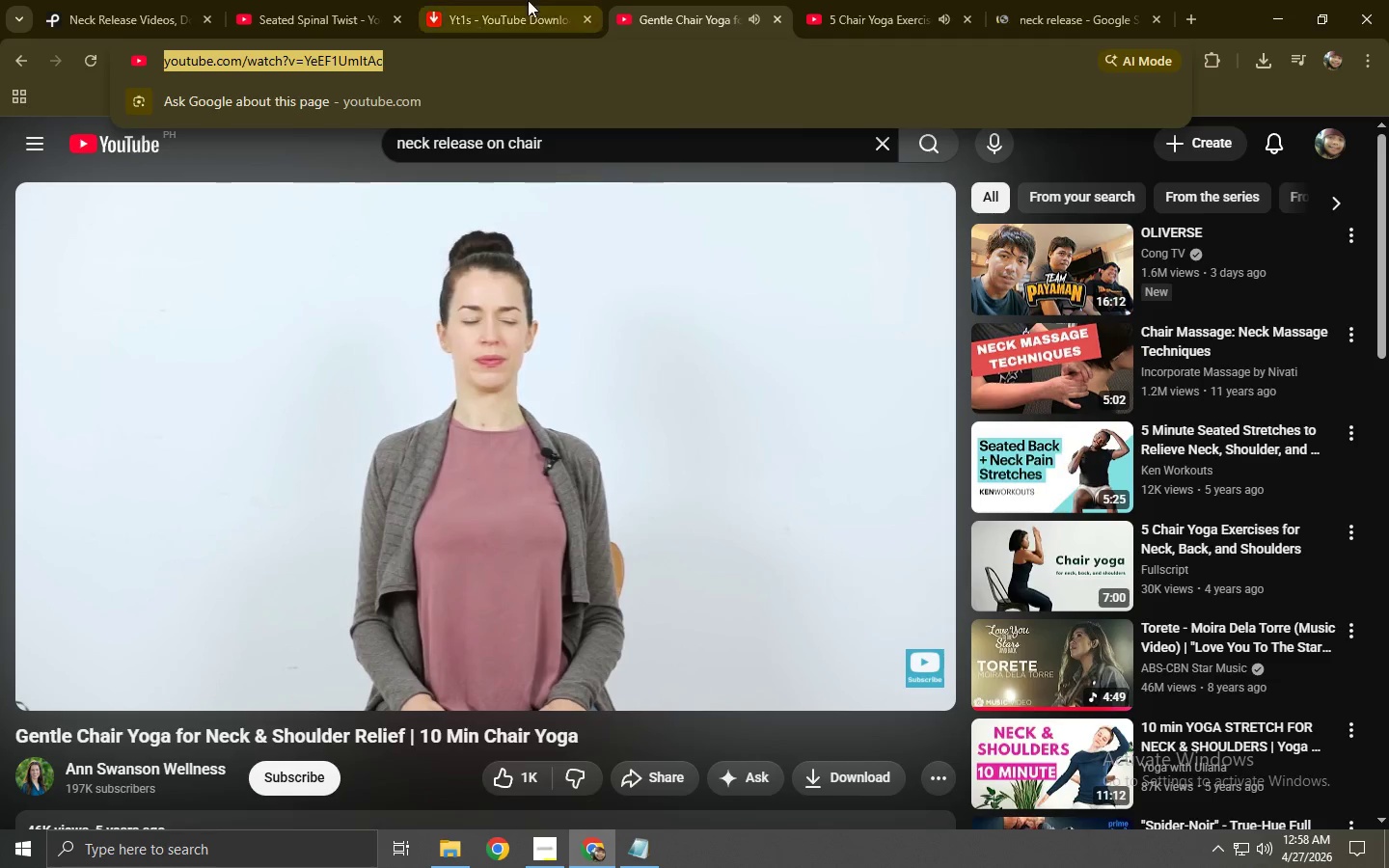 
left_click([528, 0])
 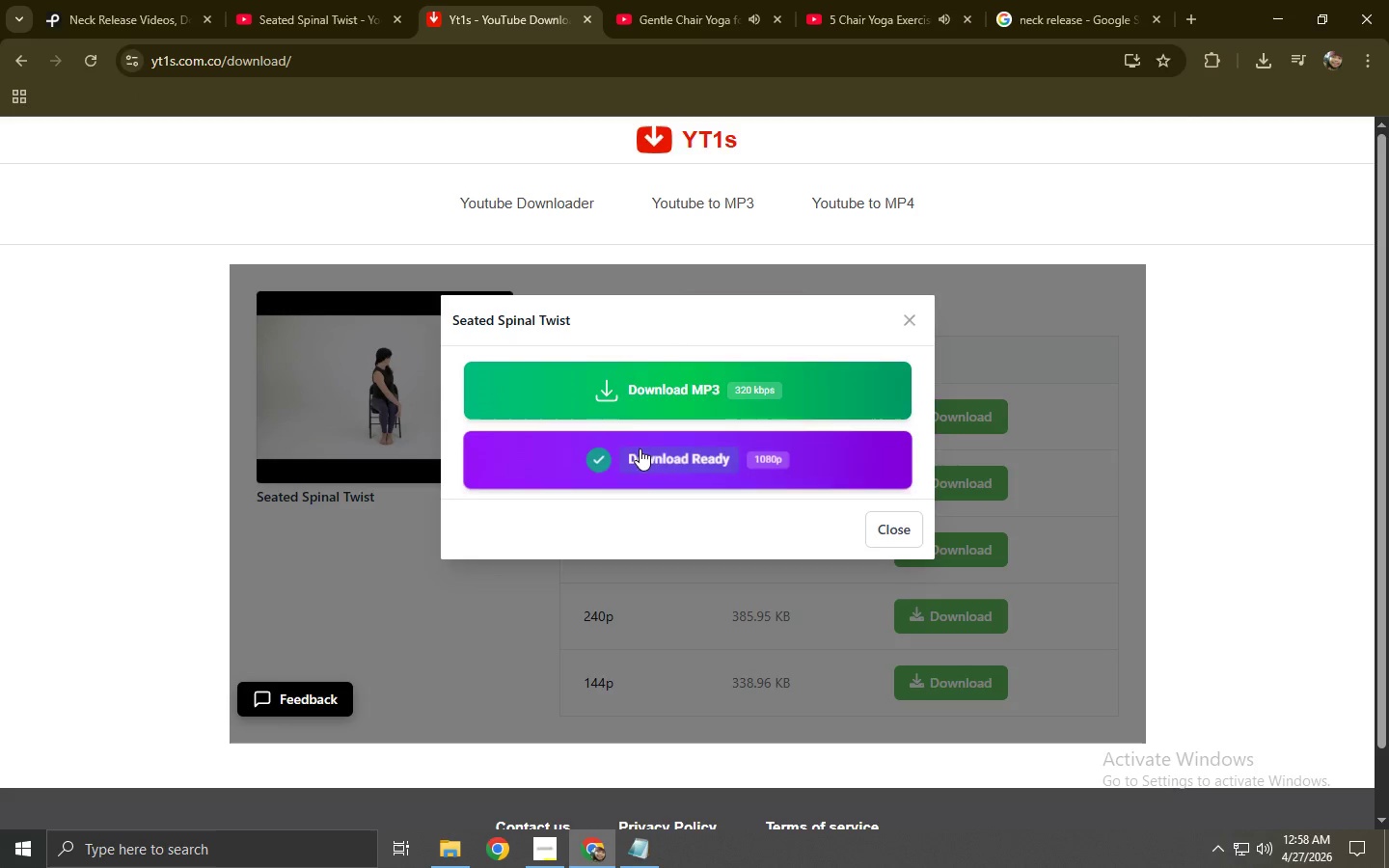 
left_click([534, 205])
 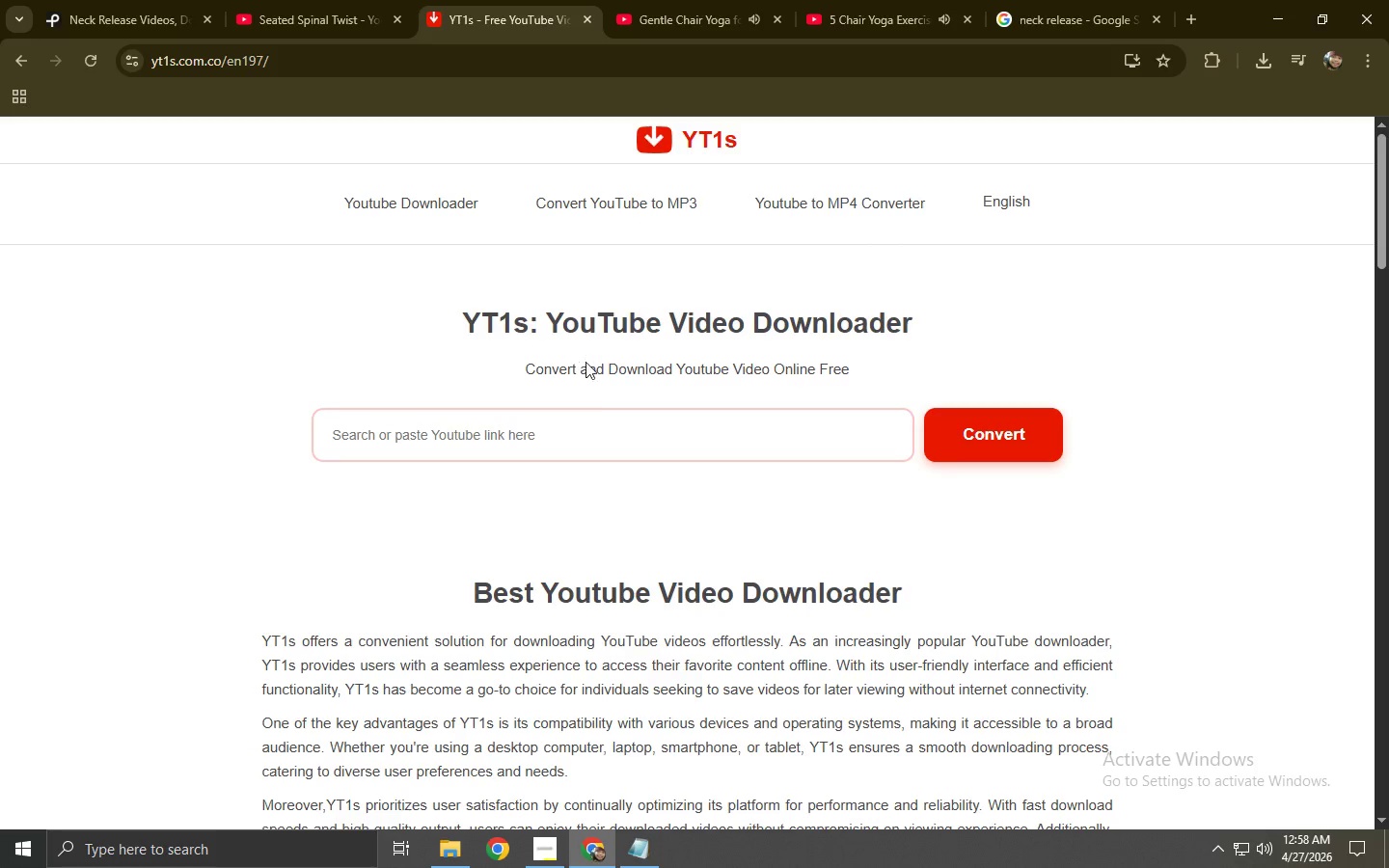 
left_click([593, 415])
 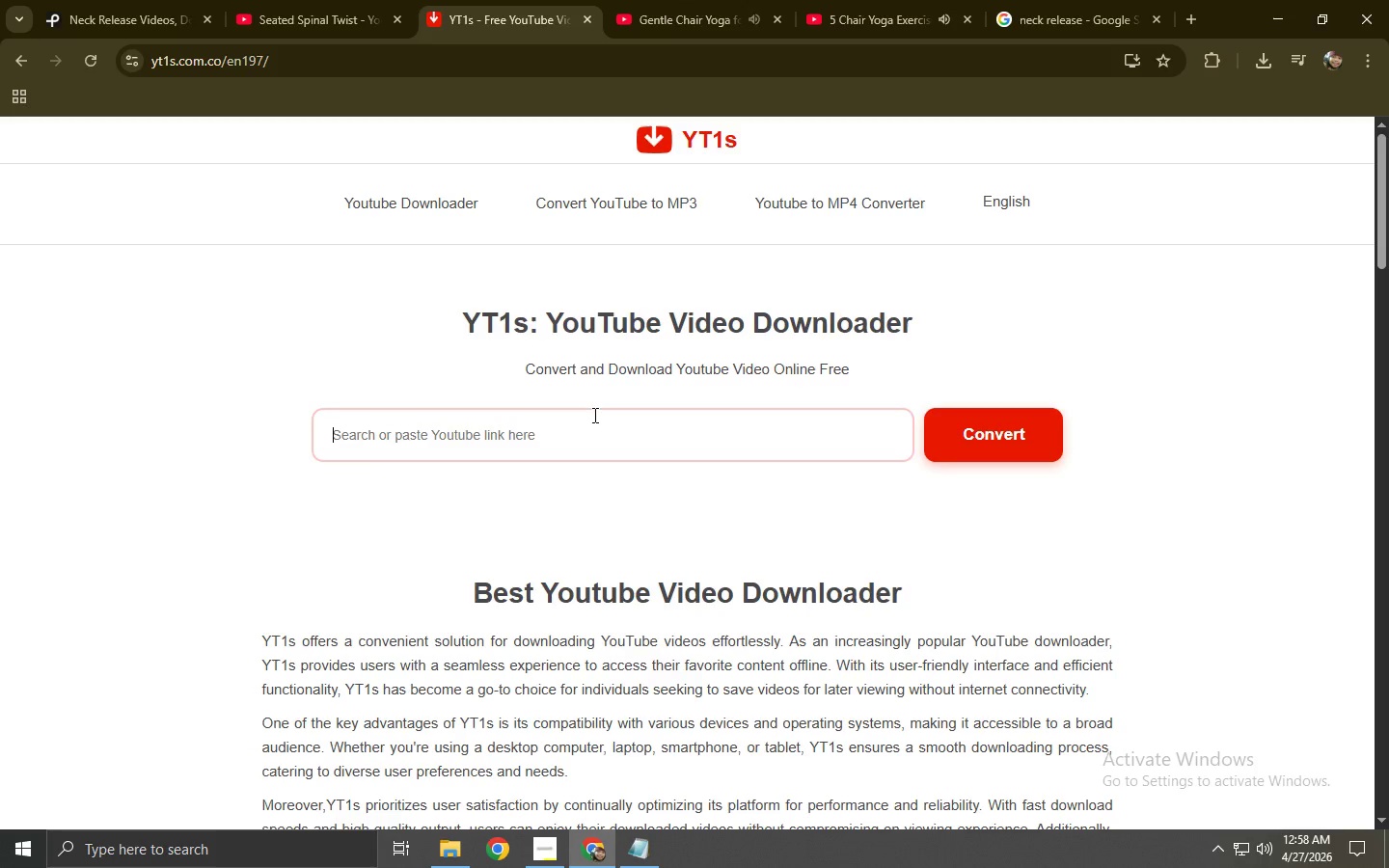 
key(Control+ControlLeft)
 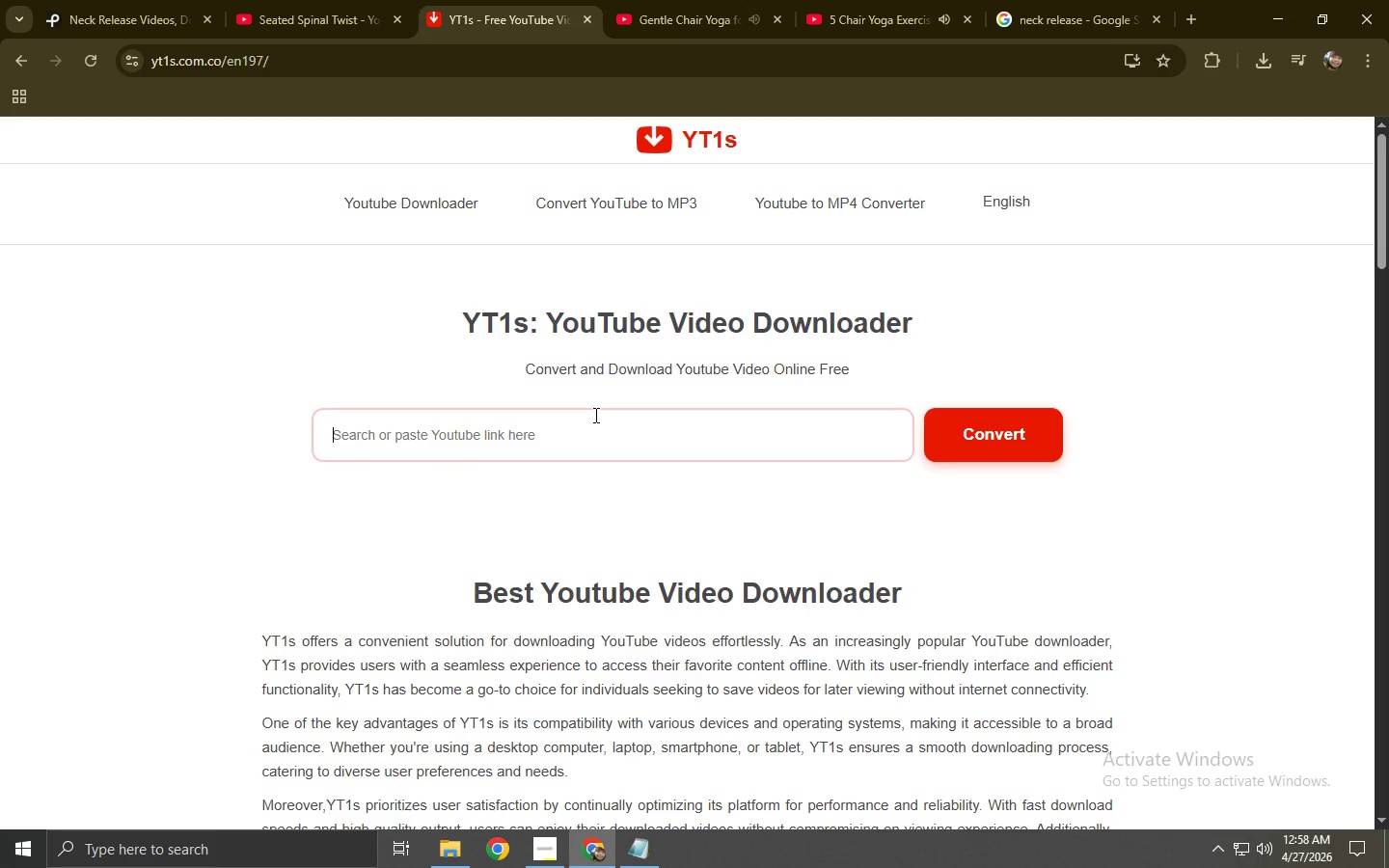 
key(Control+V)
 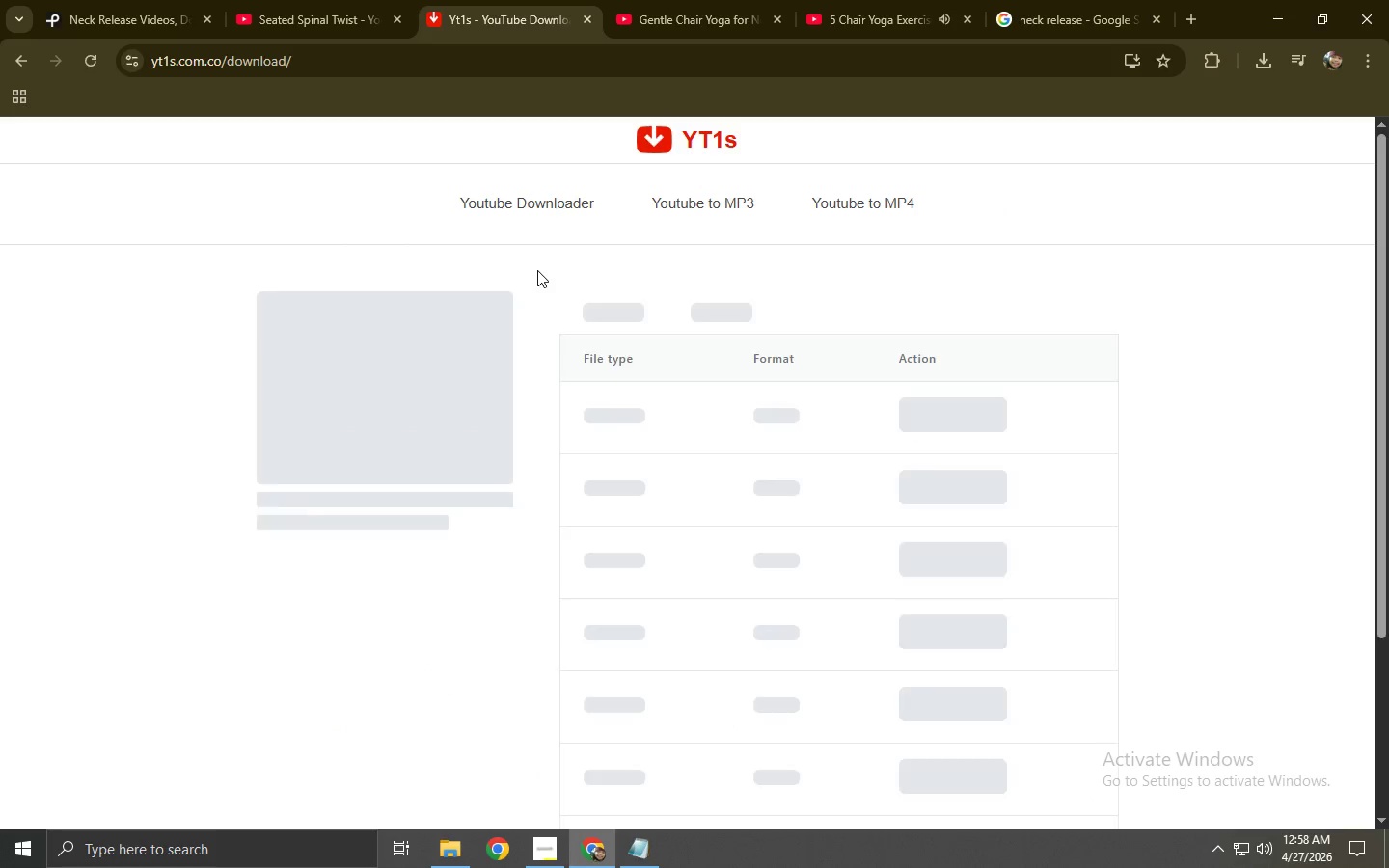 
mouse_move([562, 413])
 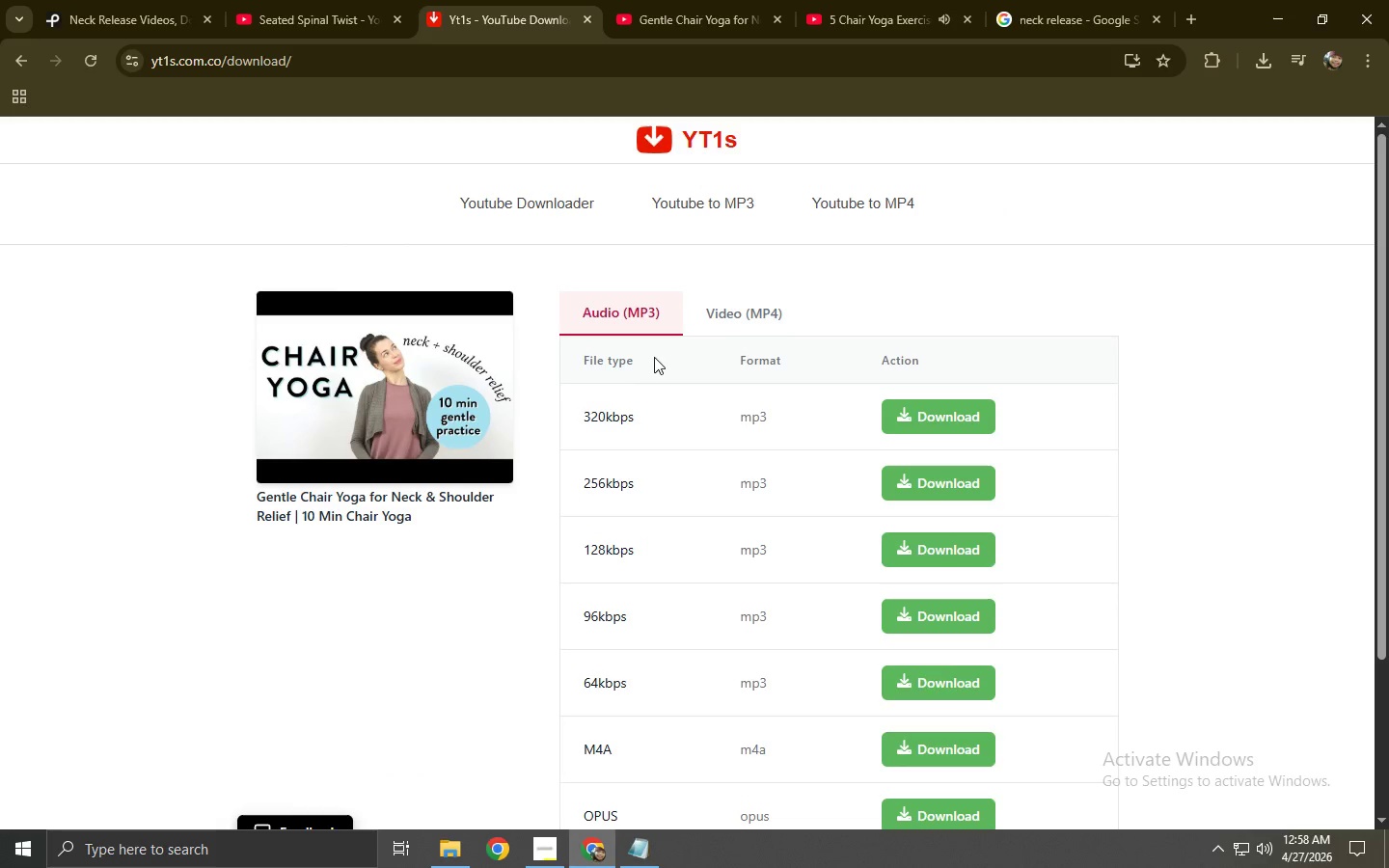 
left_click([713, 319])
 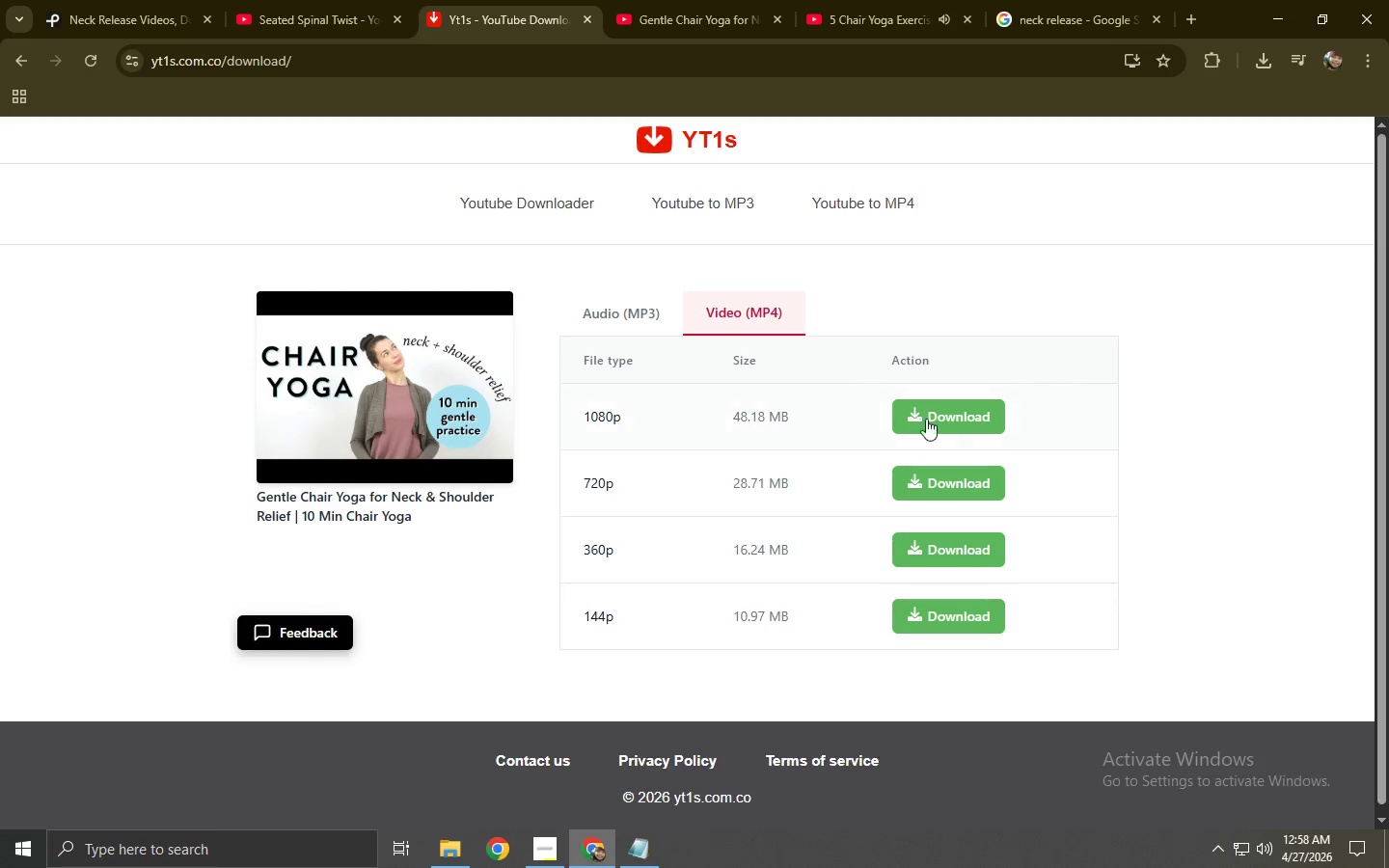 
left_click([967, 419])
 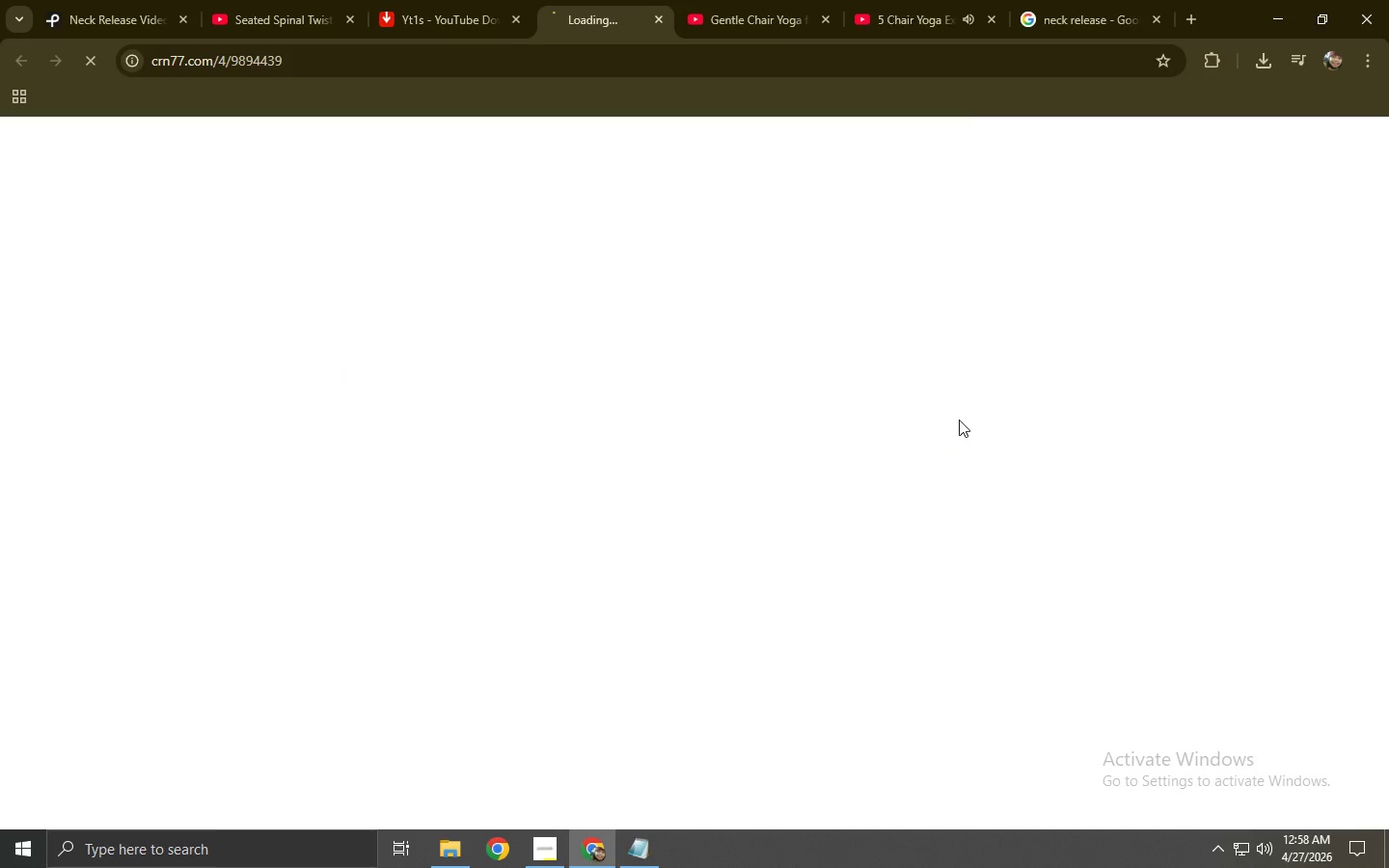 
key(Control+W)
 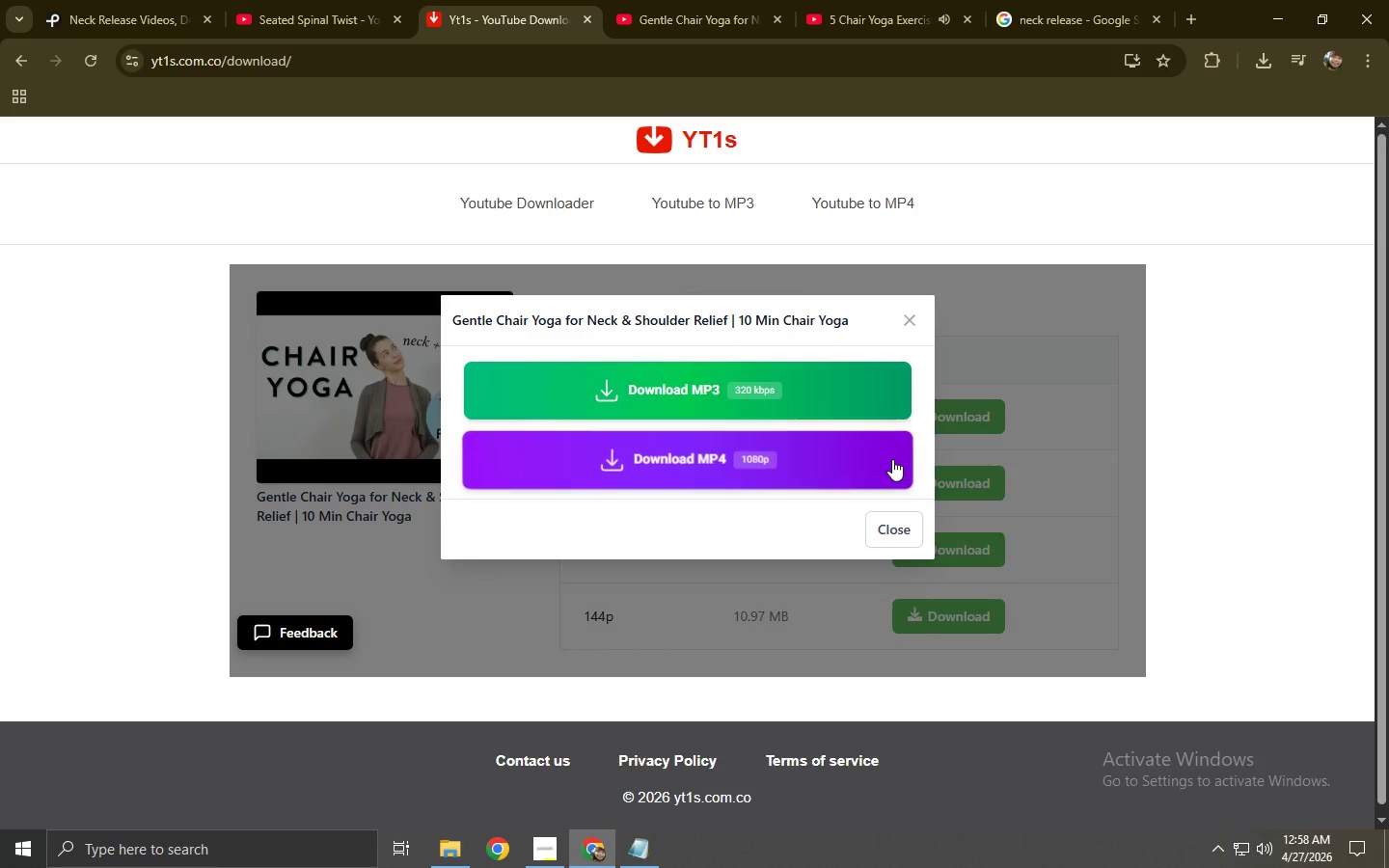 
left_click([694, 474])
 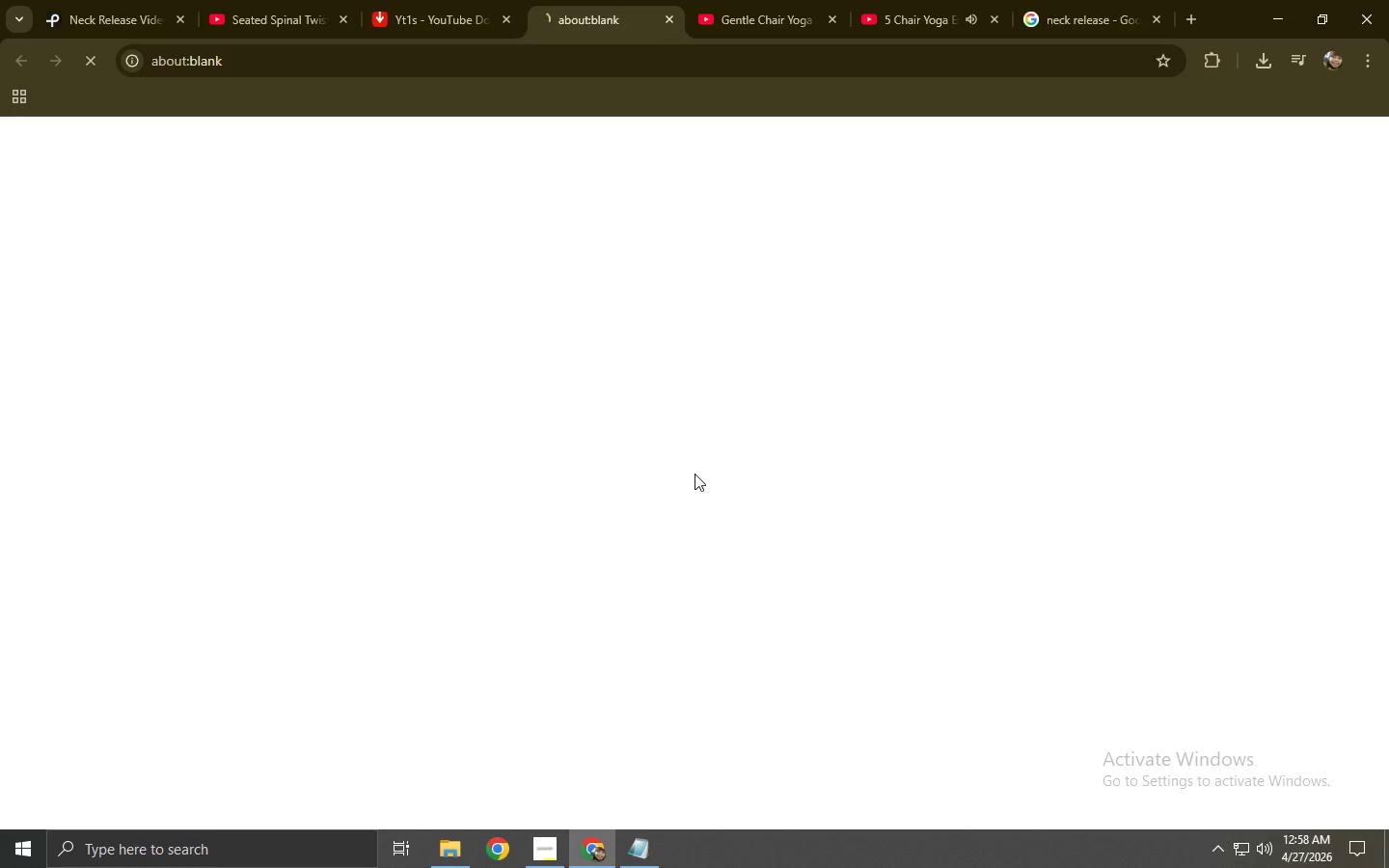 
key(Control+ControlLeft)
 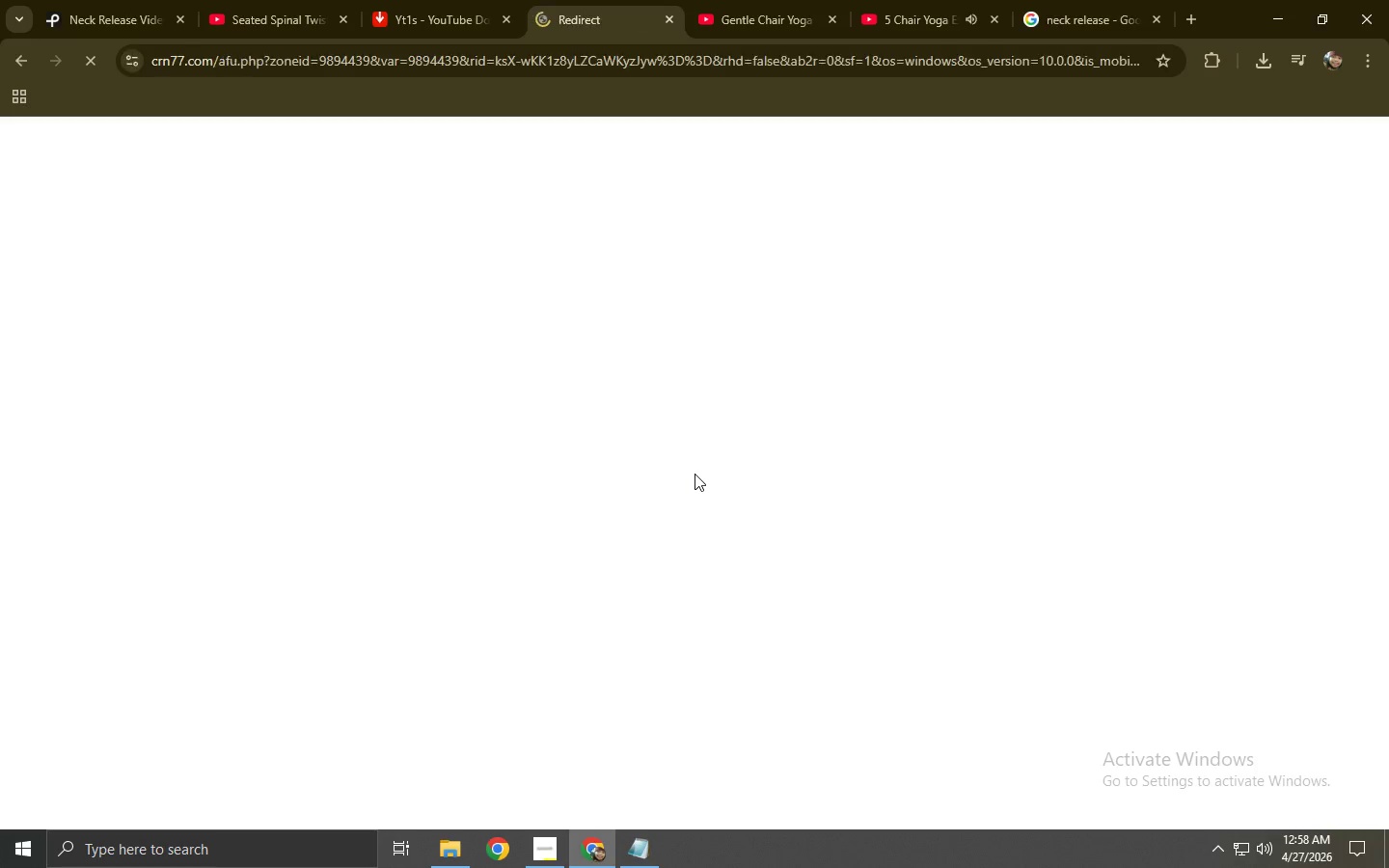 
key(Control+W)
 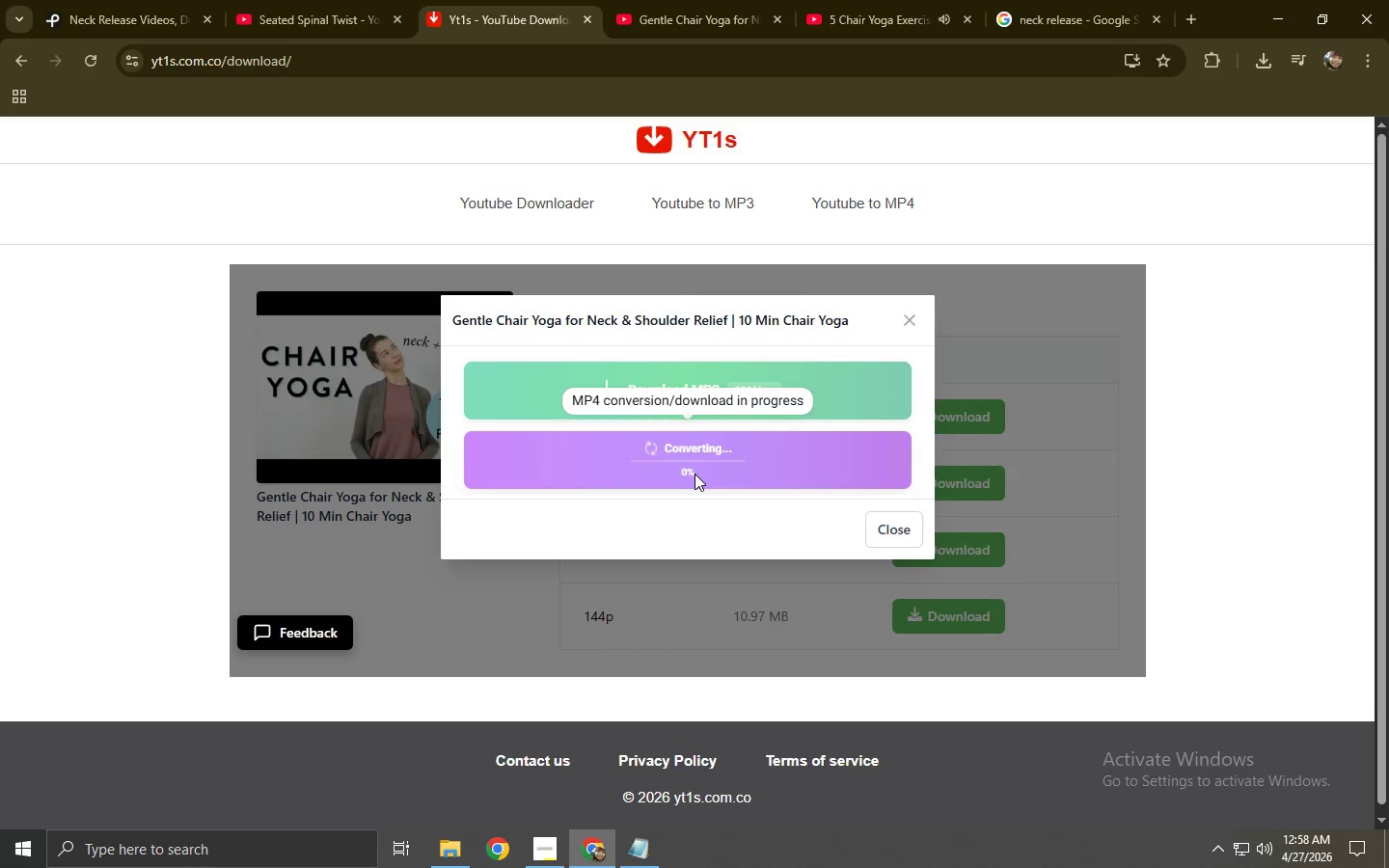 
wait(8.3)
 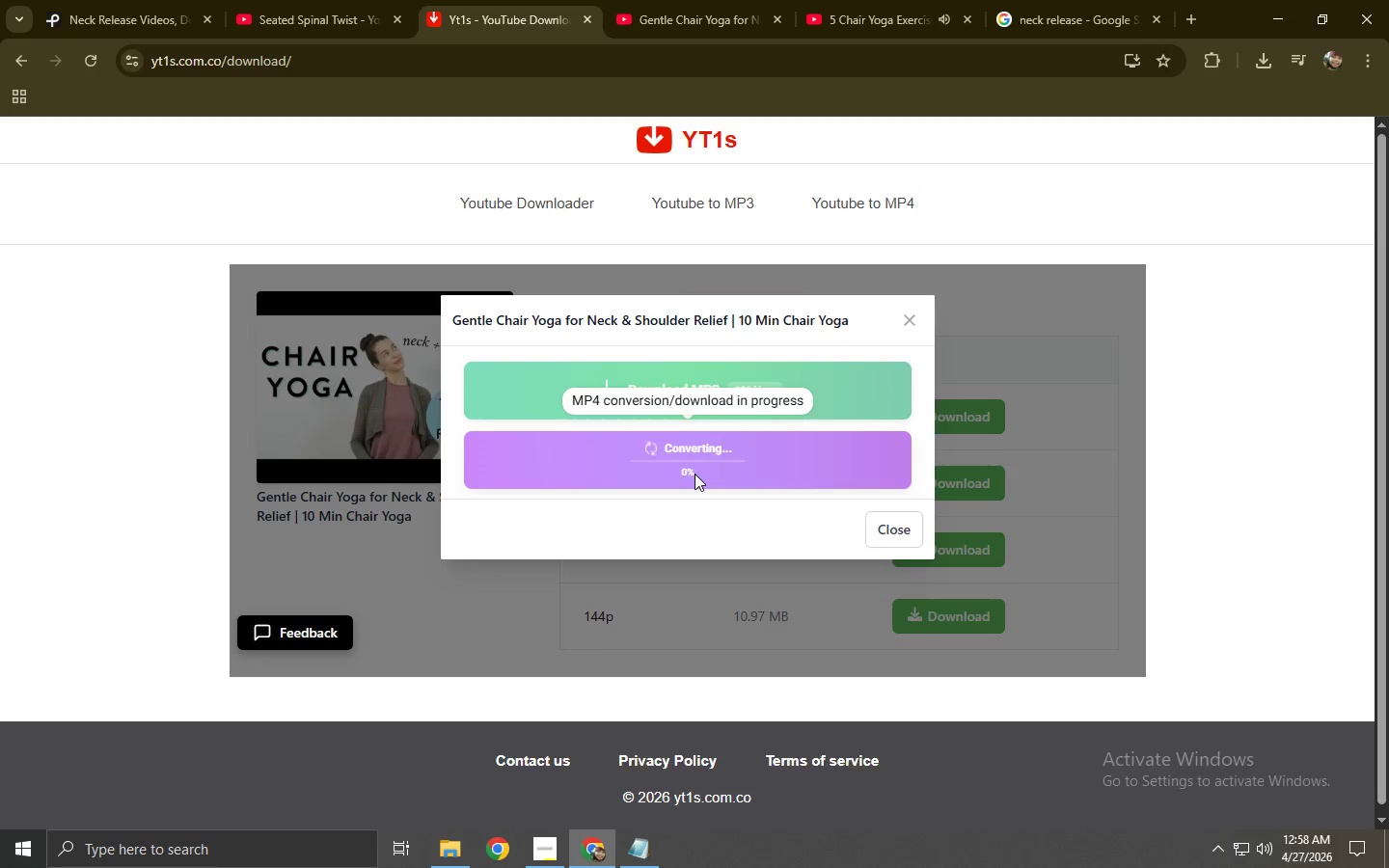 
left_click([808, 466])
 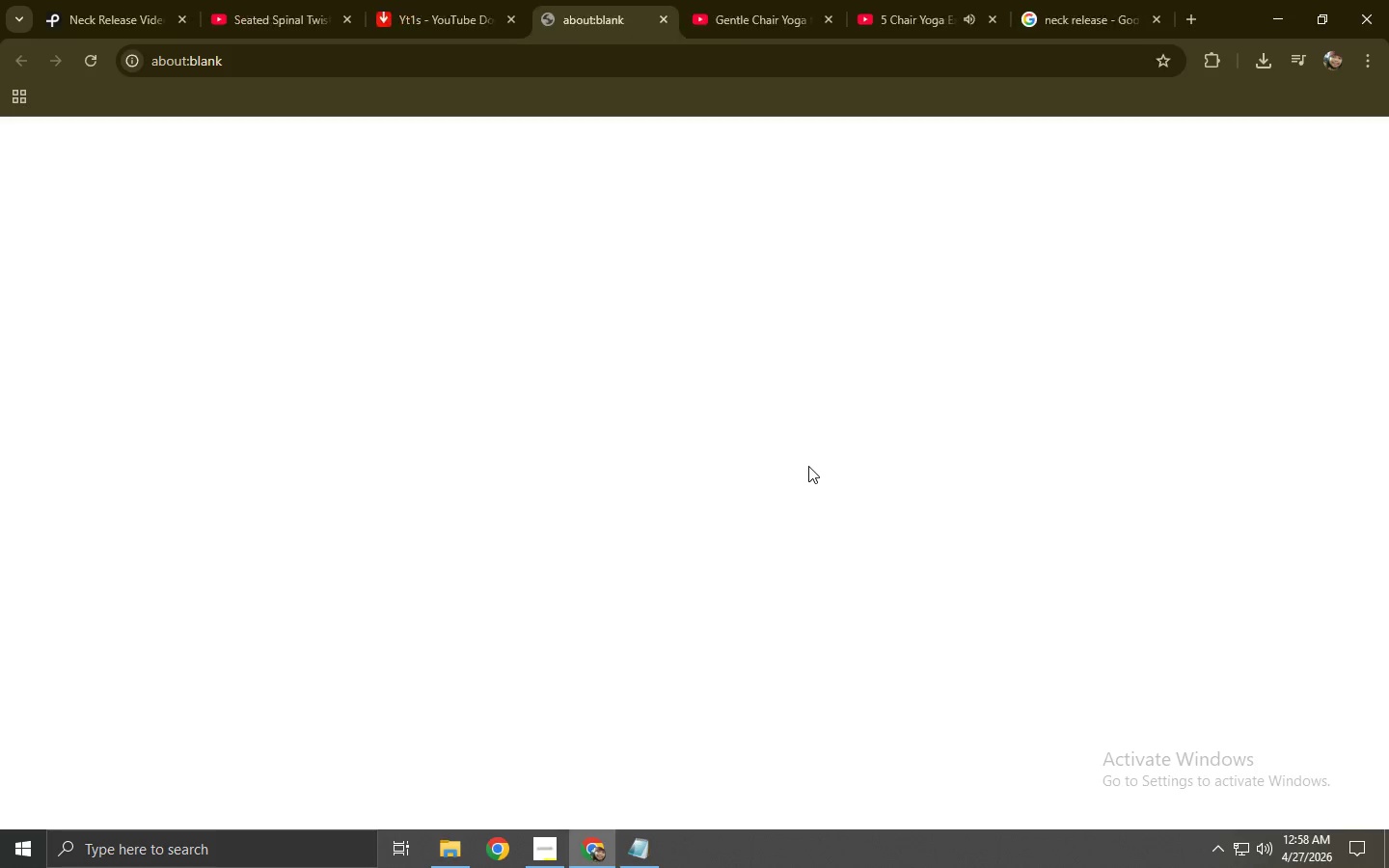 
key(Control+ControlLeft)
 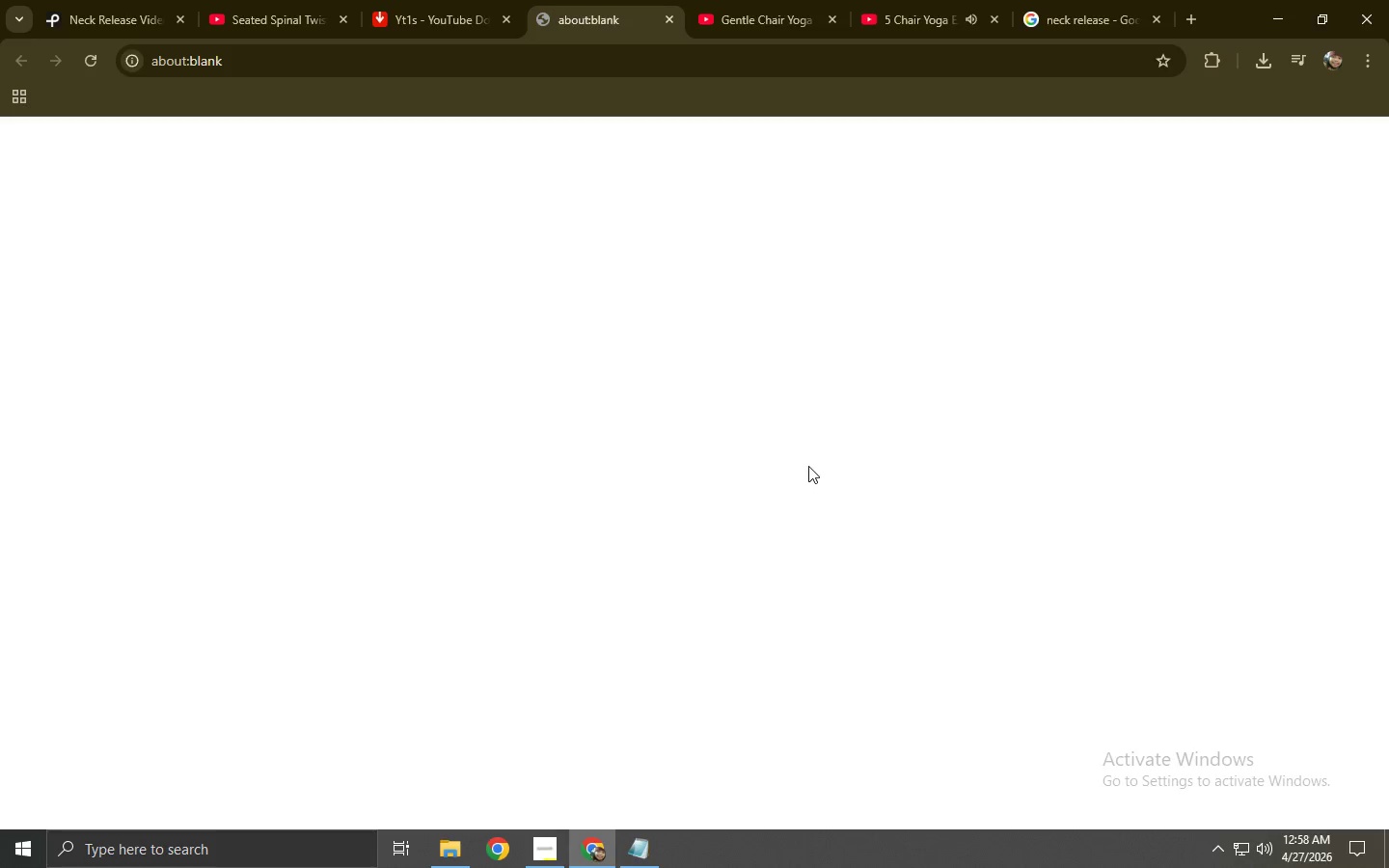 
key(Control+W)
 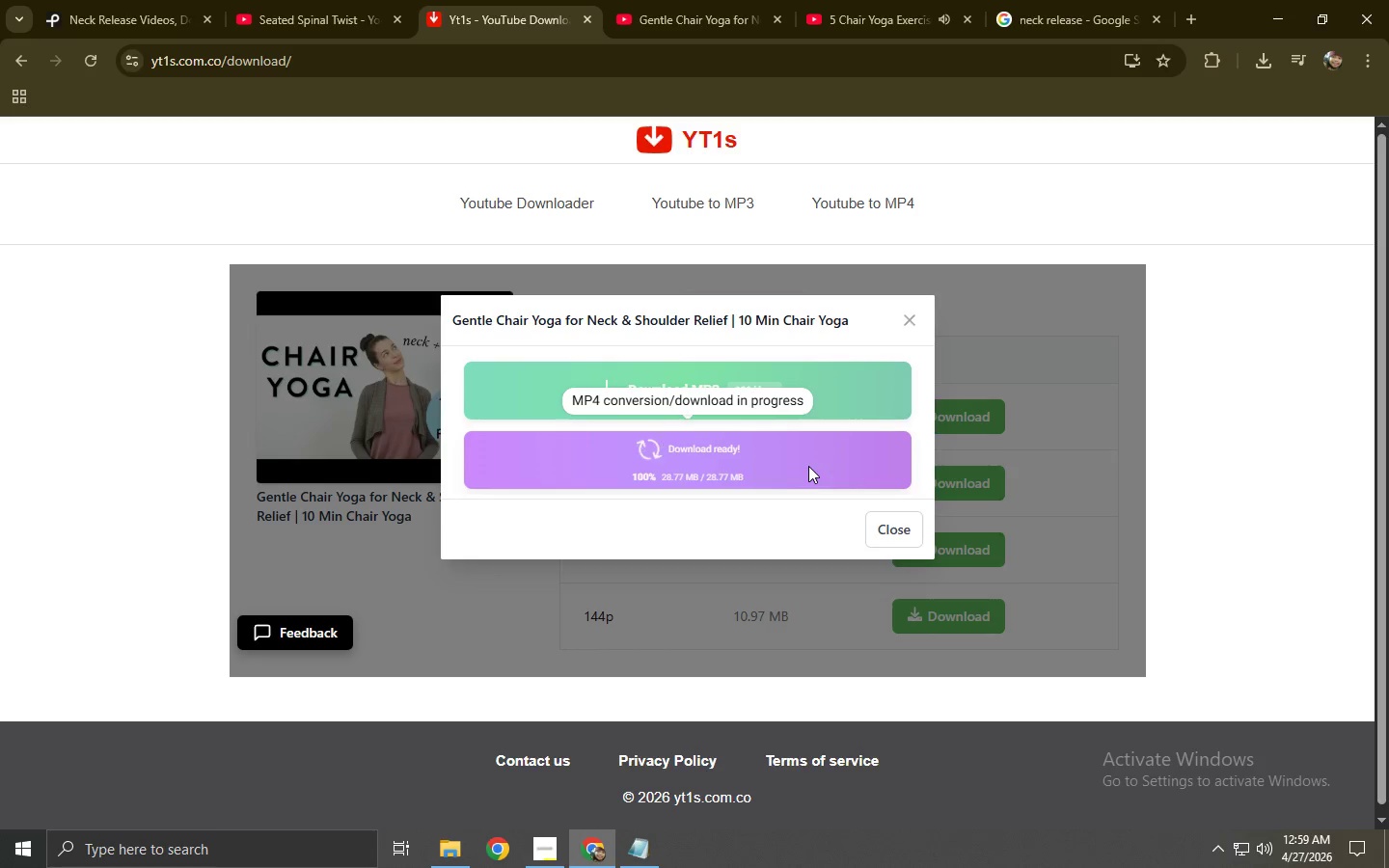 
wait(7.02)
 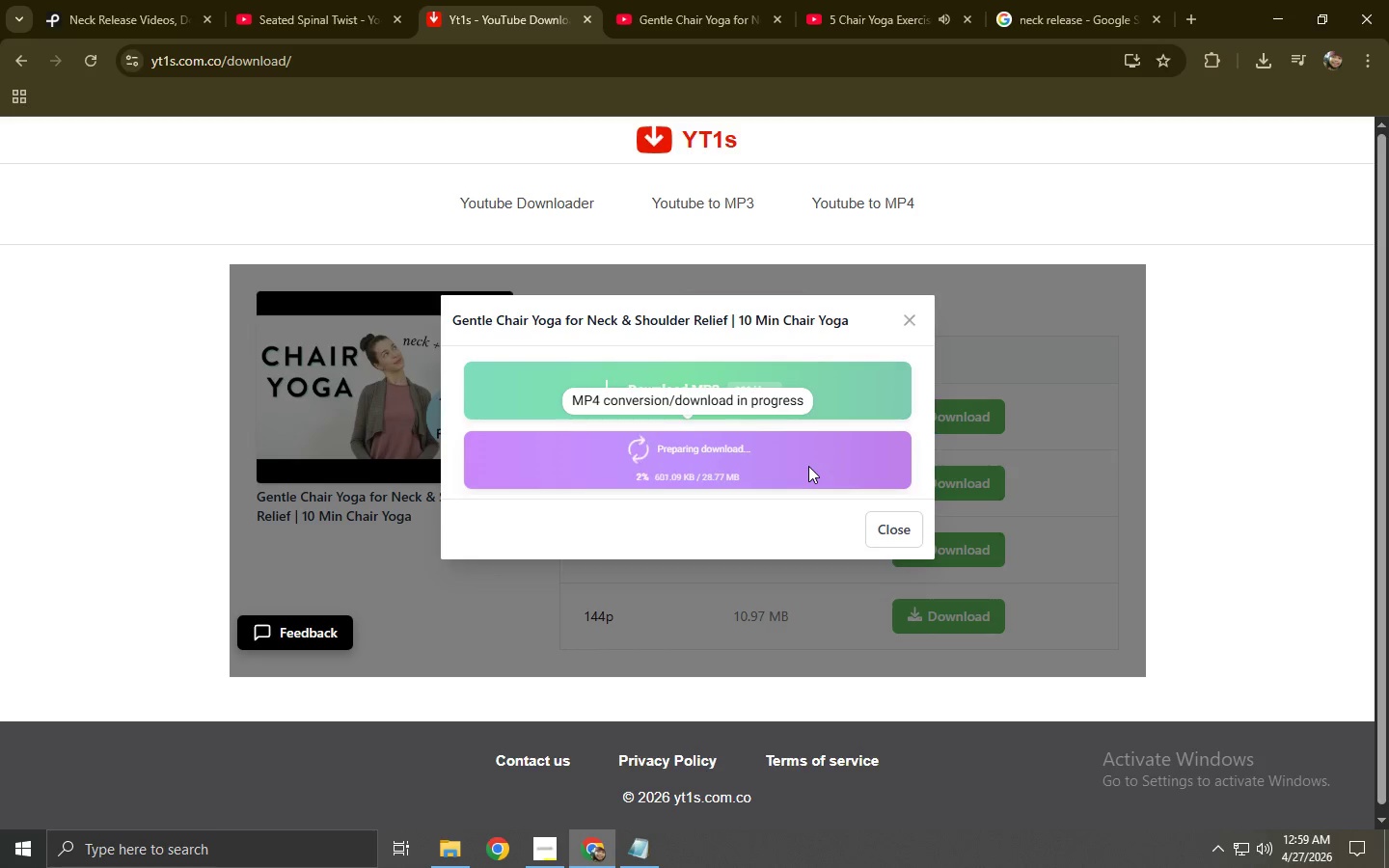 
double_click([705, 0])
 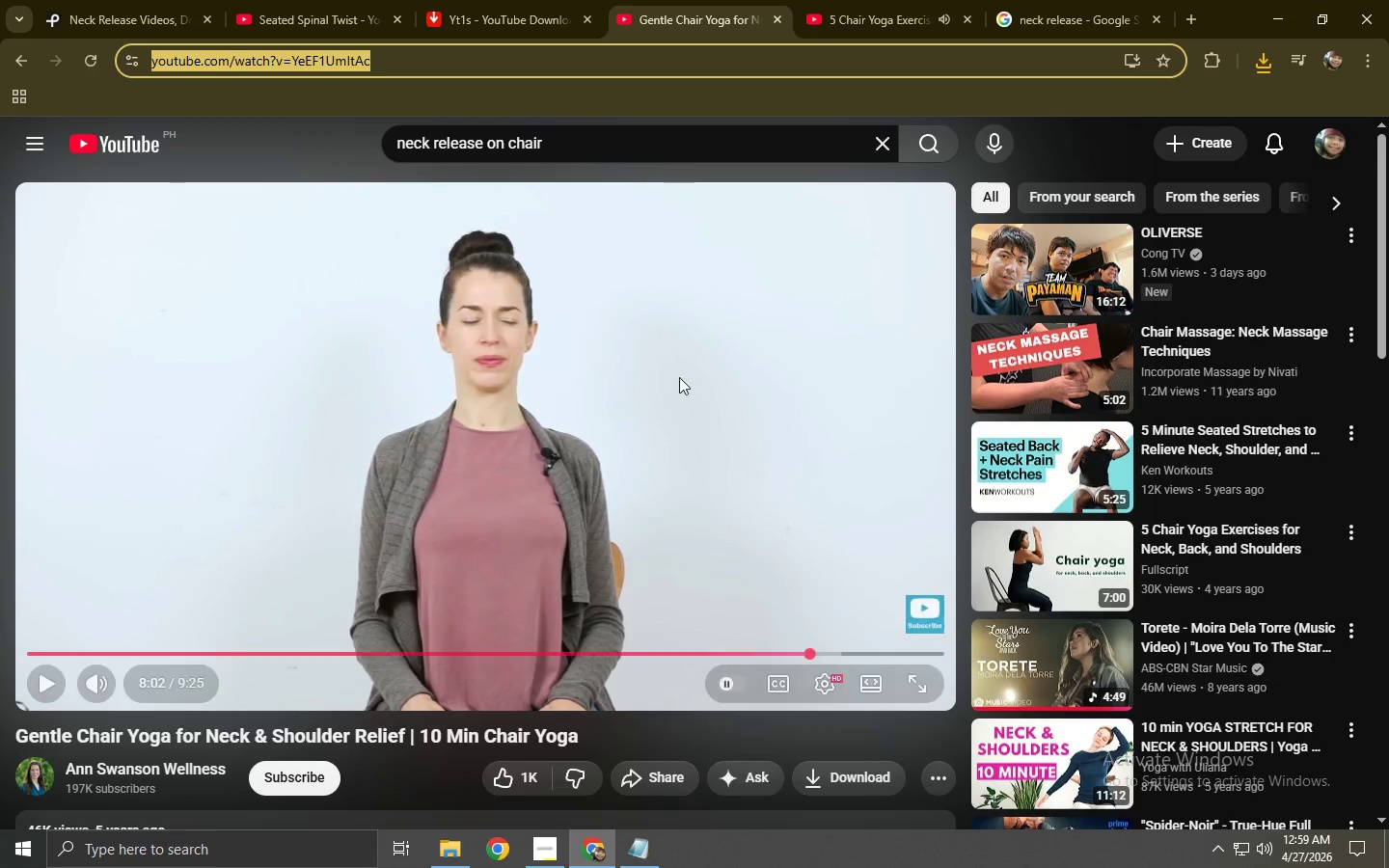 
left_click([903, 0])
 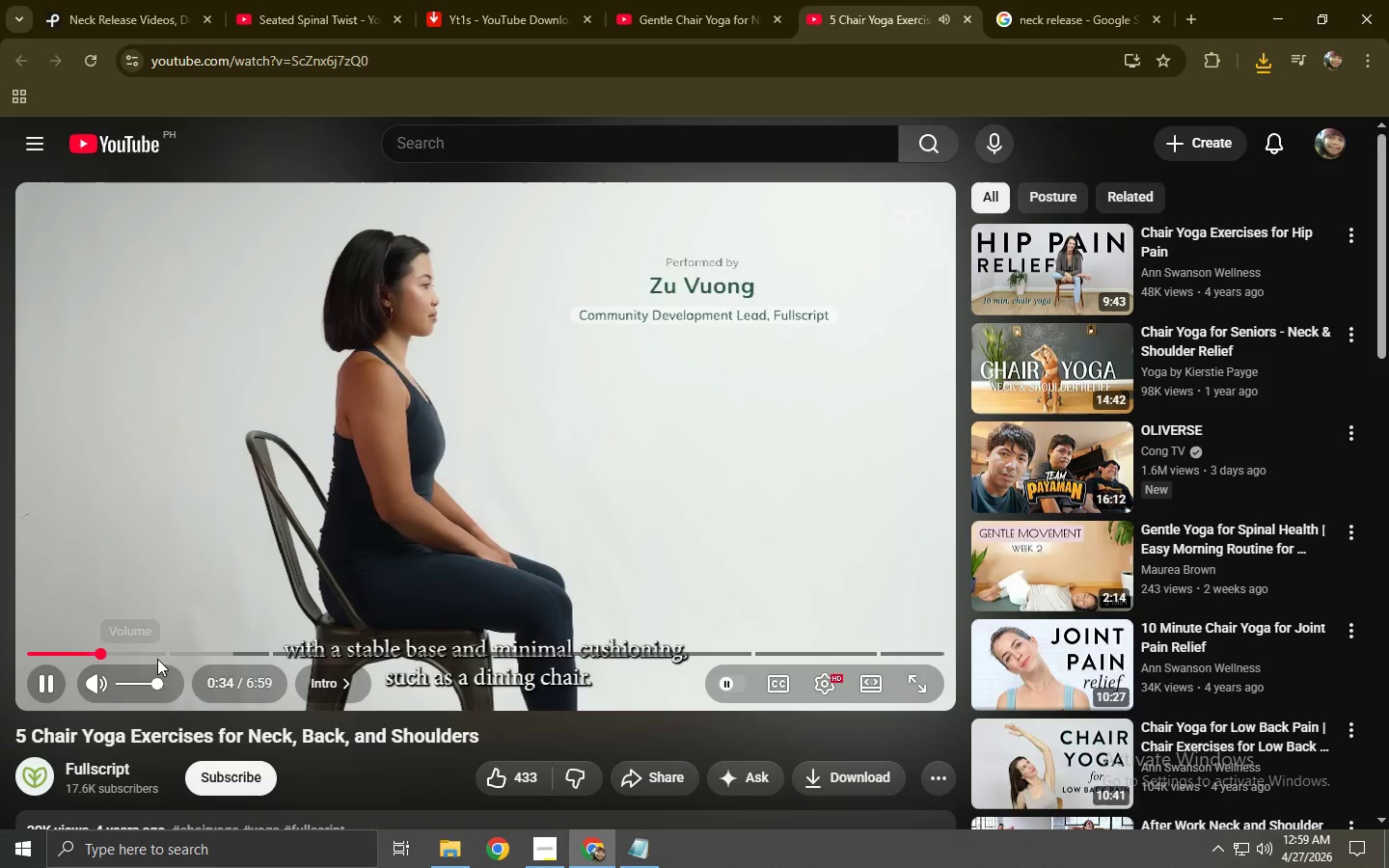 
left_click([212, 643])
 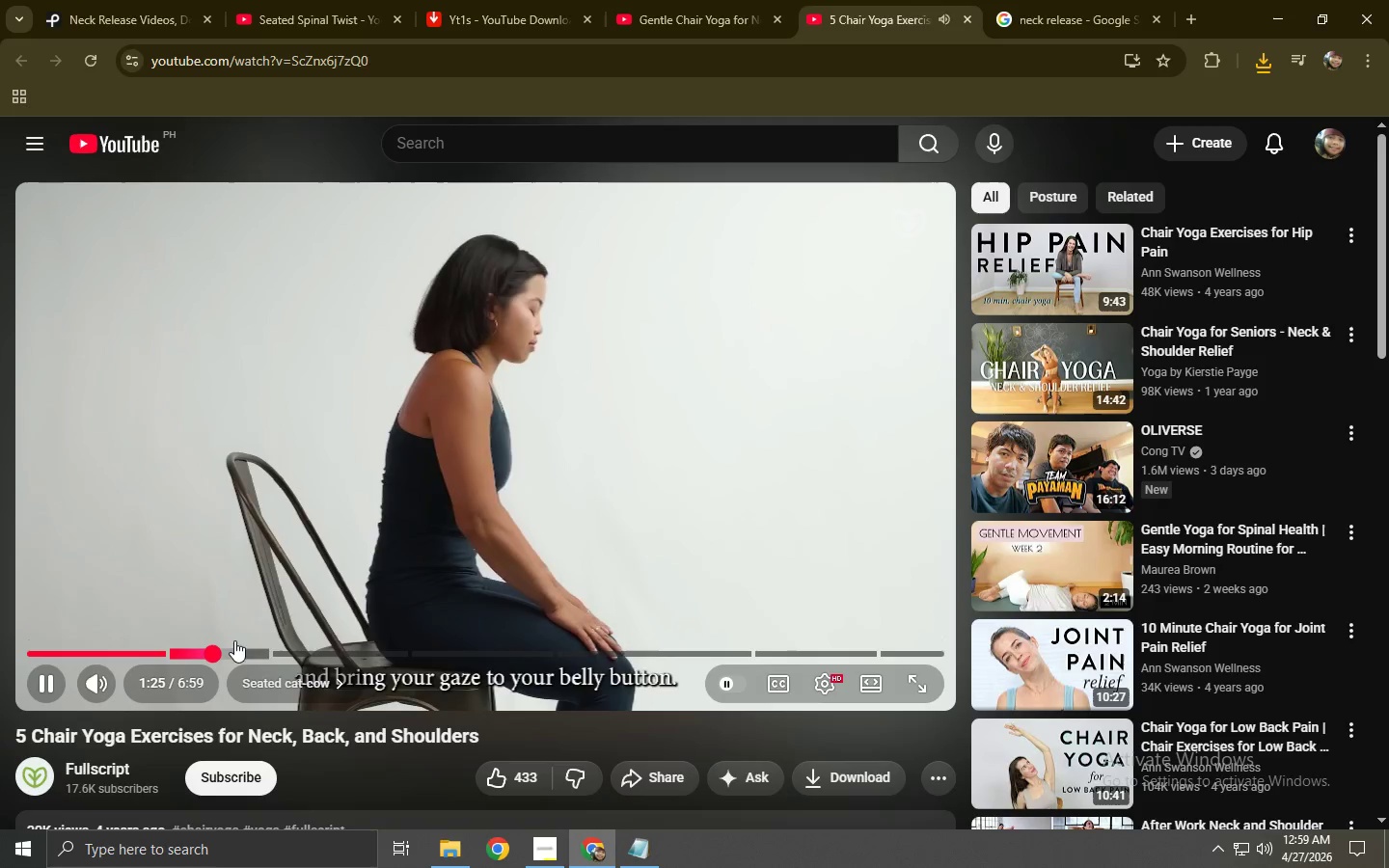 
left_click([273, 638])
 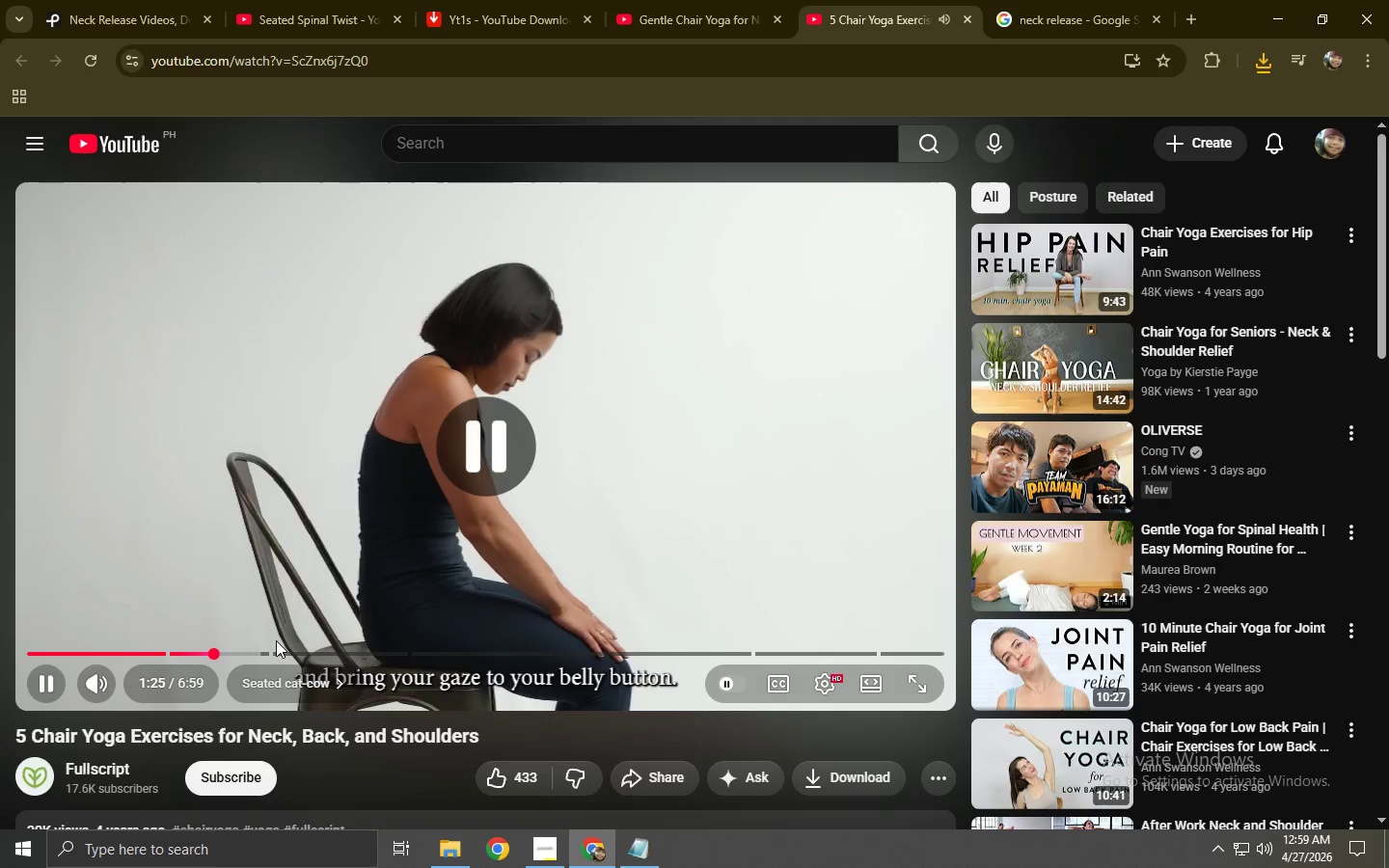 
left_click([246, 650])
 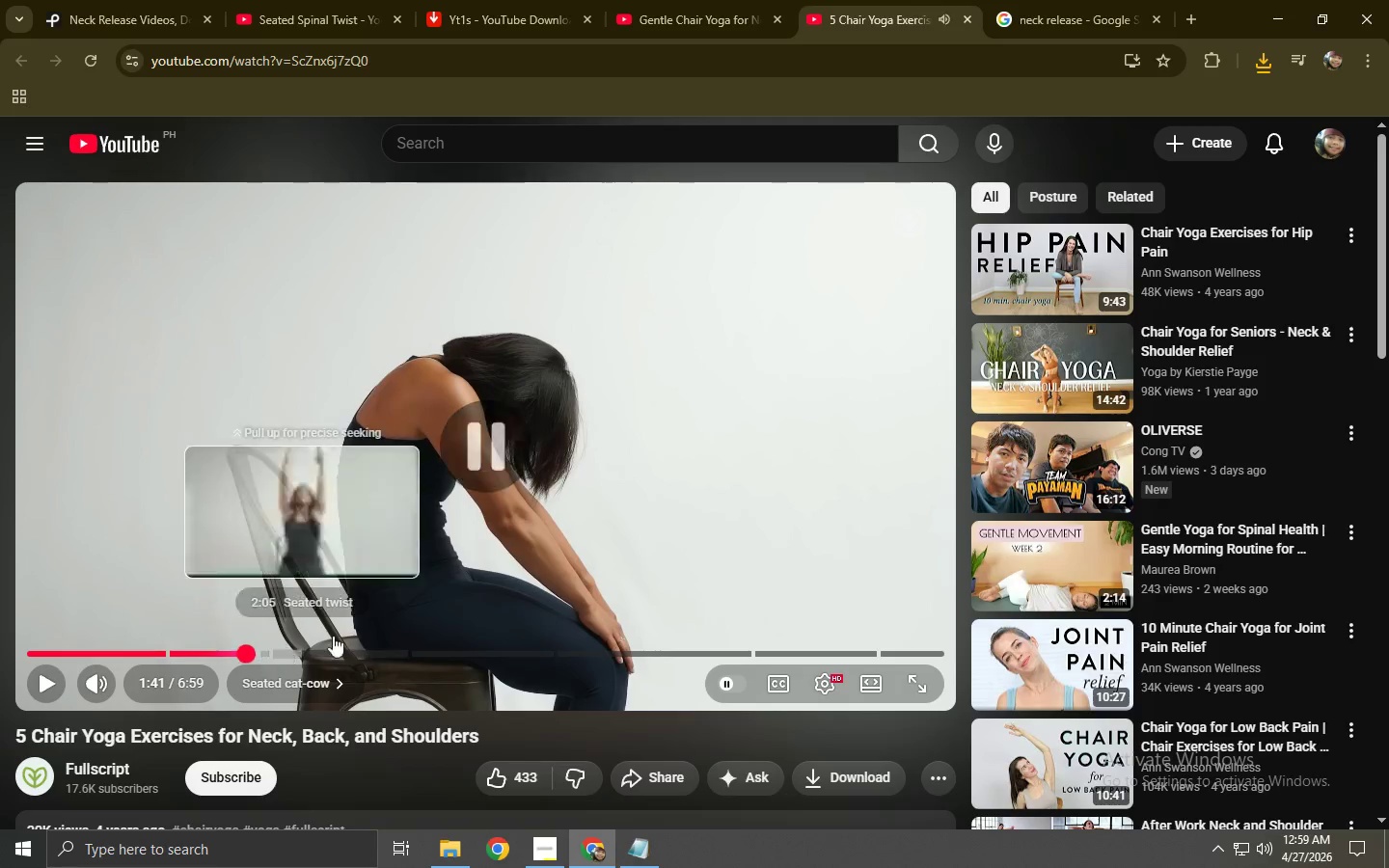 
left_click([381, 624])
 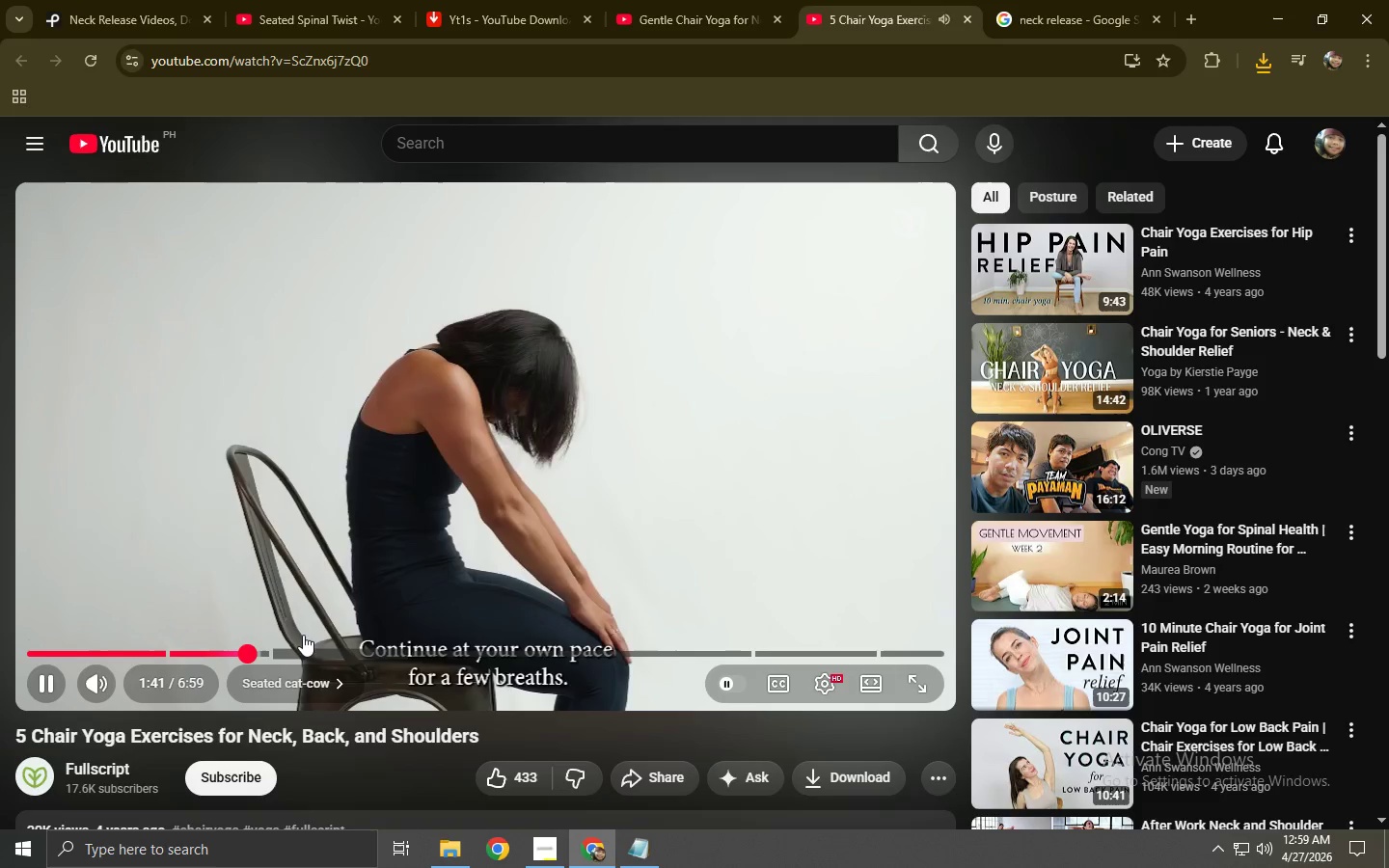 
left_click([437, 559])
 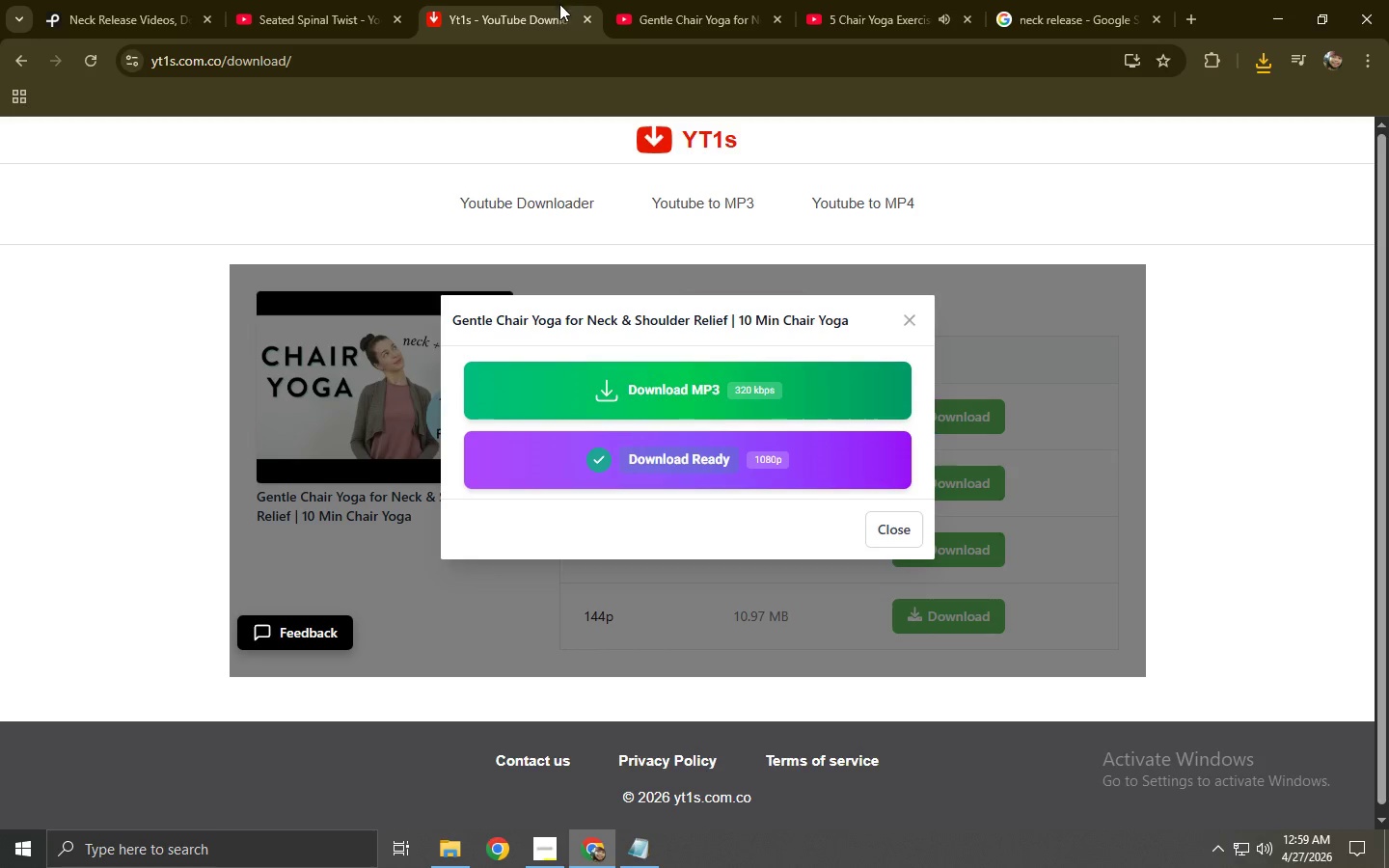 
left_click([343, 0])
 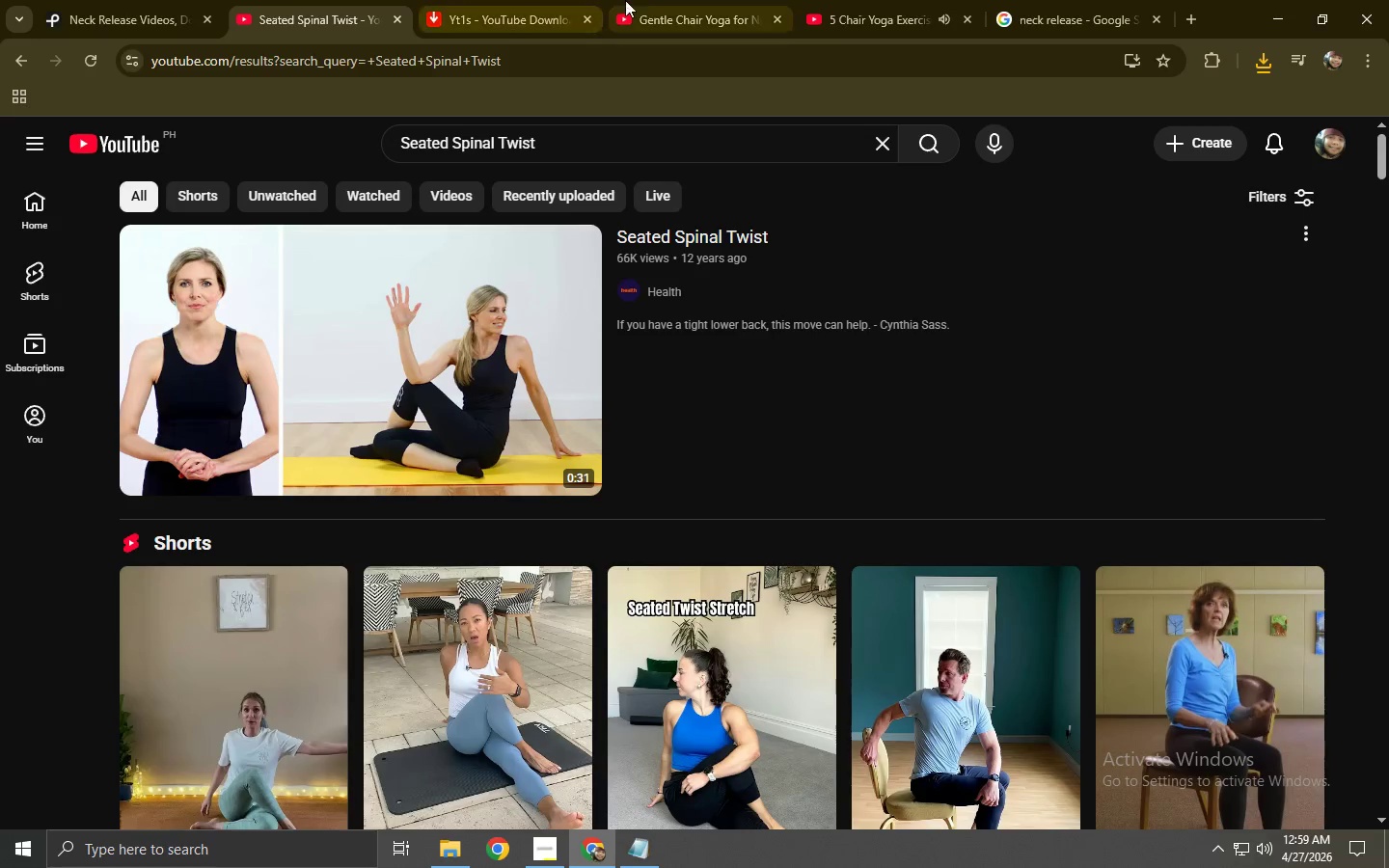 
left_click([642, 0])
 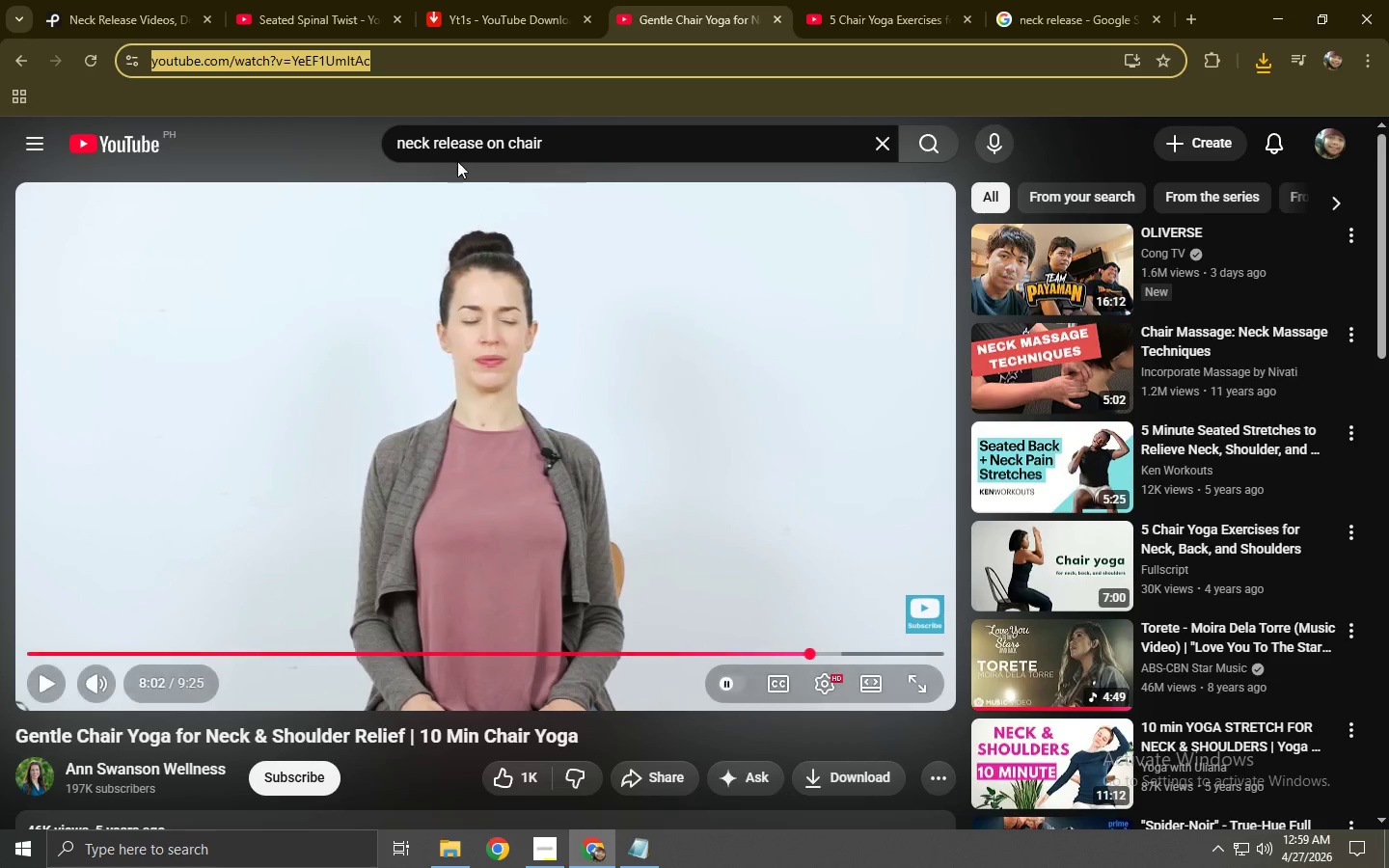 
left_click_drag(start_coordinate=[586, 158], to_coordinate=[333, 156])
 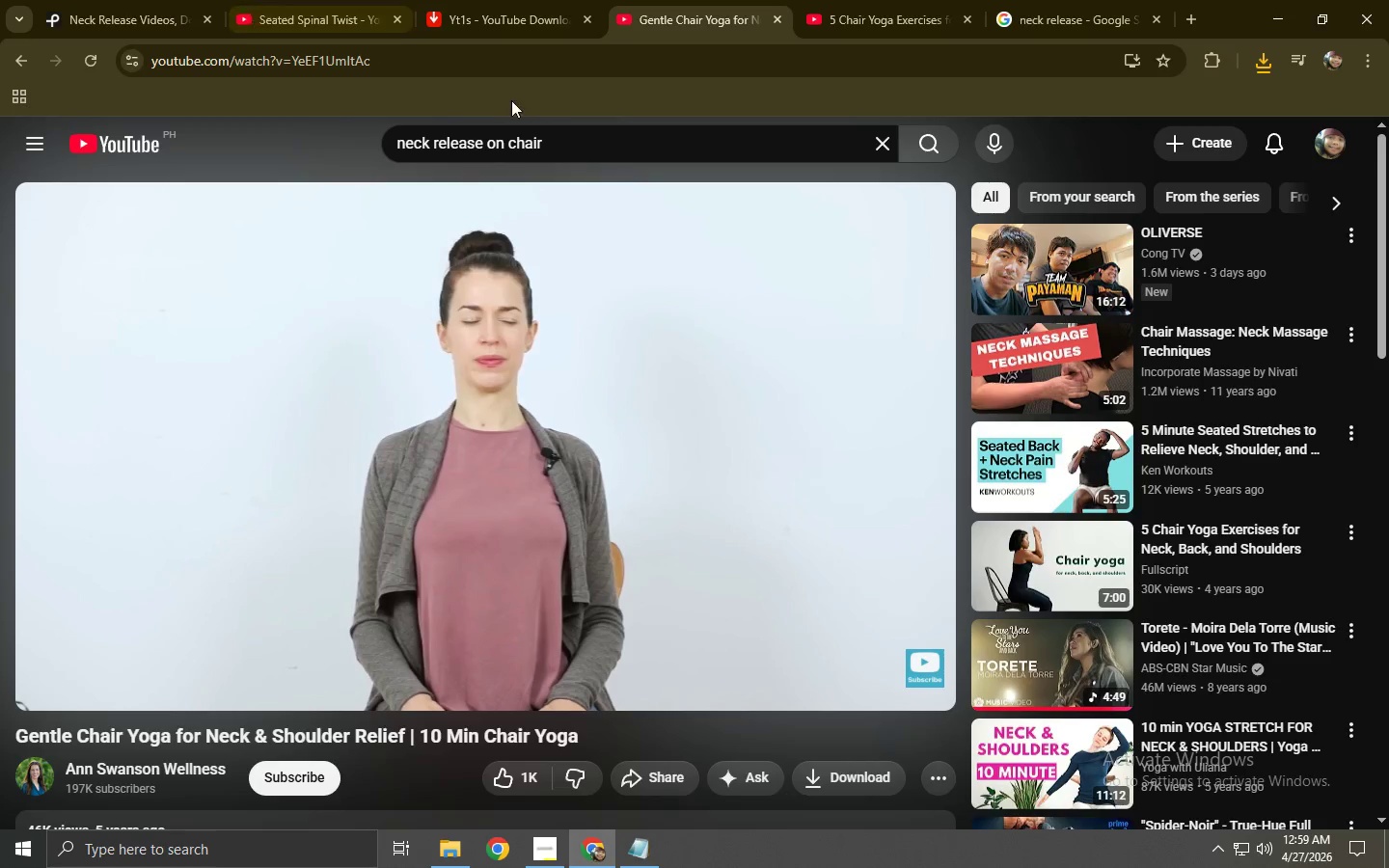 
left_click_drag(start_coordinate=[582, 148], to_coordinate=[239, 160])
 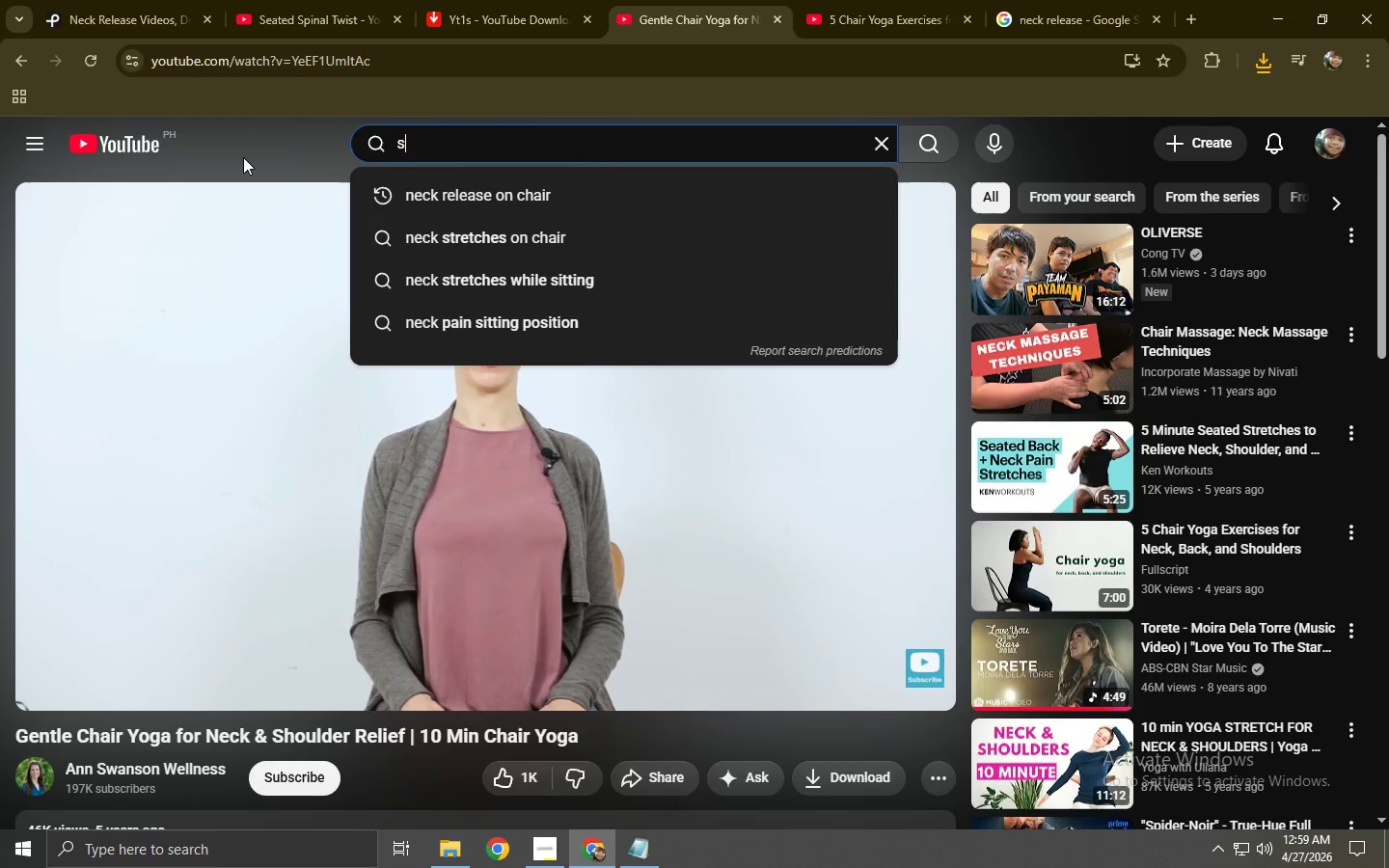 
type(shoulder roles)
 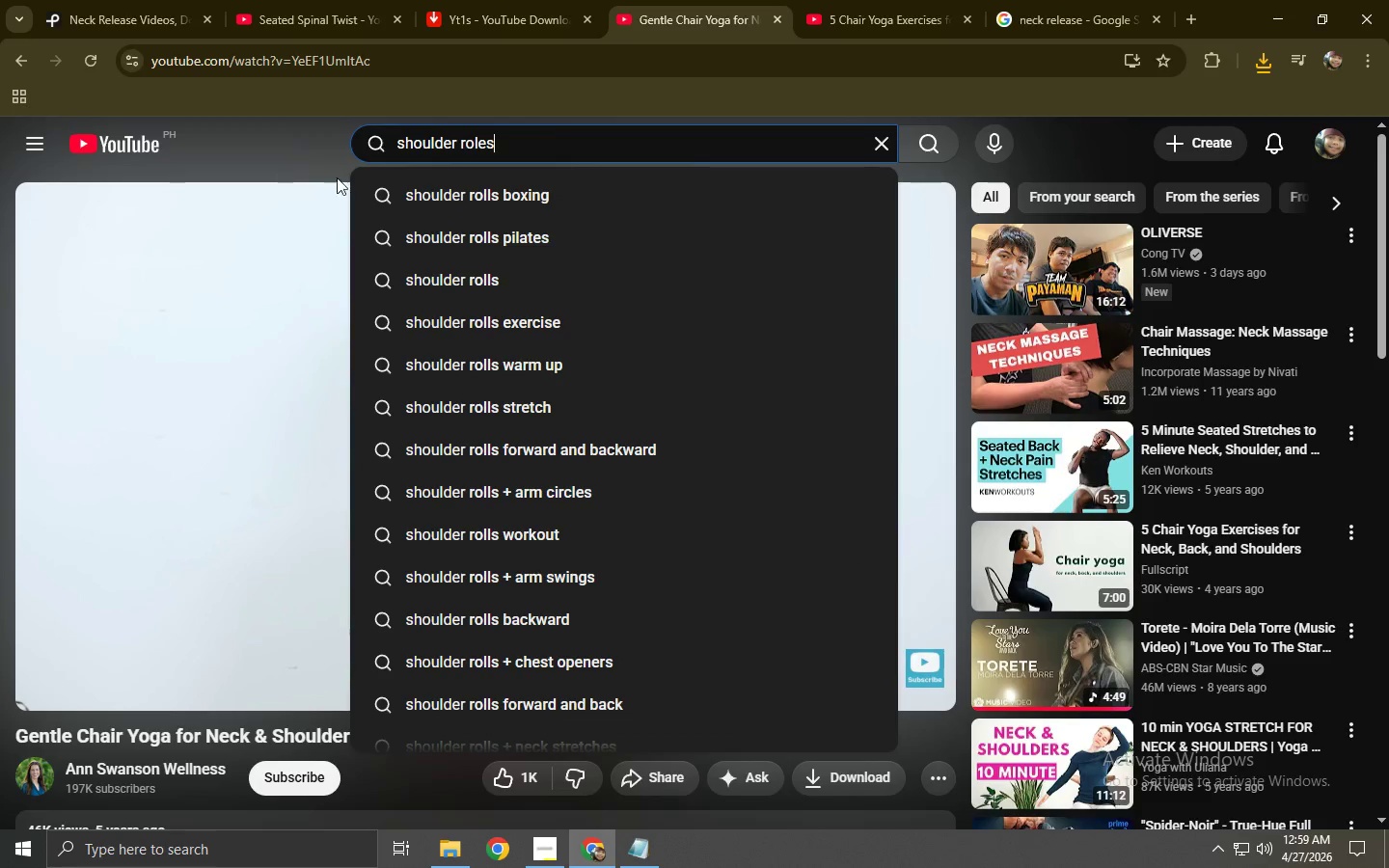 
left_click([113, 0])
 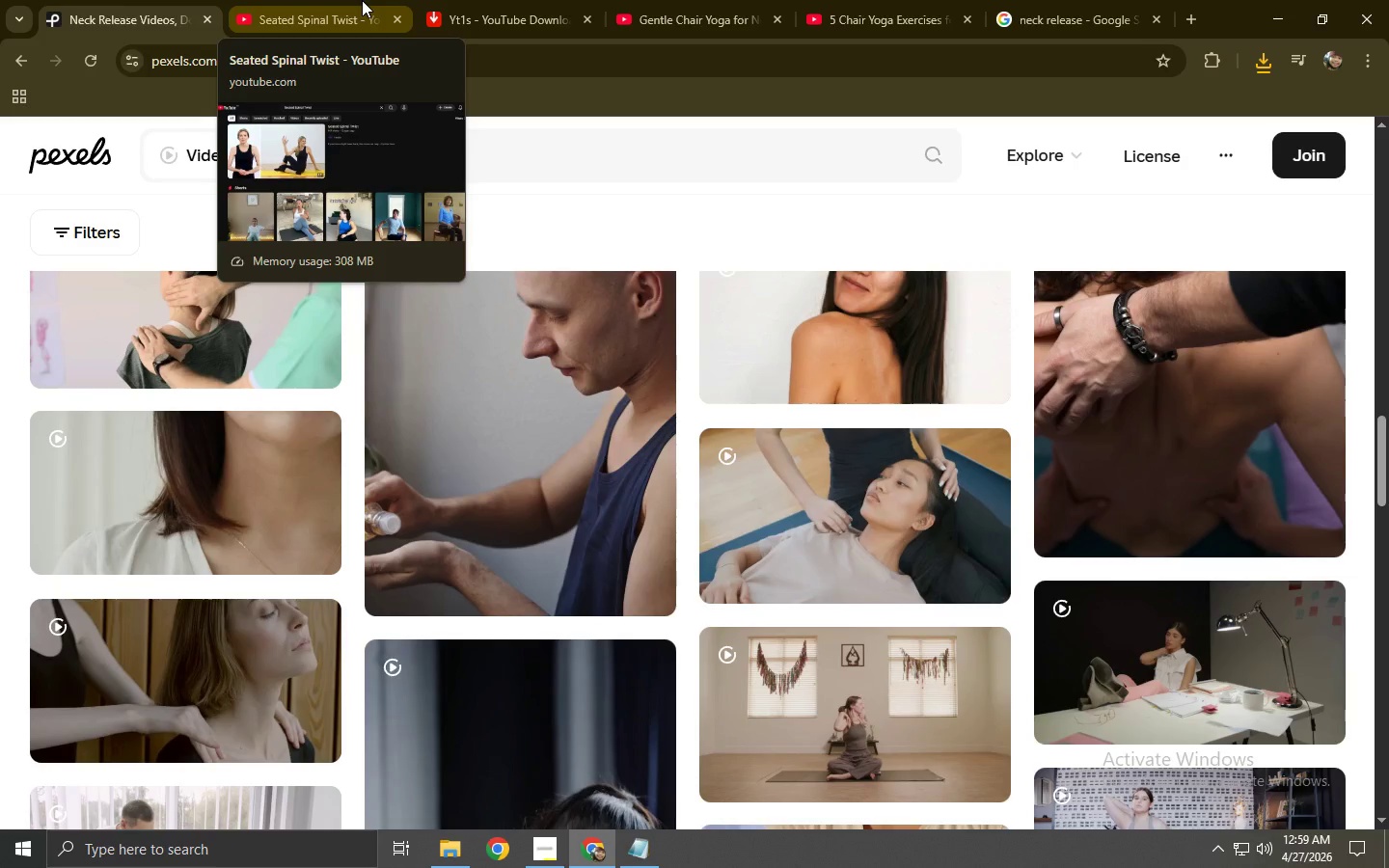 
wait(14.09)
 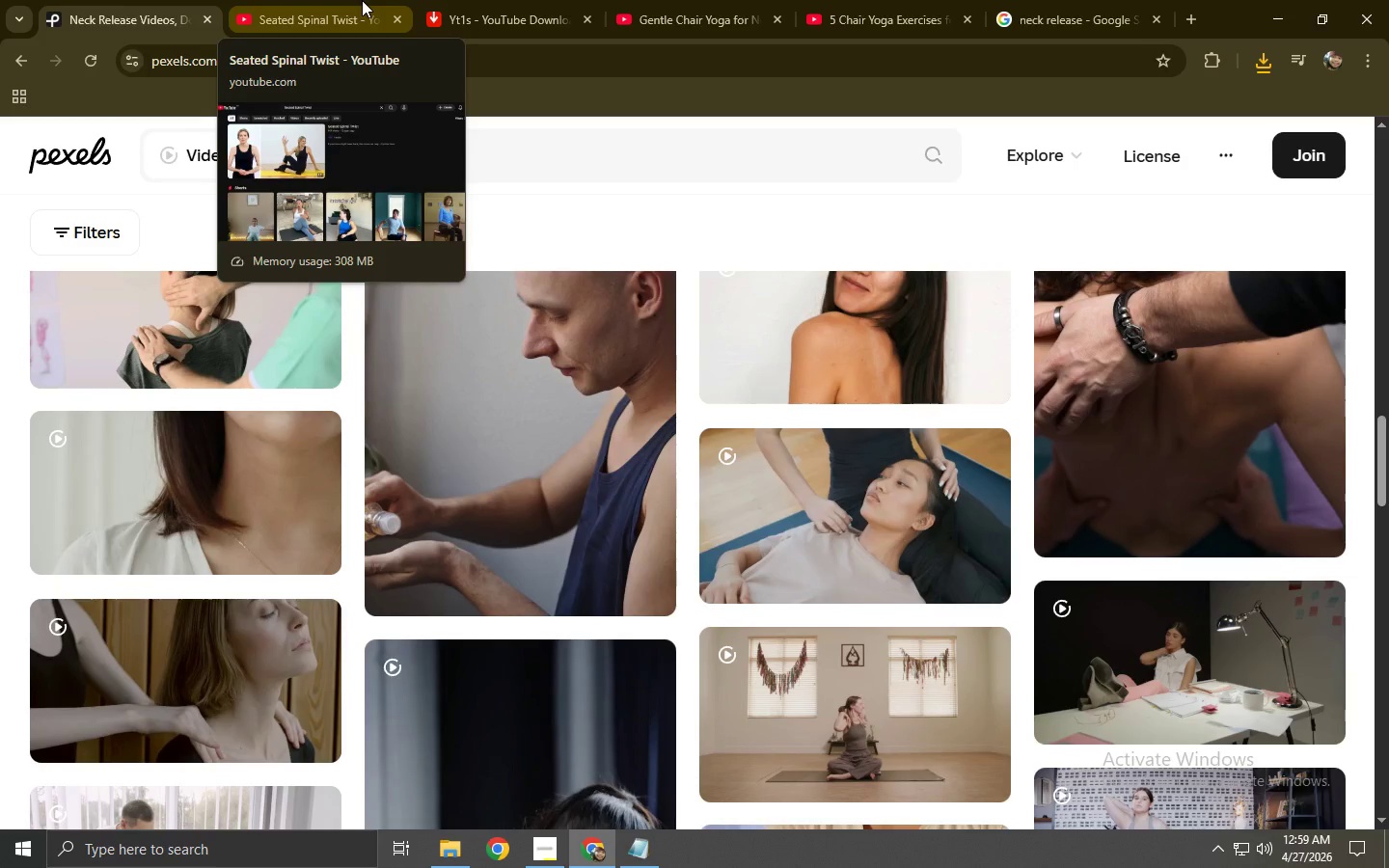 
left_click_drag(start_coordinate=[362, 0], to_coordinate=[356, 0])
 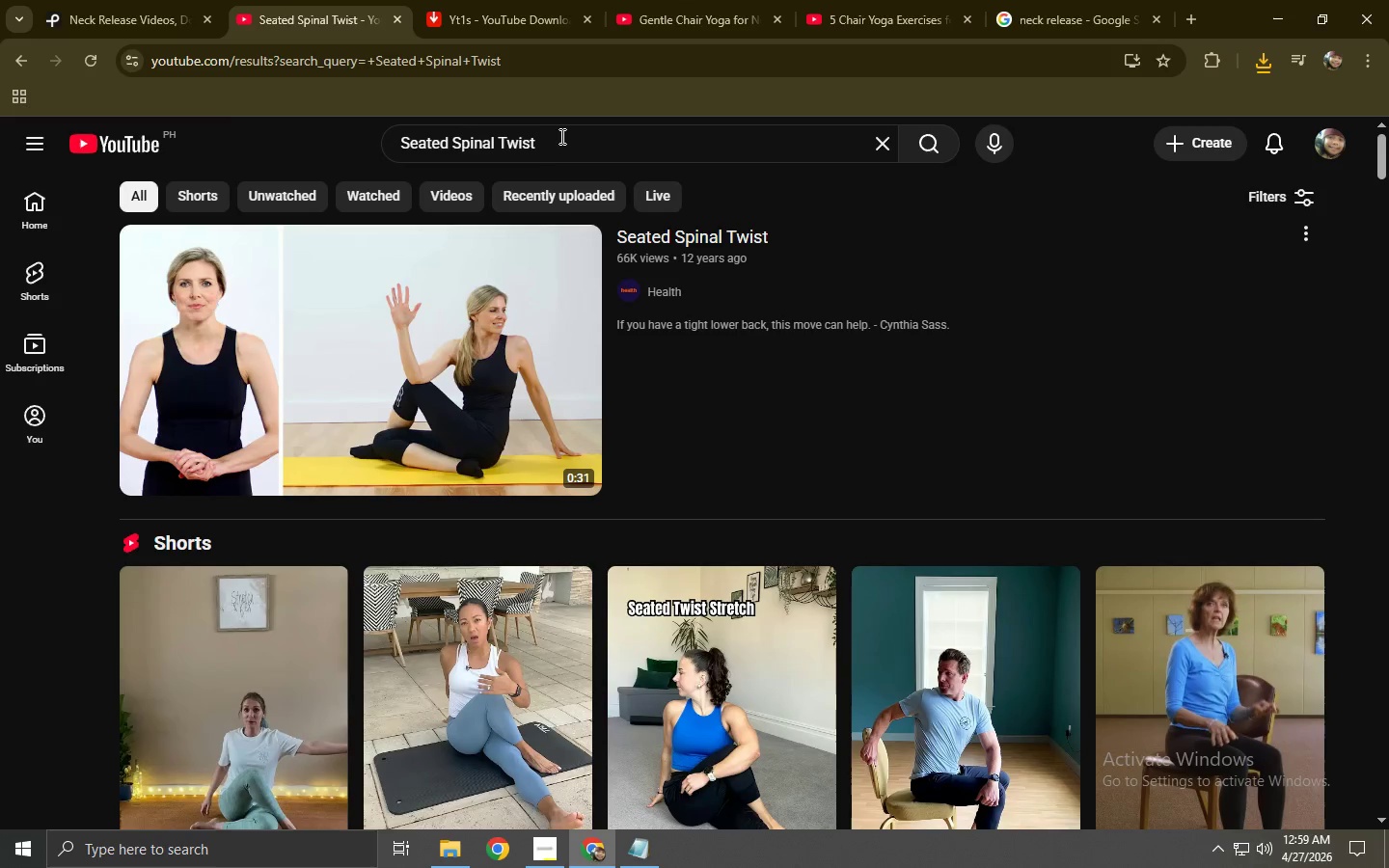 
left_click_drag(start_coordinate=[563, 134], to_coordinate=[78, 185])
 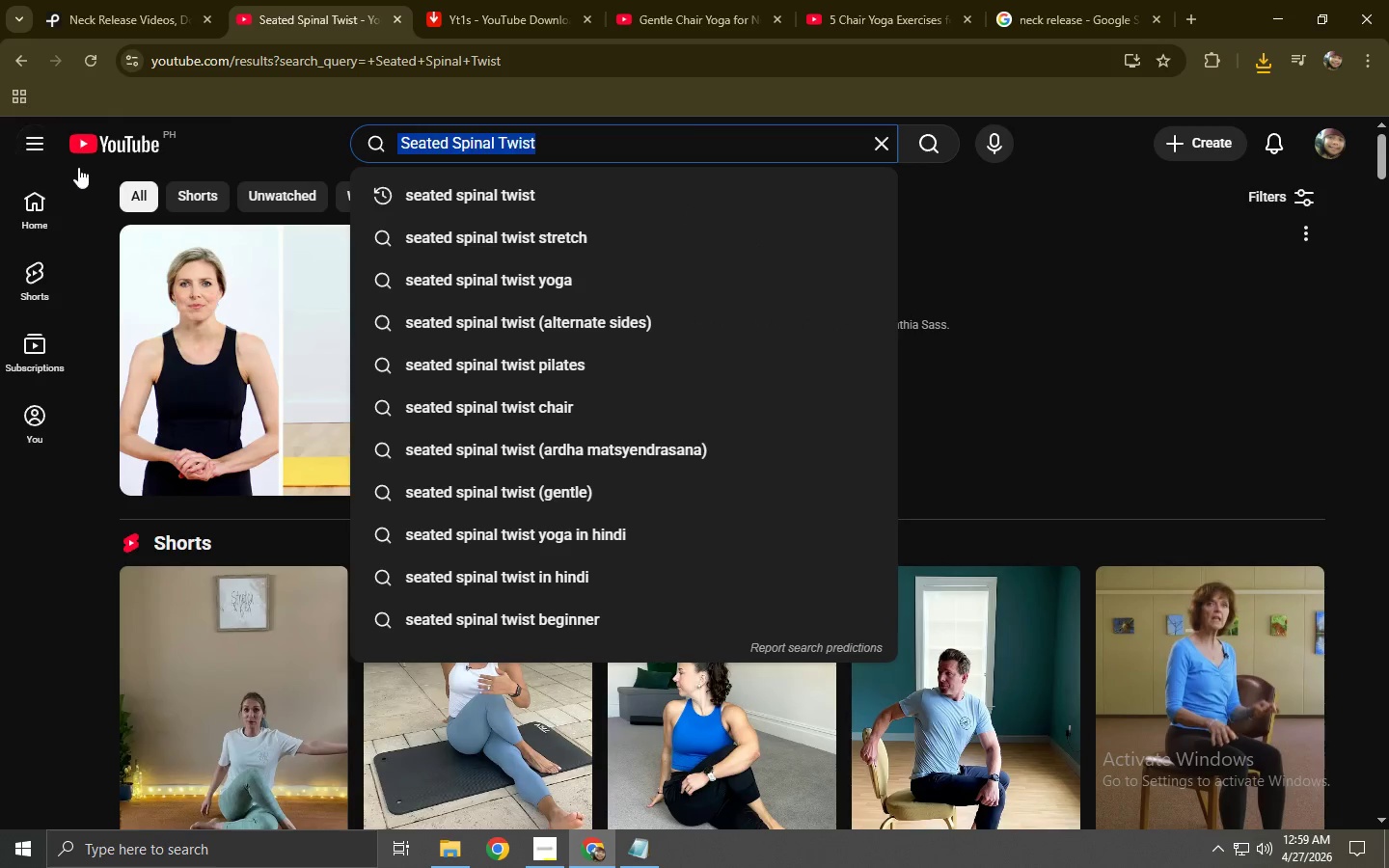 
type(cat )
 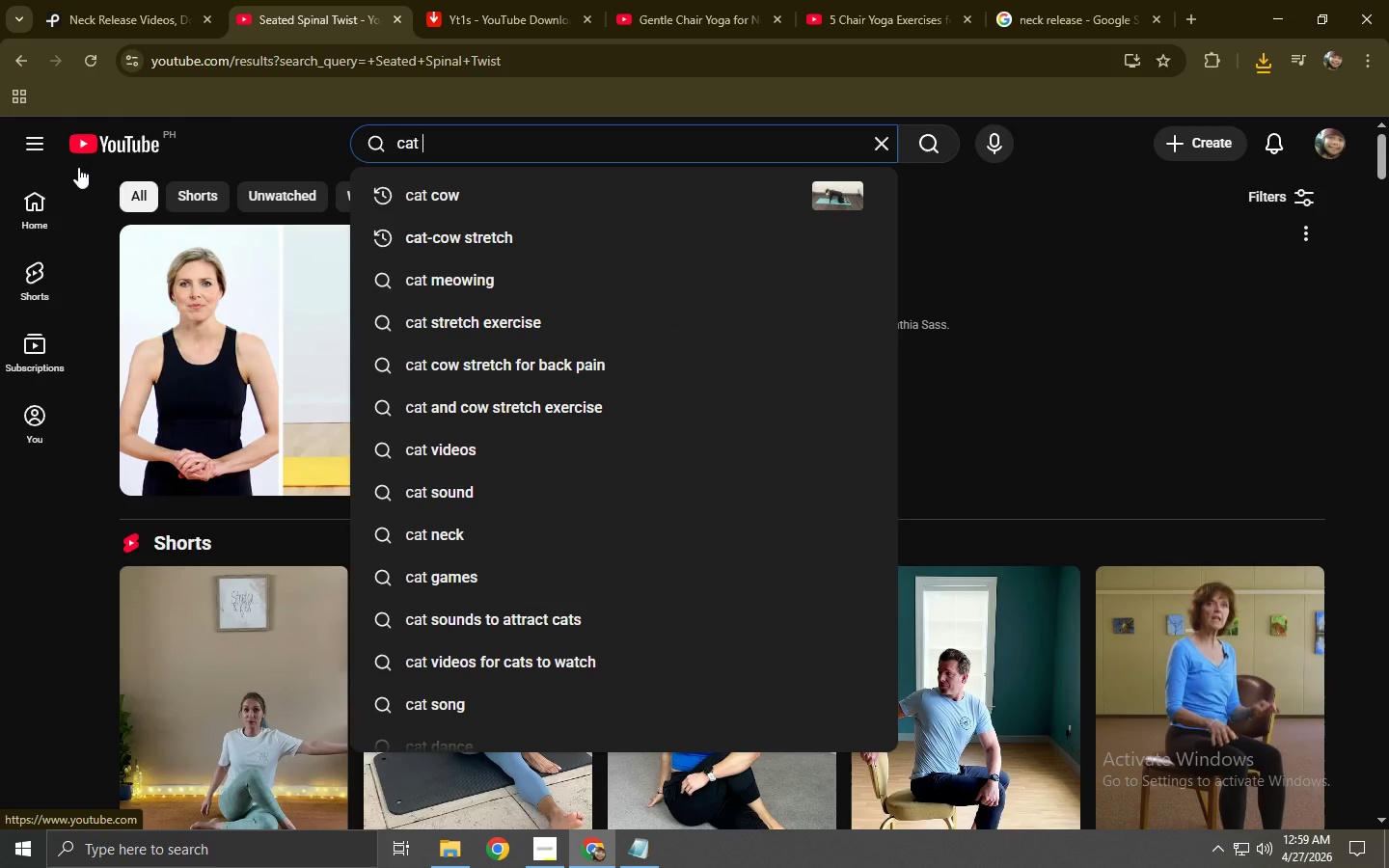 
key(Backspace)
type(-cow stretch in chair)
 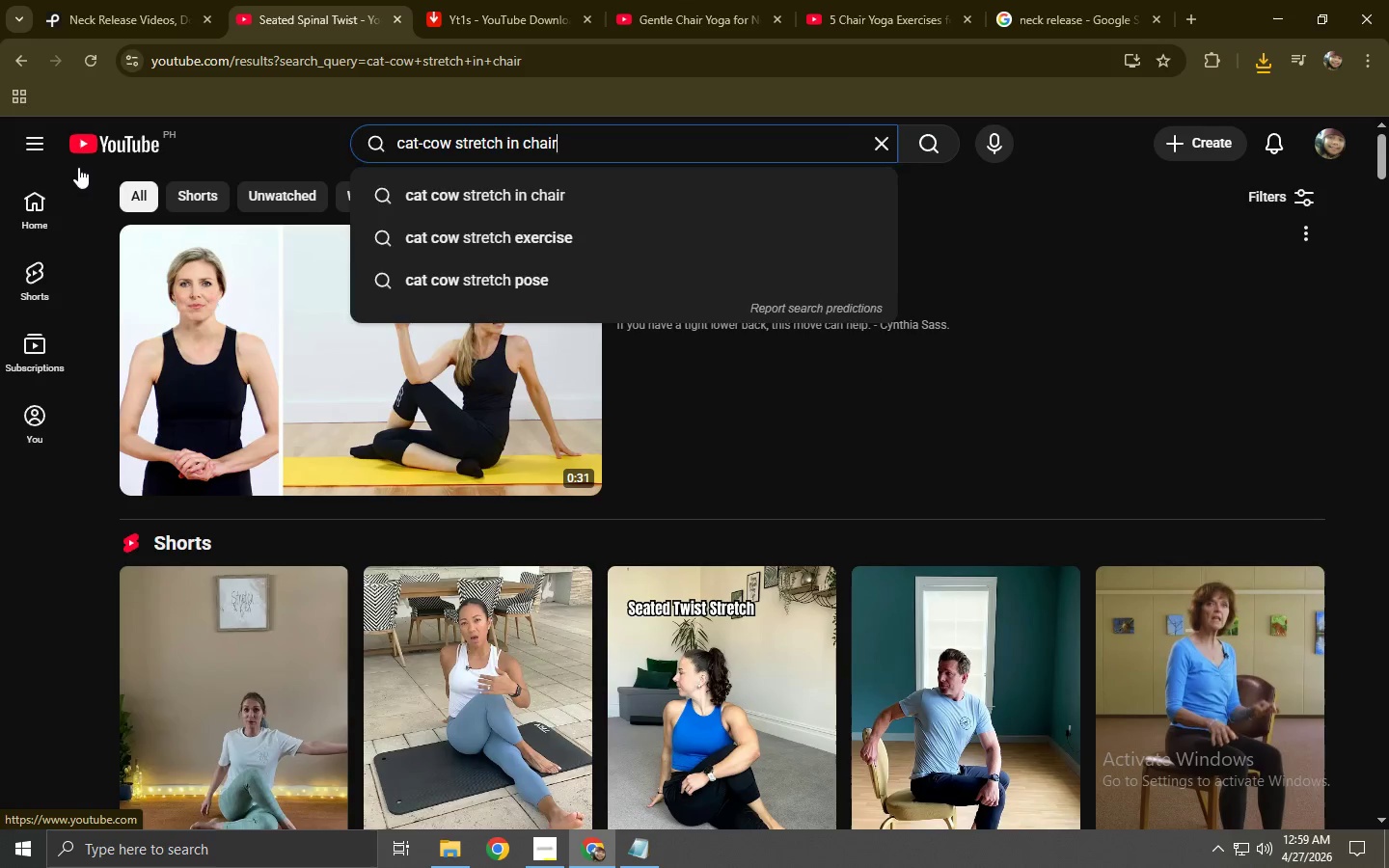 
key(Enter)
 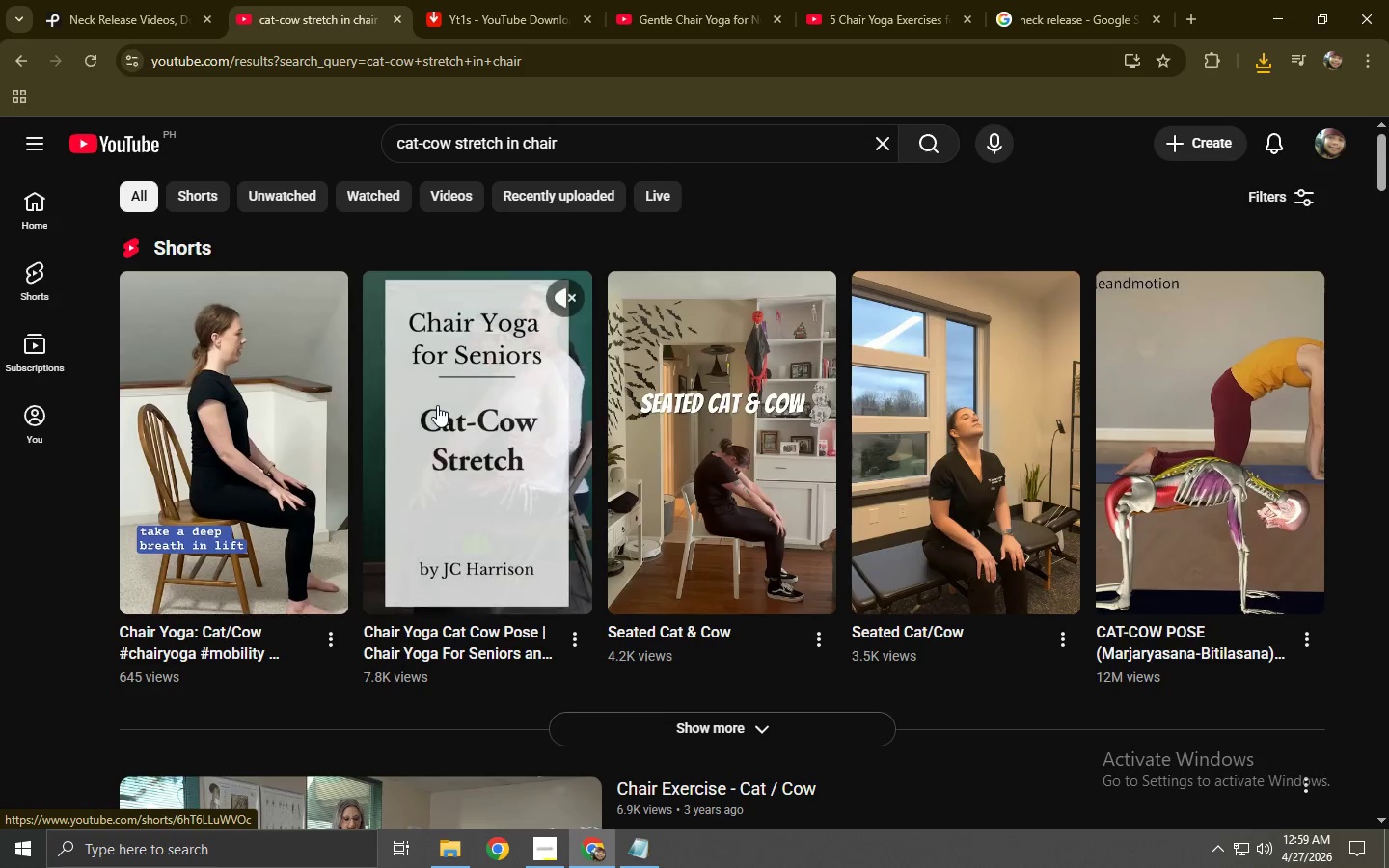 
scroll: coordinate [449, 422], scroll_direction: down, amount: 13.0
 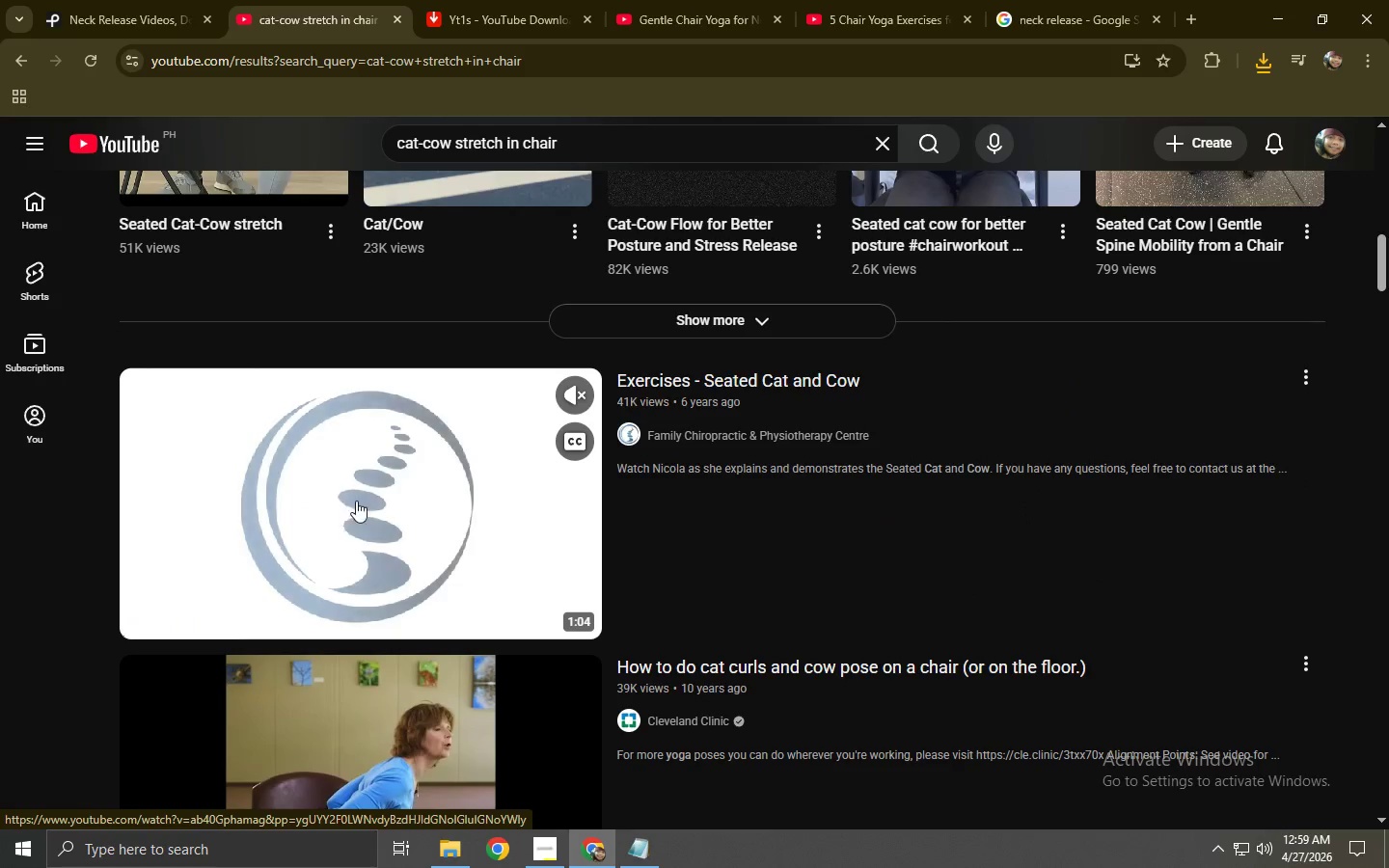 
left_click([357, 499])
 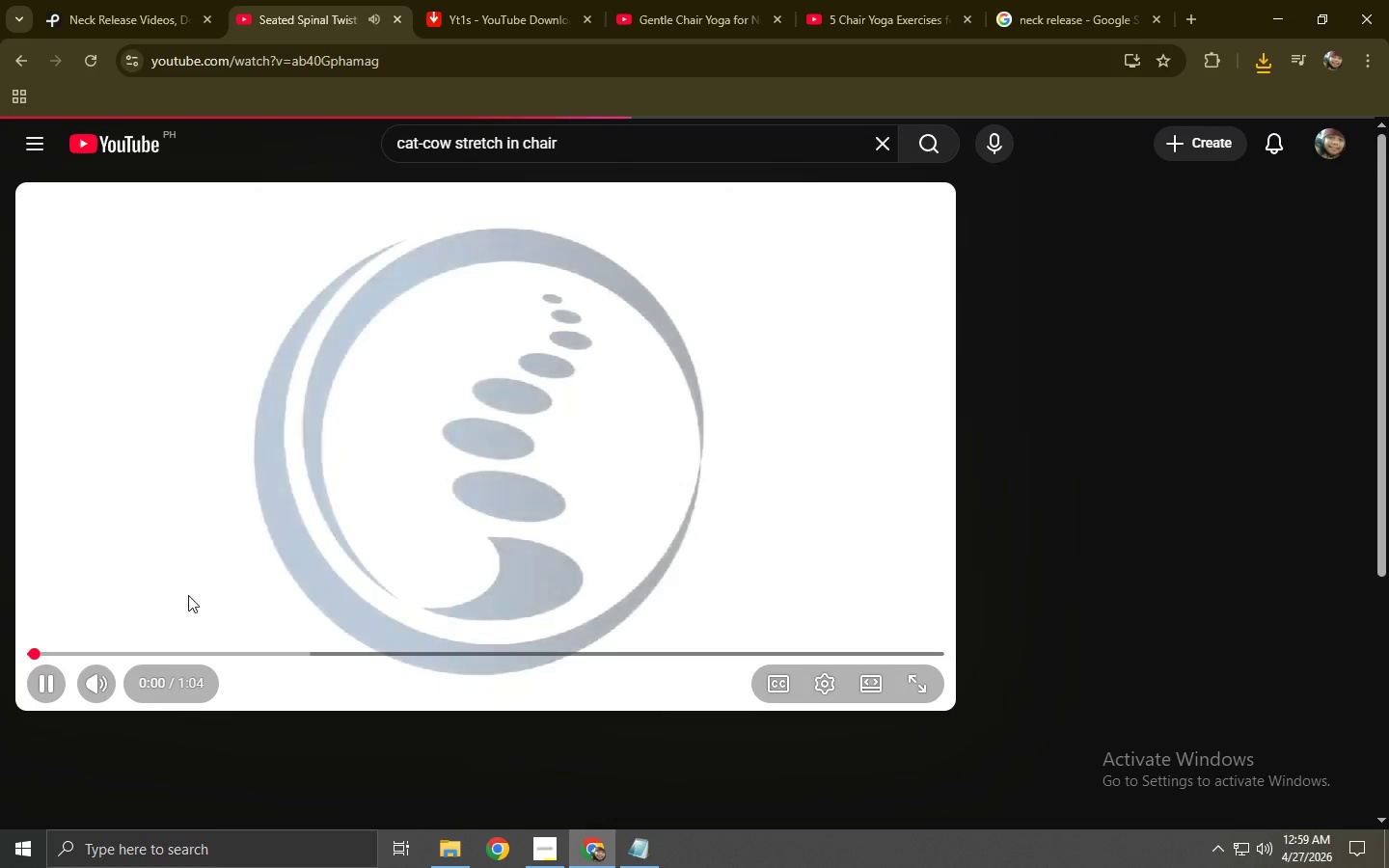 
left_click([241, 653])
 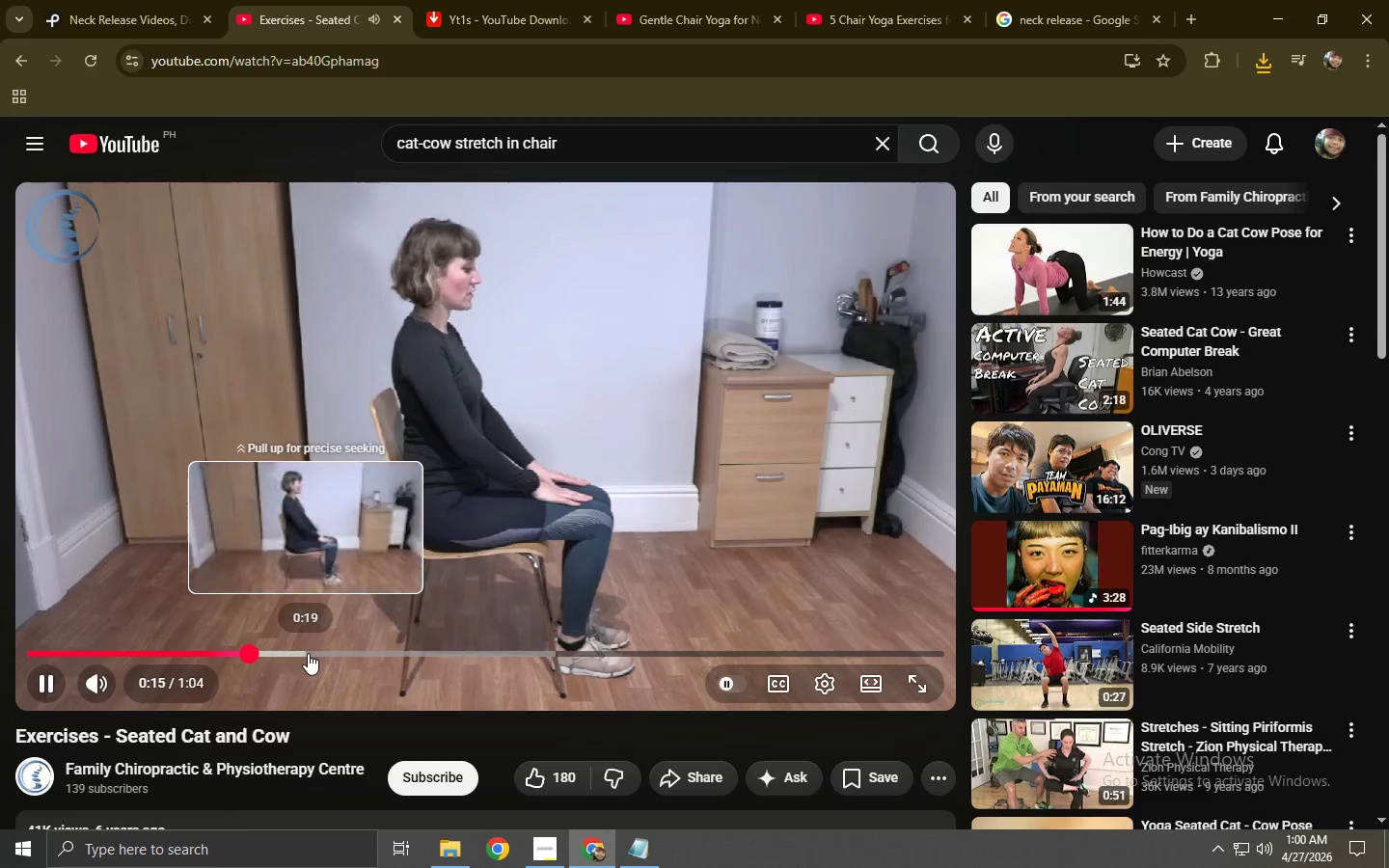 
left_click([377, 644])
 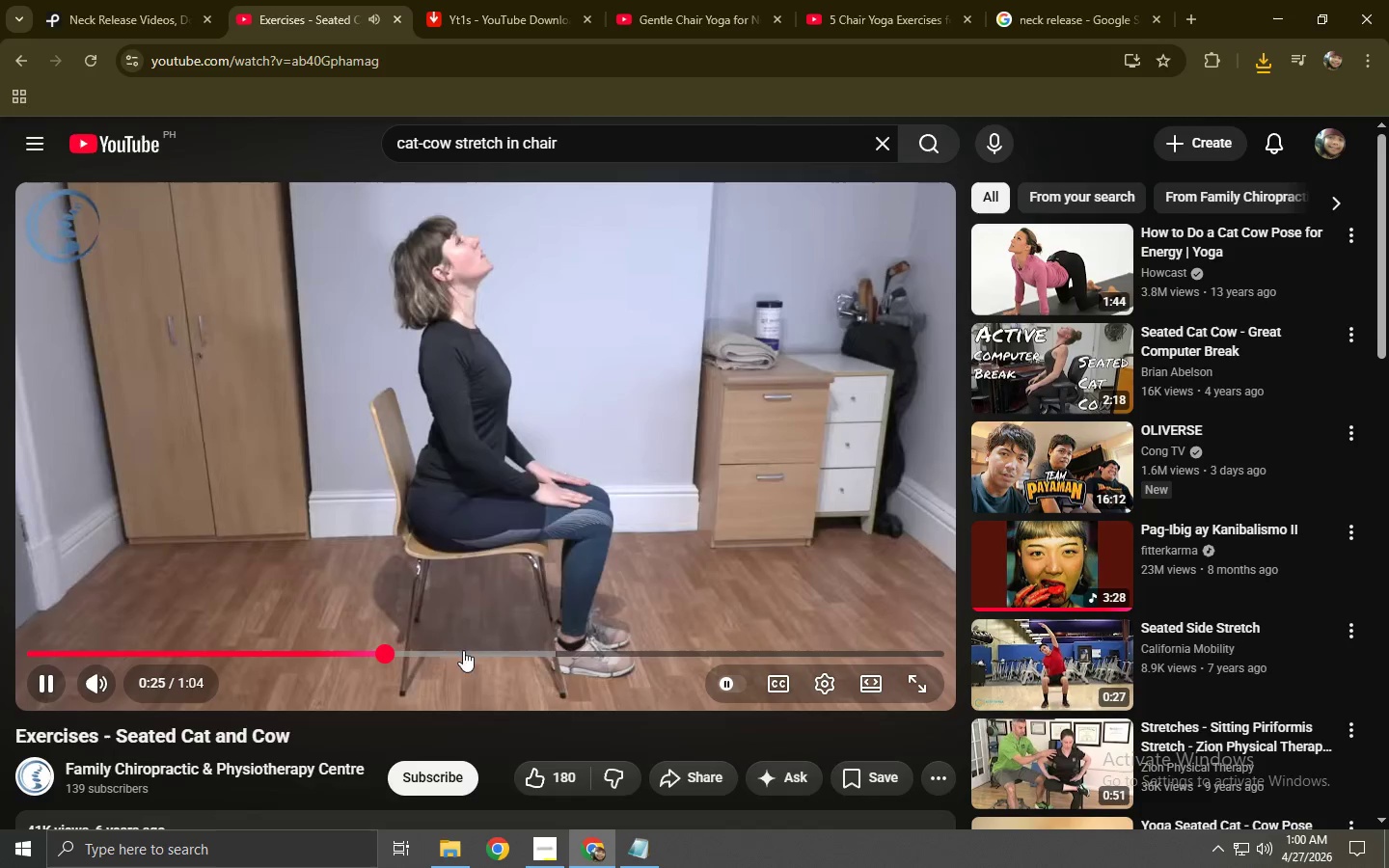 
left_click([465, 646])
 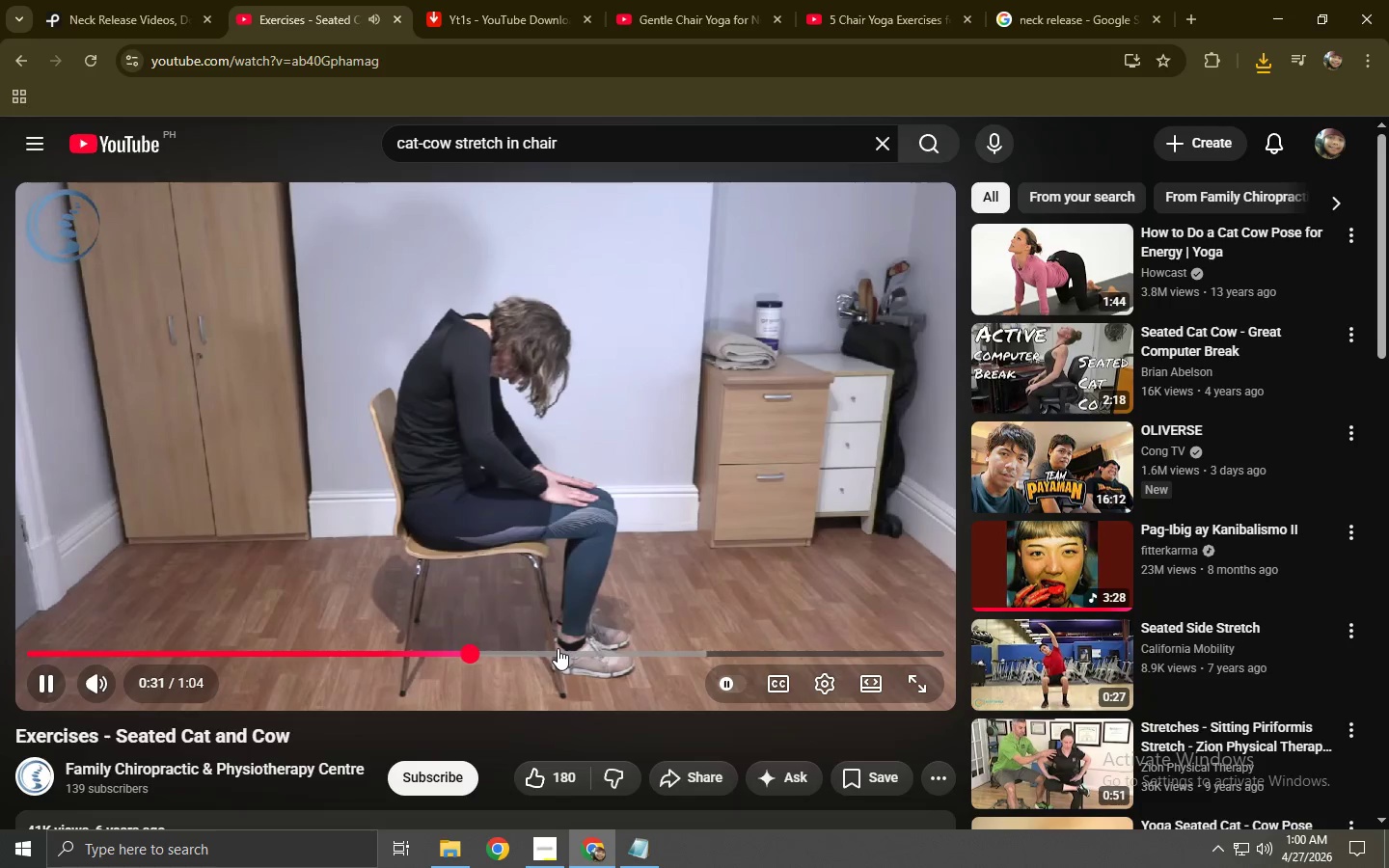 
left_click([558, 648])
 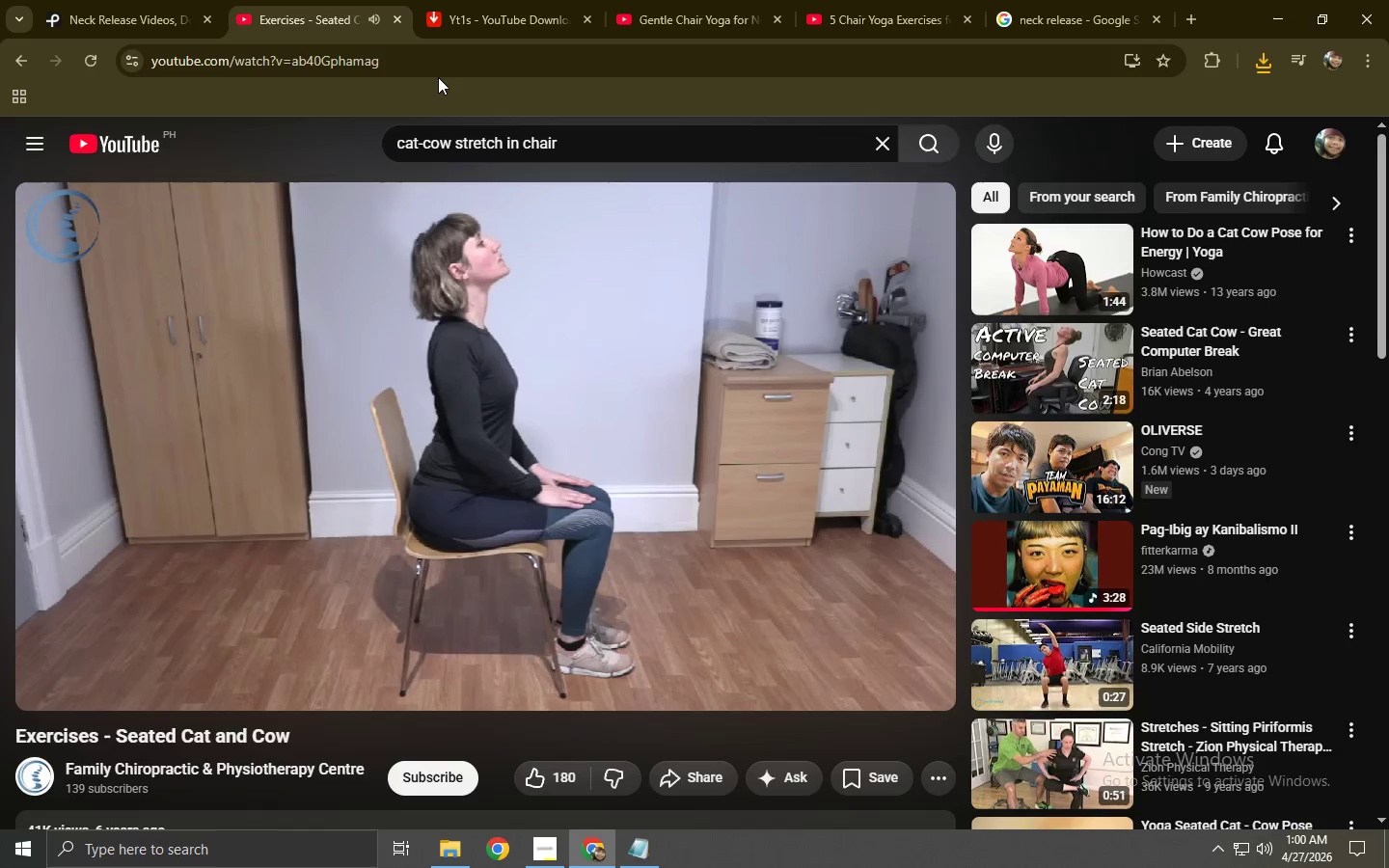 
double_click([438, 49])
 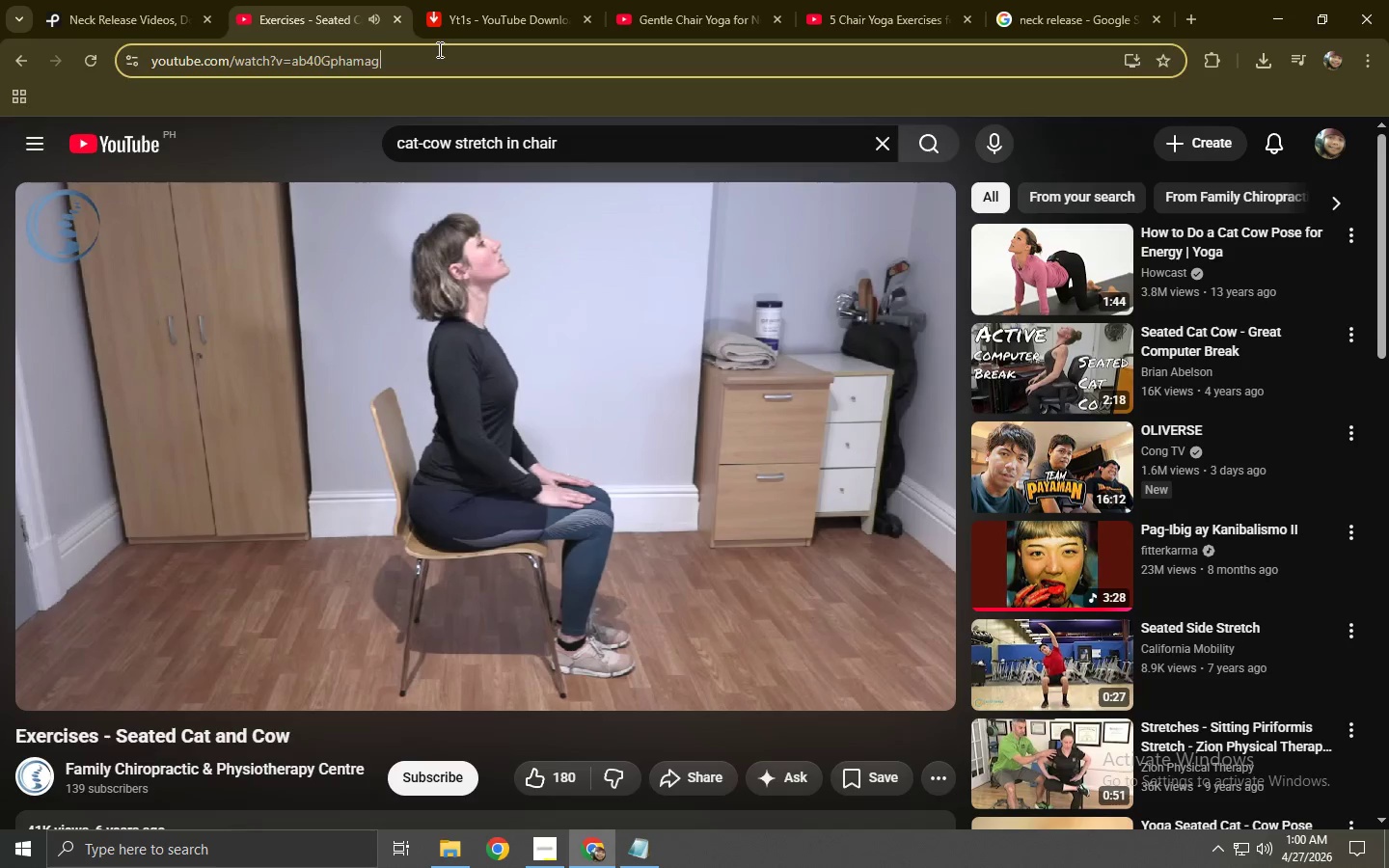 
key(Control+ControlLeft)
 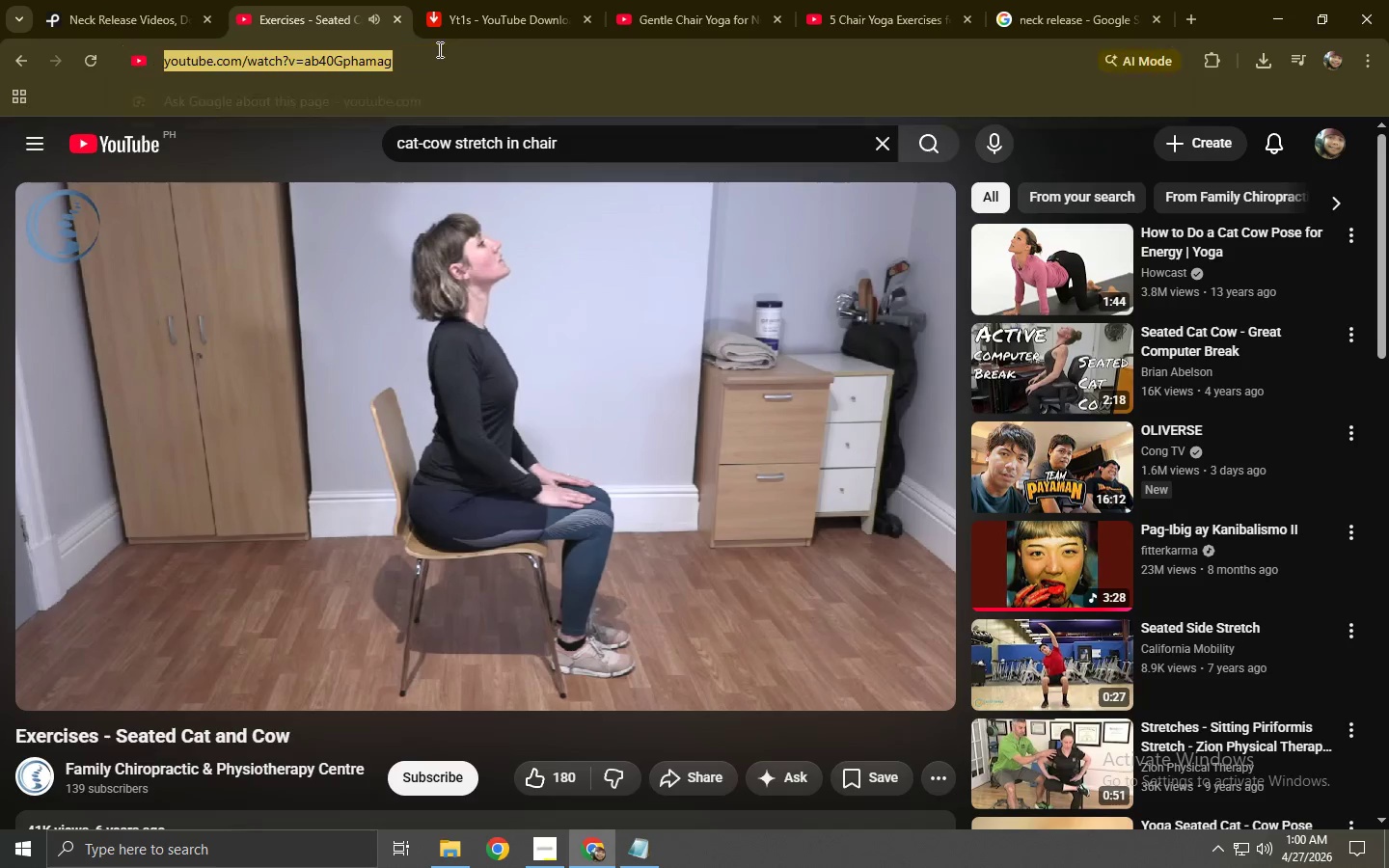 
key(Control+C)
 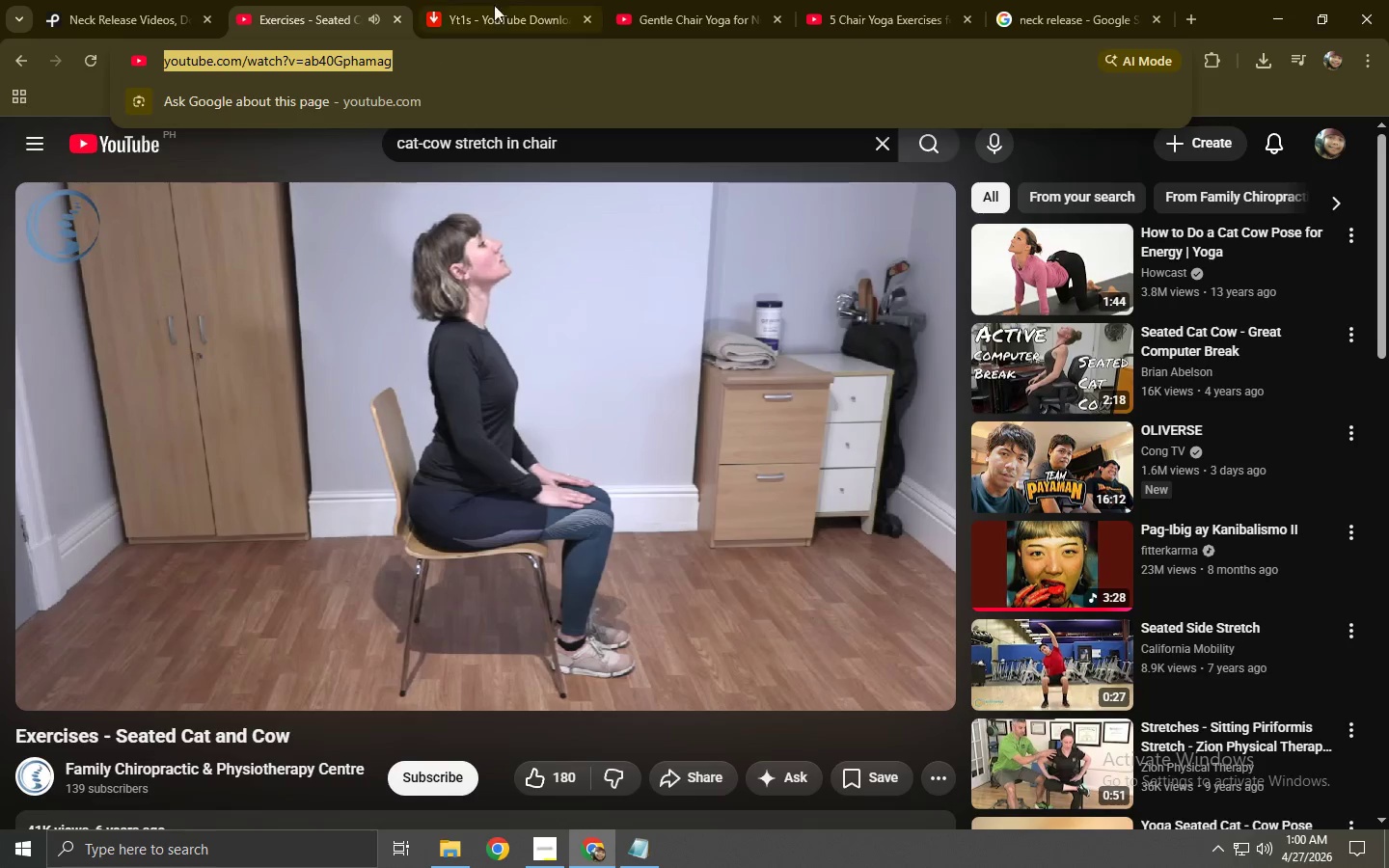 
triple_click([514, 0])
 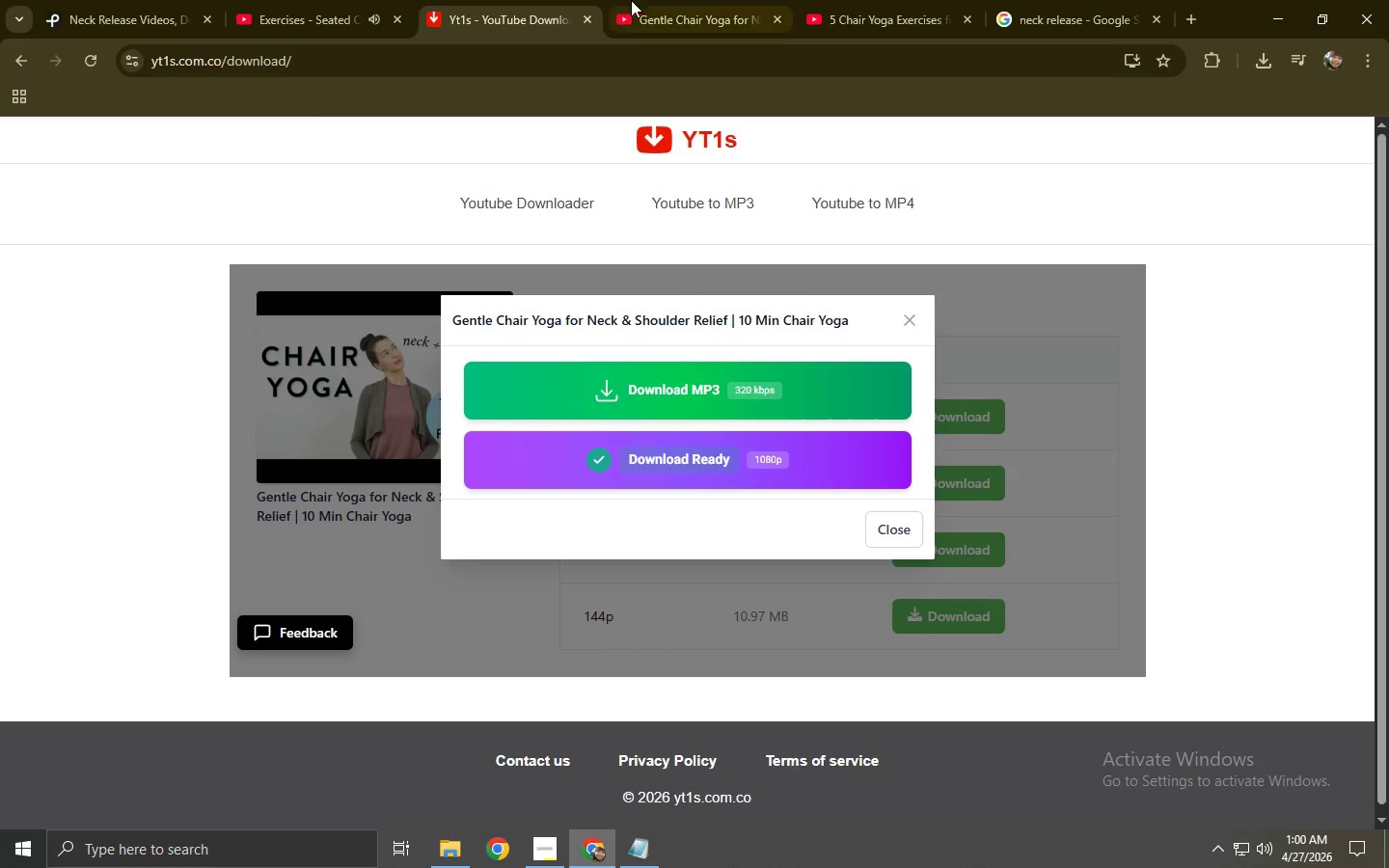 
left_click([708, 0])
 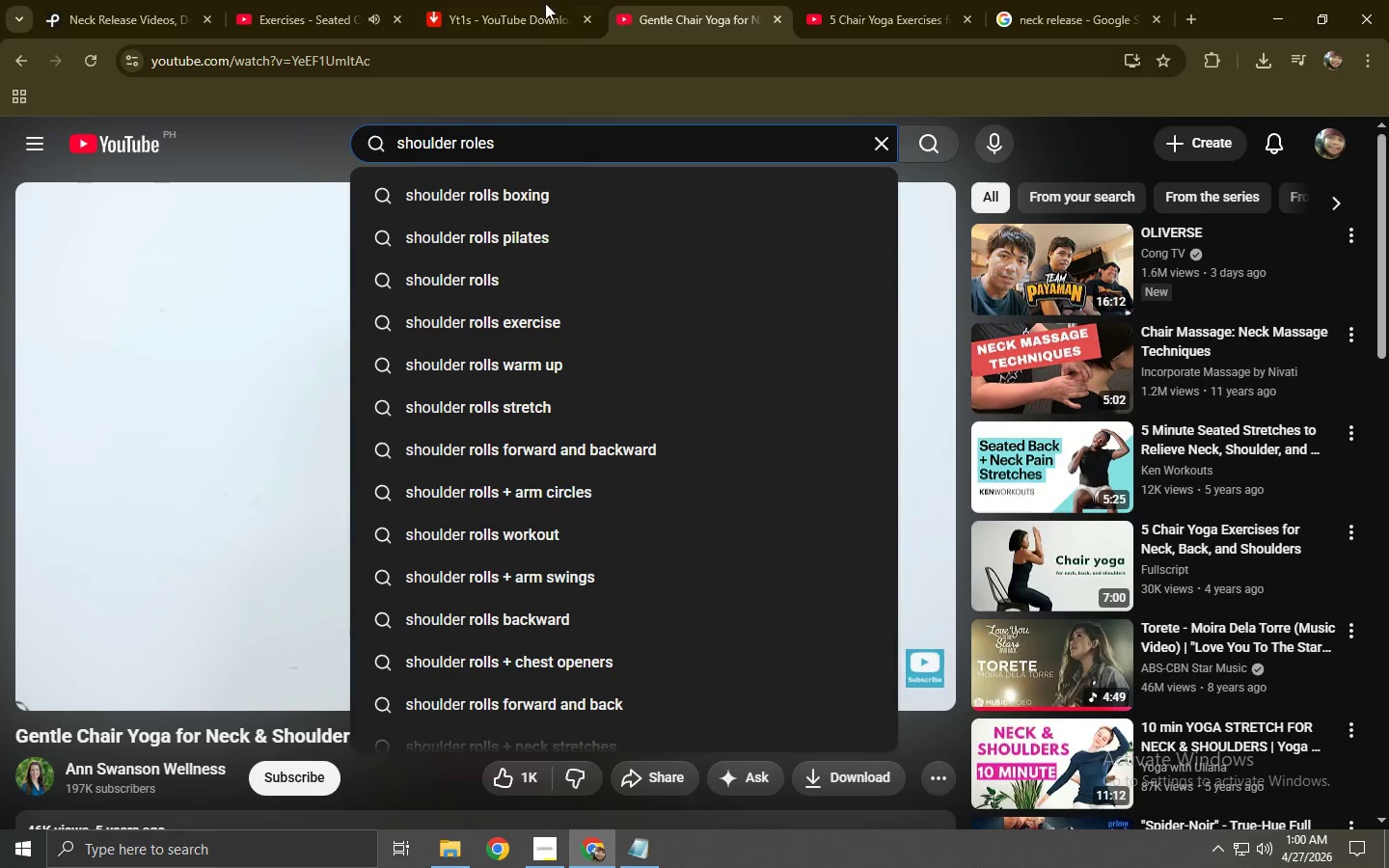 
left_click([527, 0])
 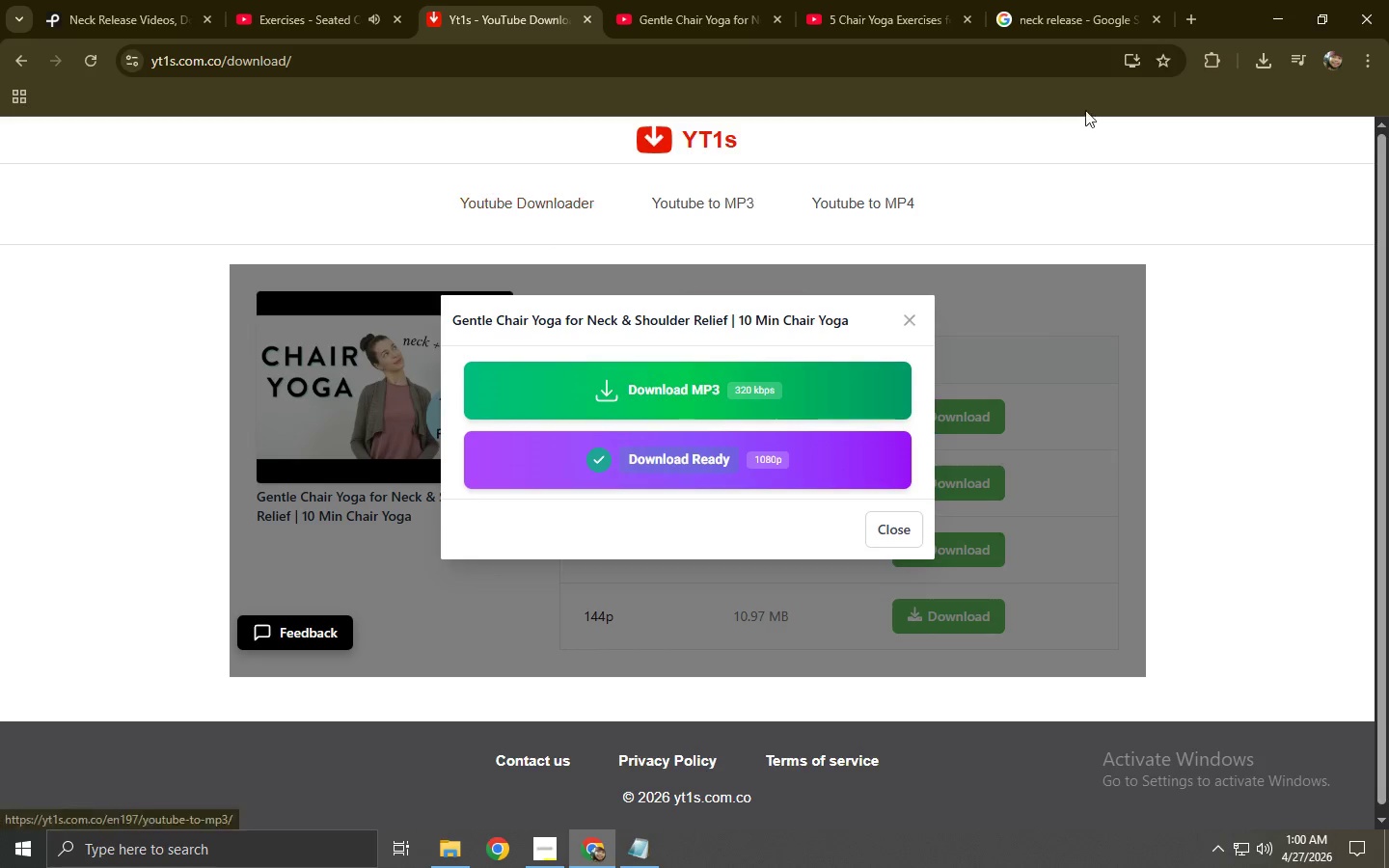 
left_click([1254, 50])
 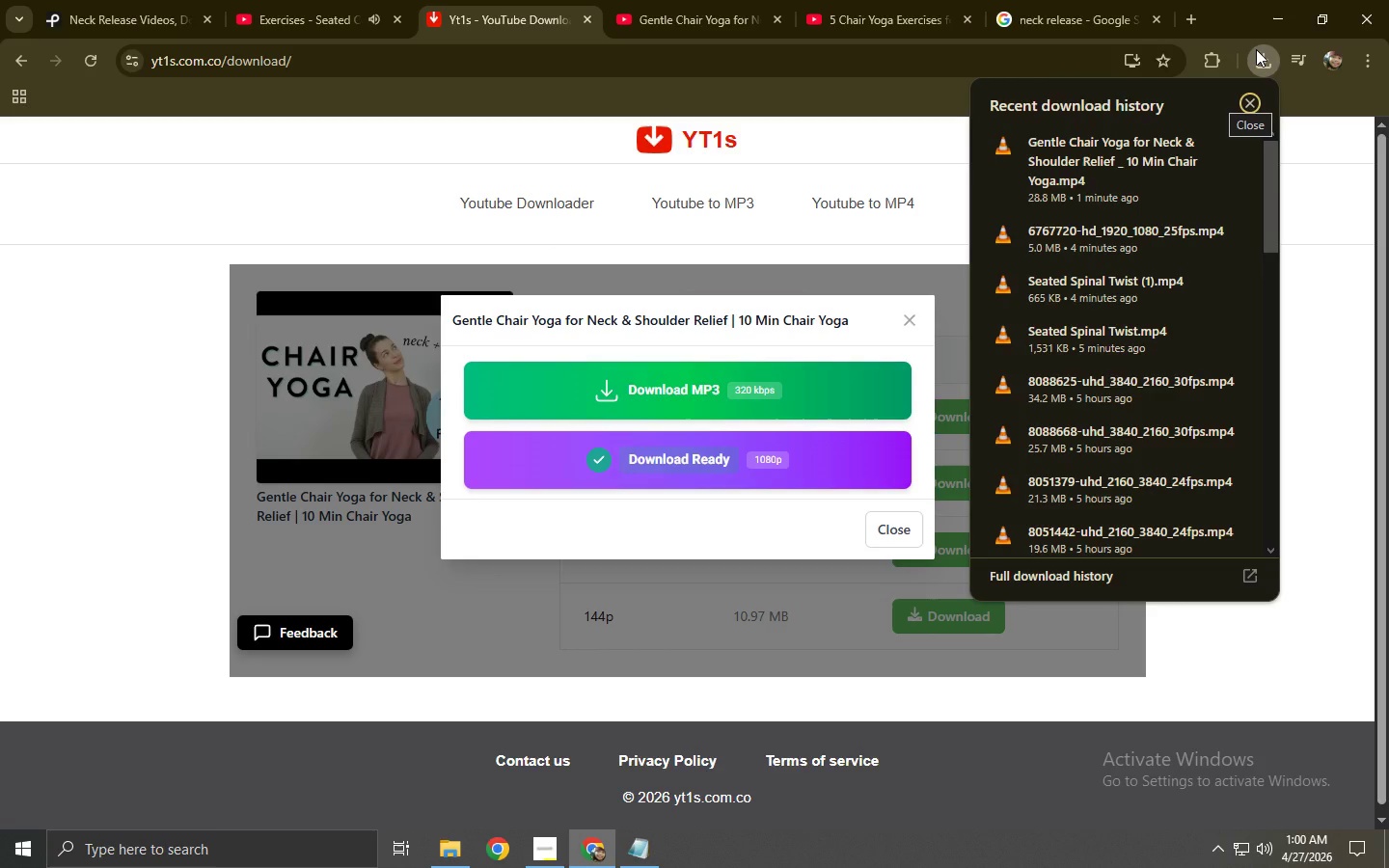 
left_click([1256, 49])
 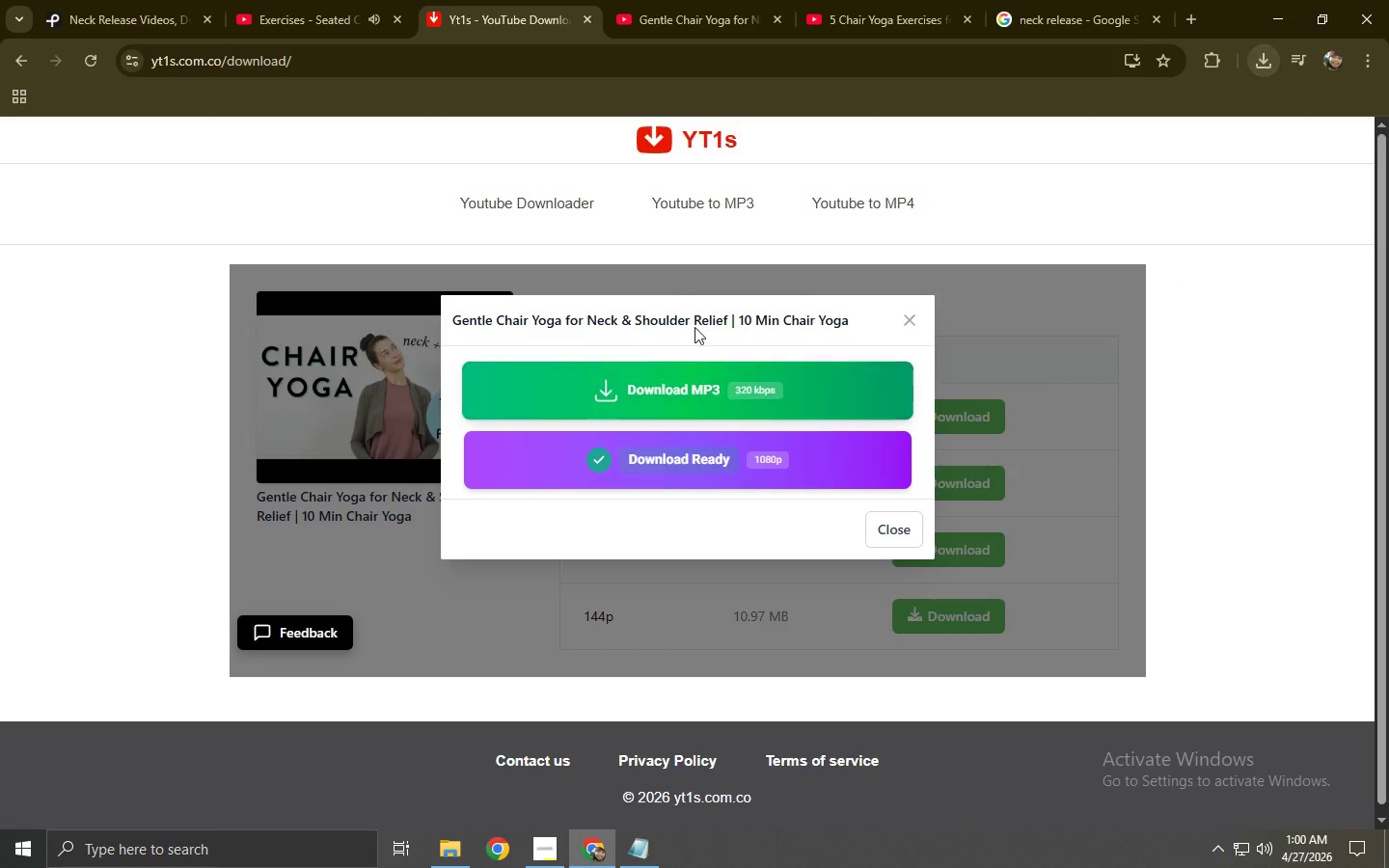 
left_click([553, 216])
 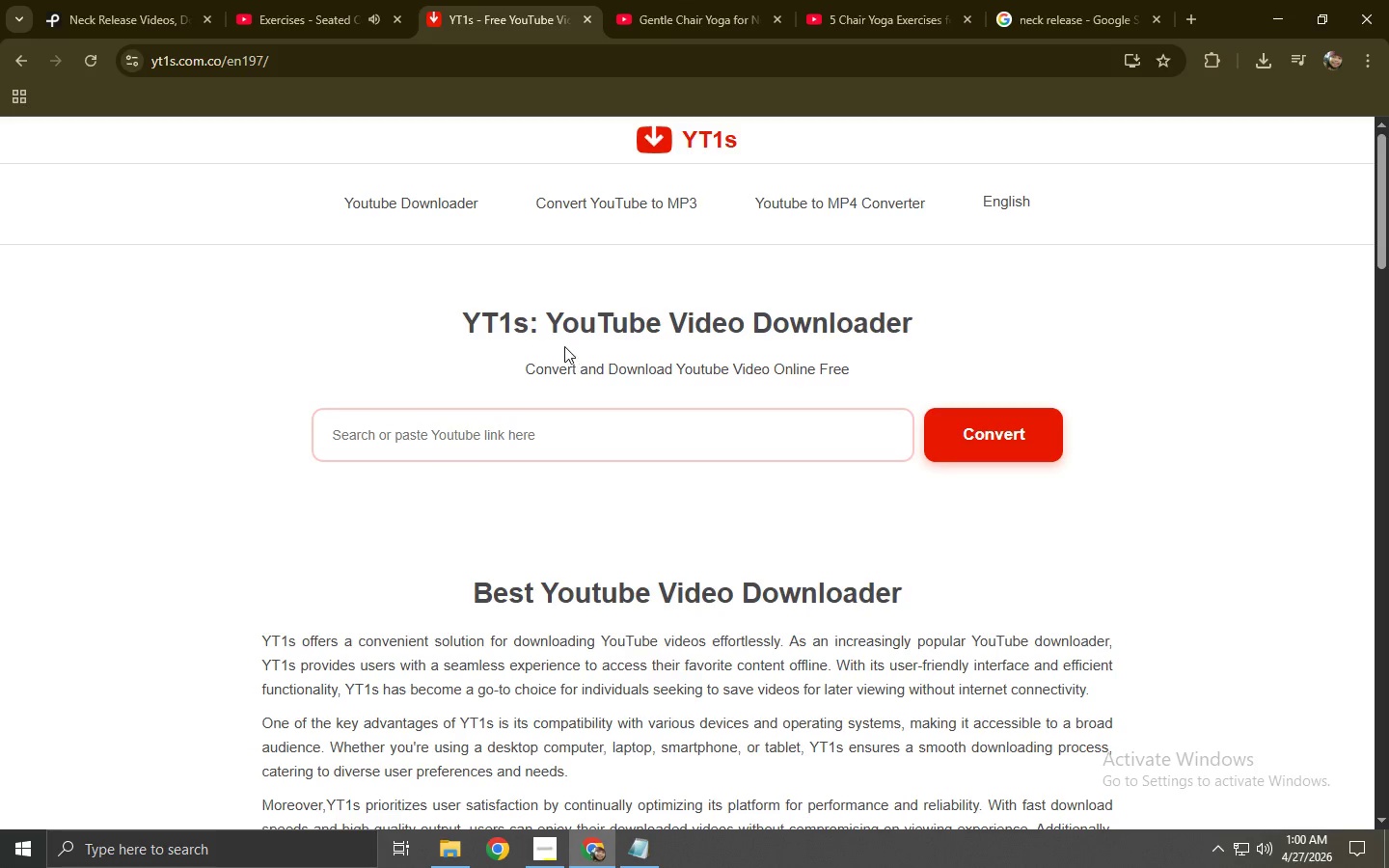 
left_click([541, 433])
 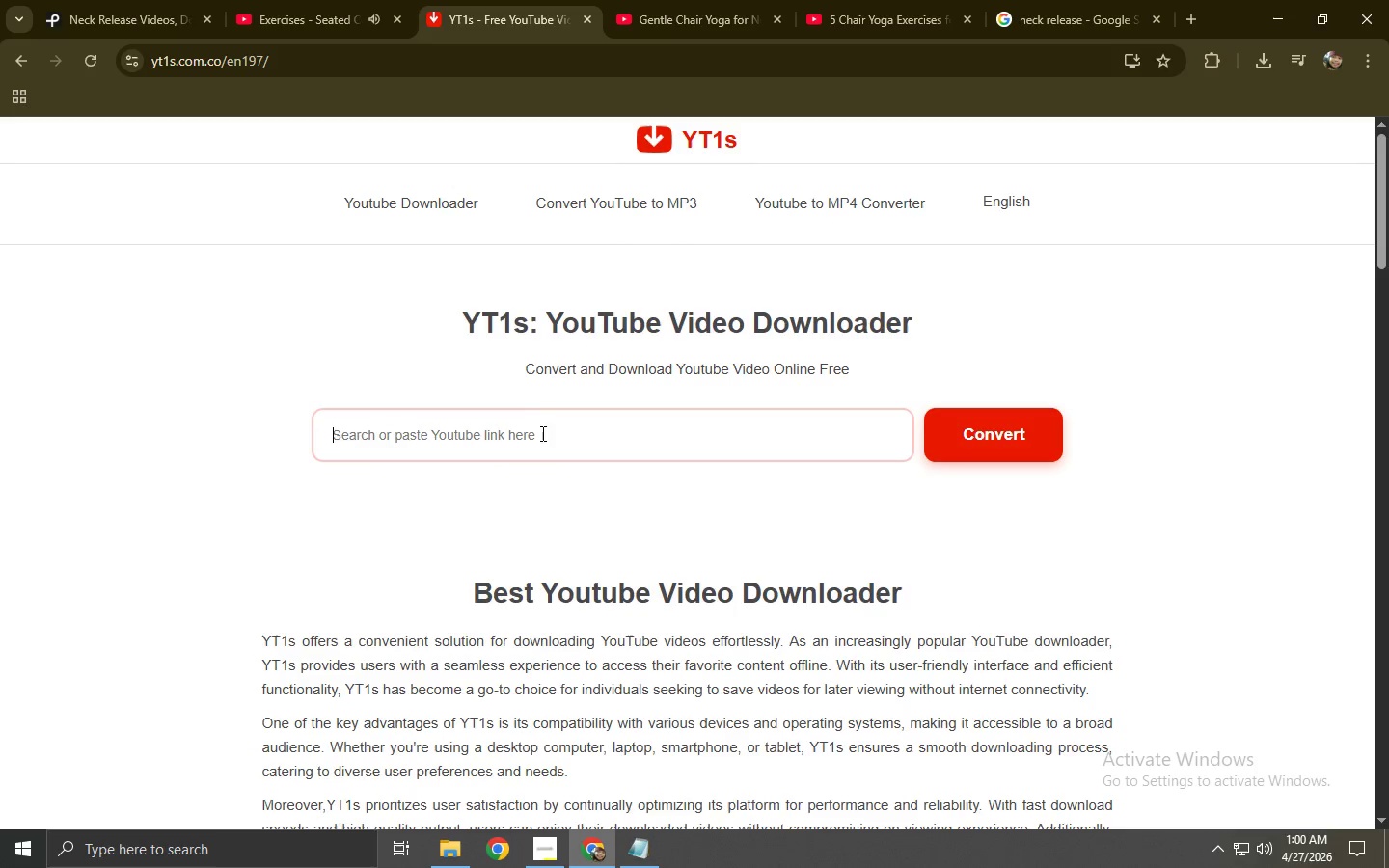 
key(Control+ControlLeft)
 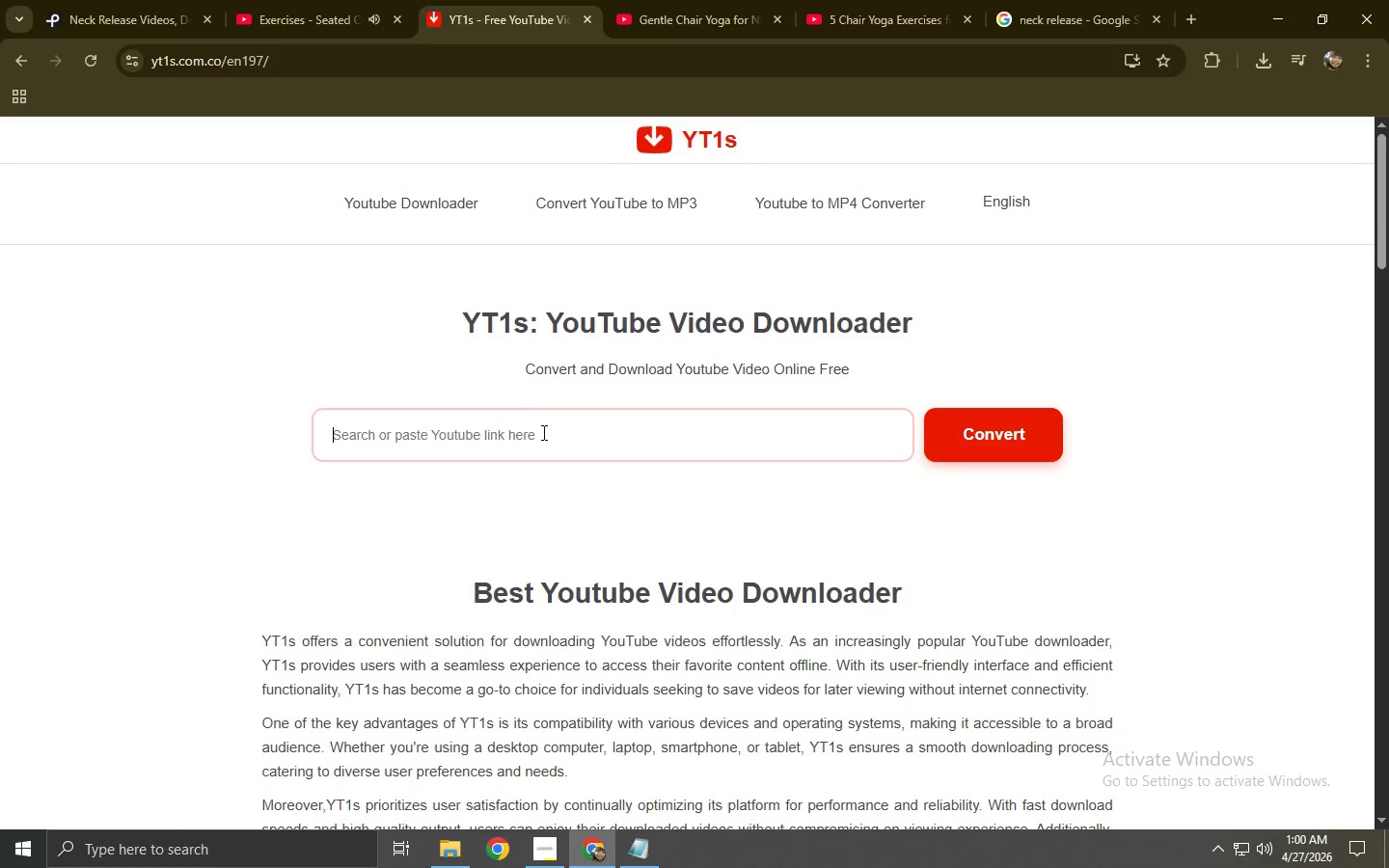 
key(Control+V)
 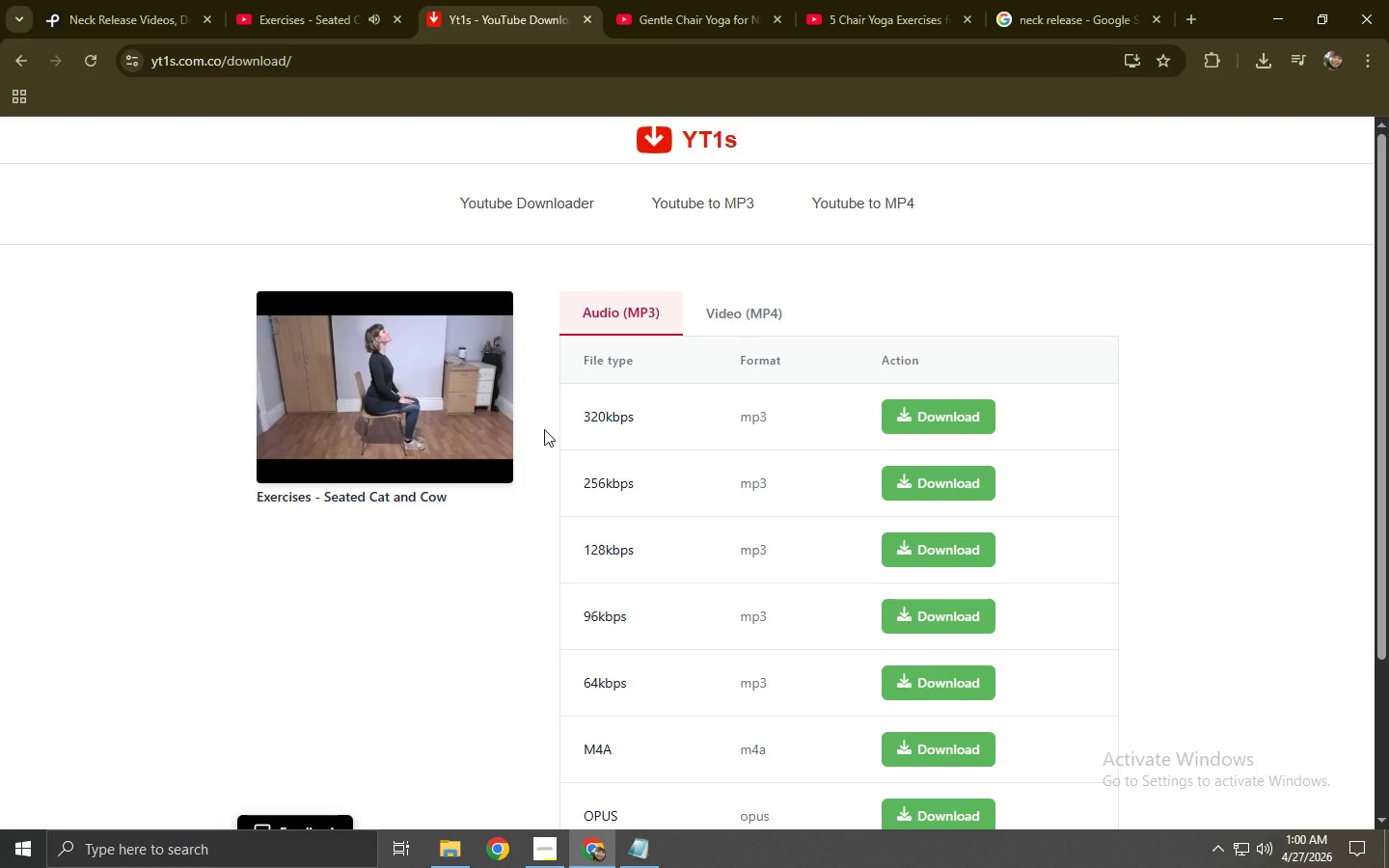 
left_click([786, 288])
 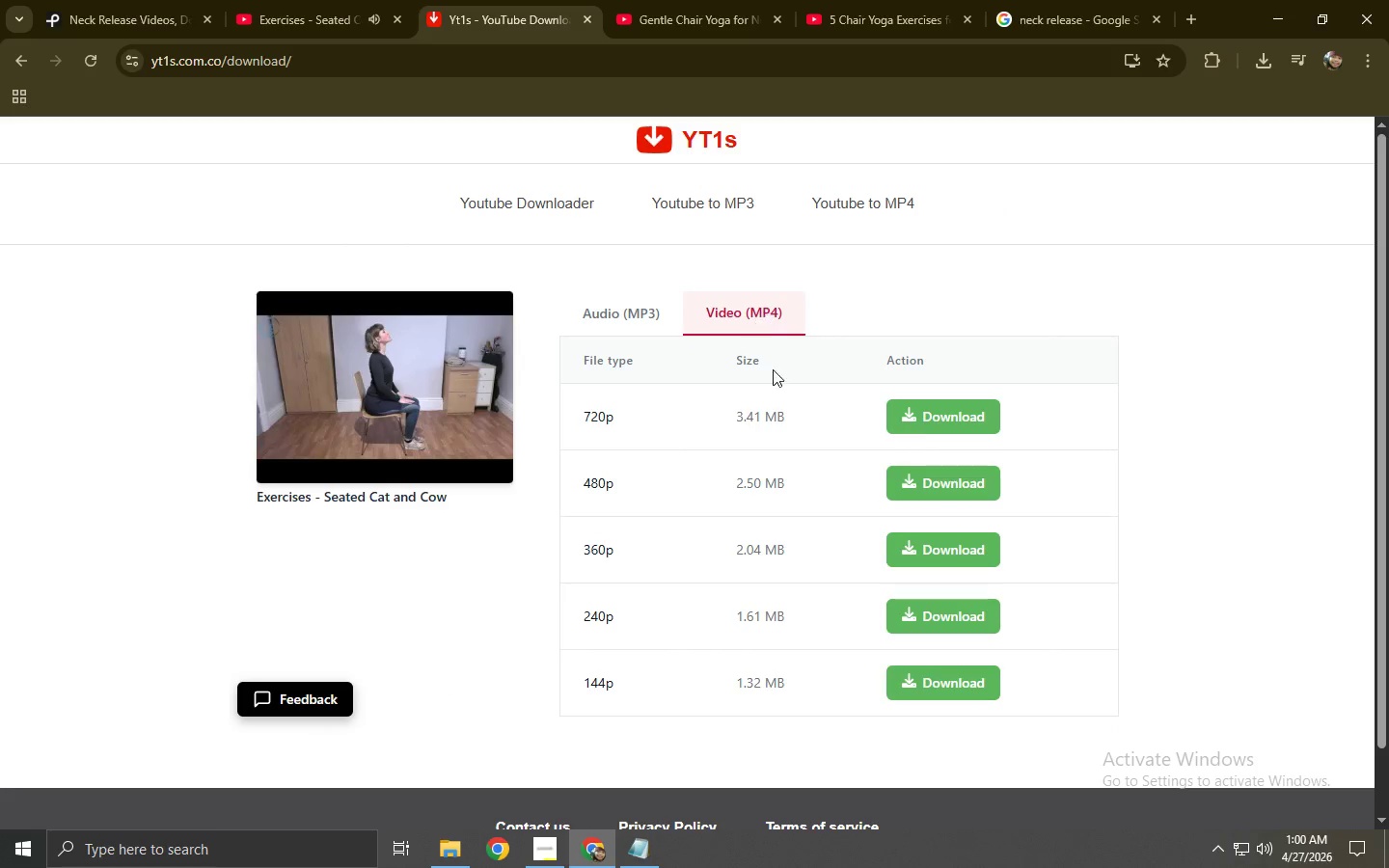 
left_click([954, 420])
 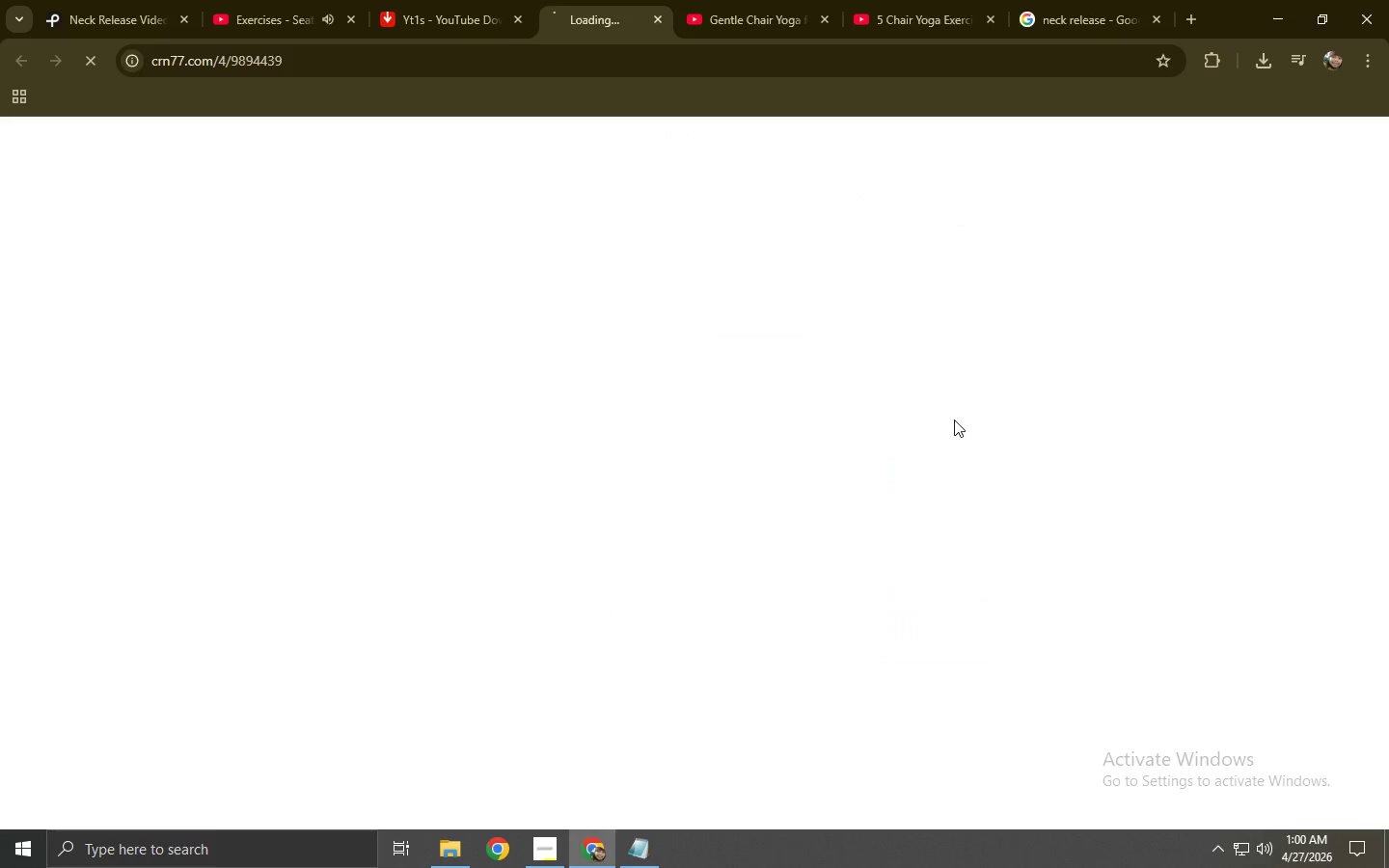 
key(Control+ControlLeft)
 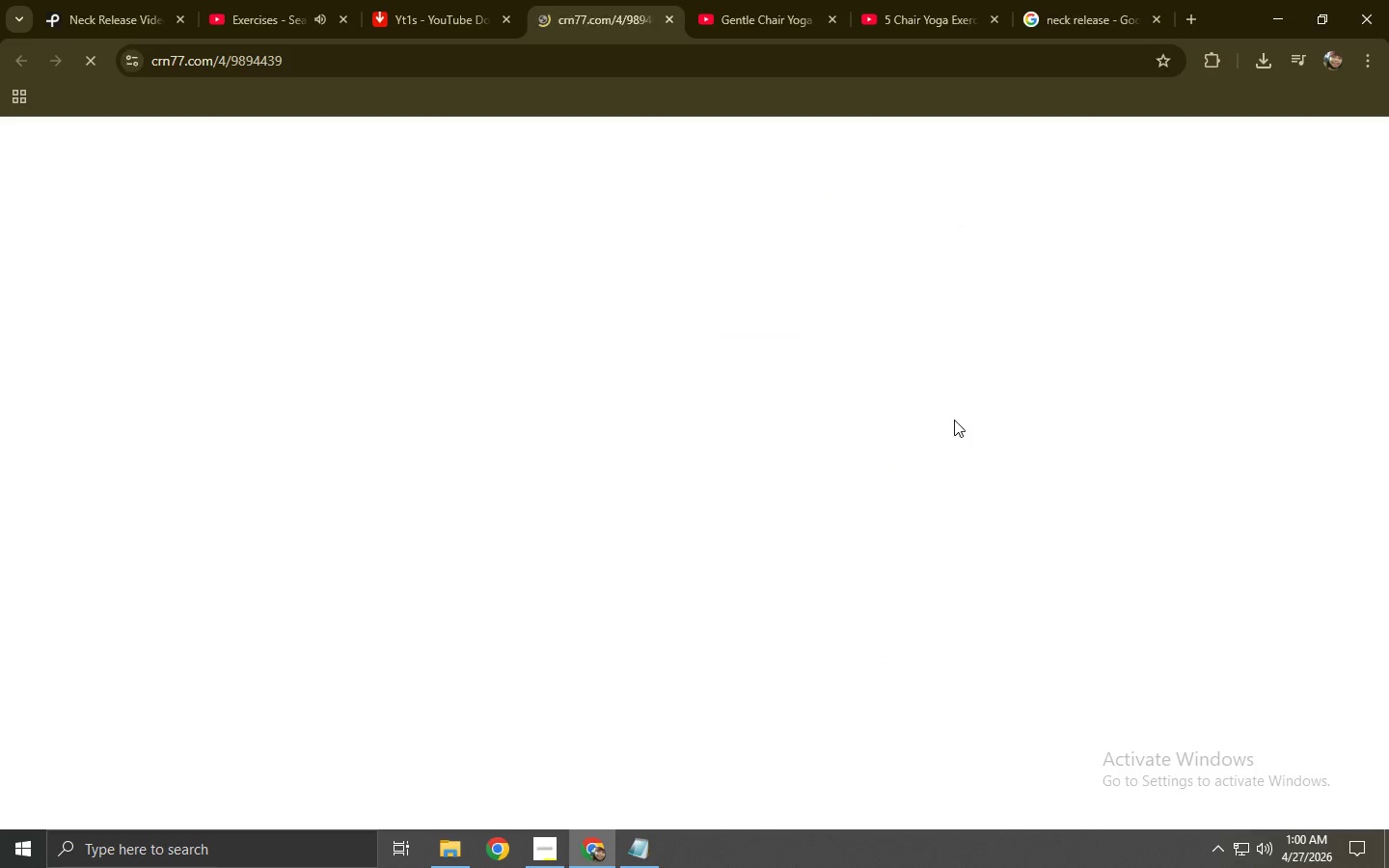 
key(Control+W)
 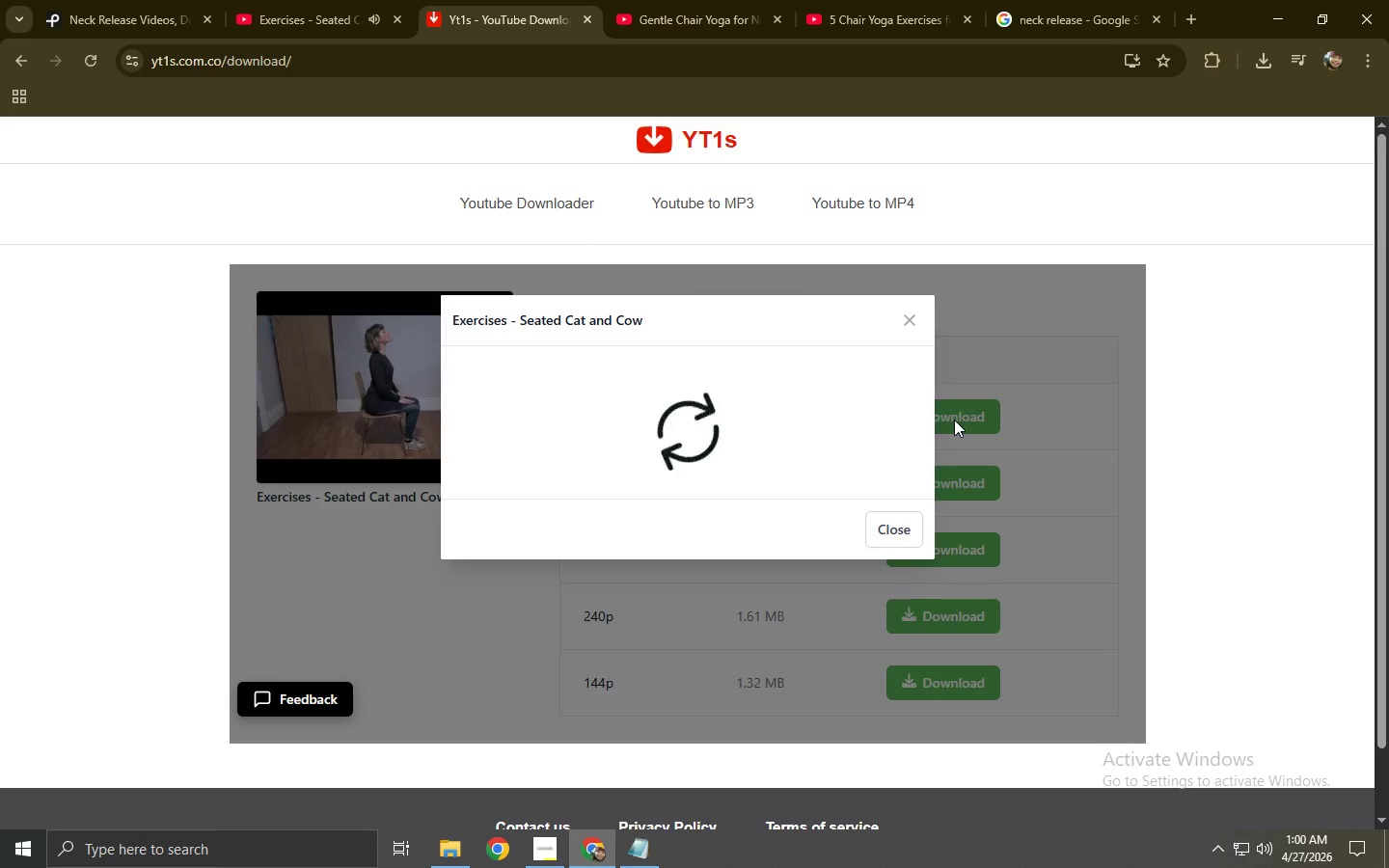 
mouse_move([641, 400])
 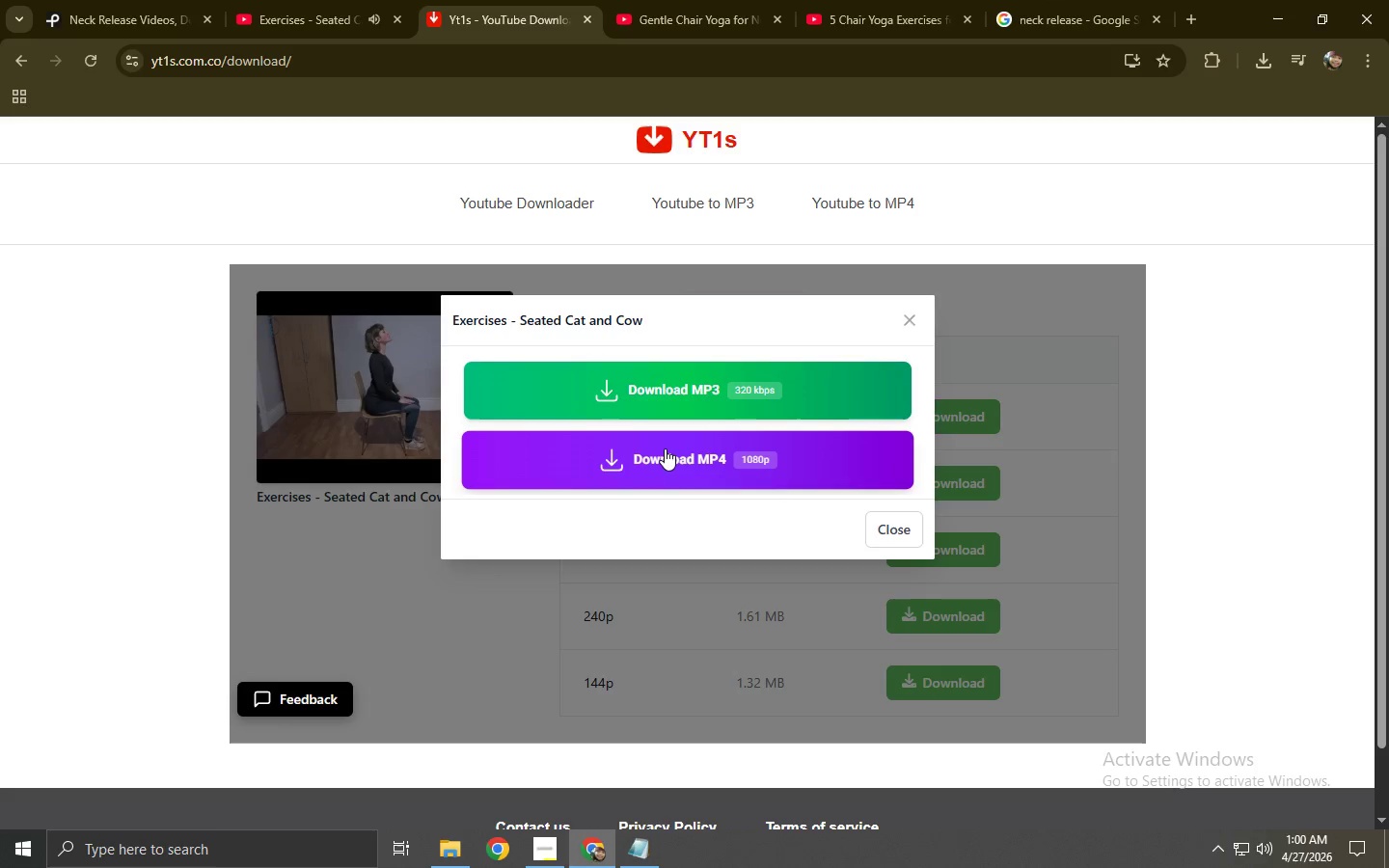 
left_click([665, 448])
 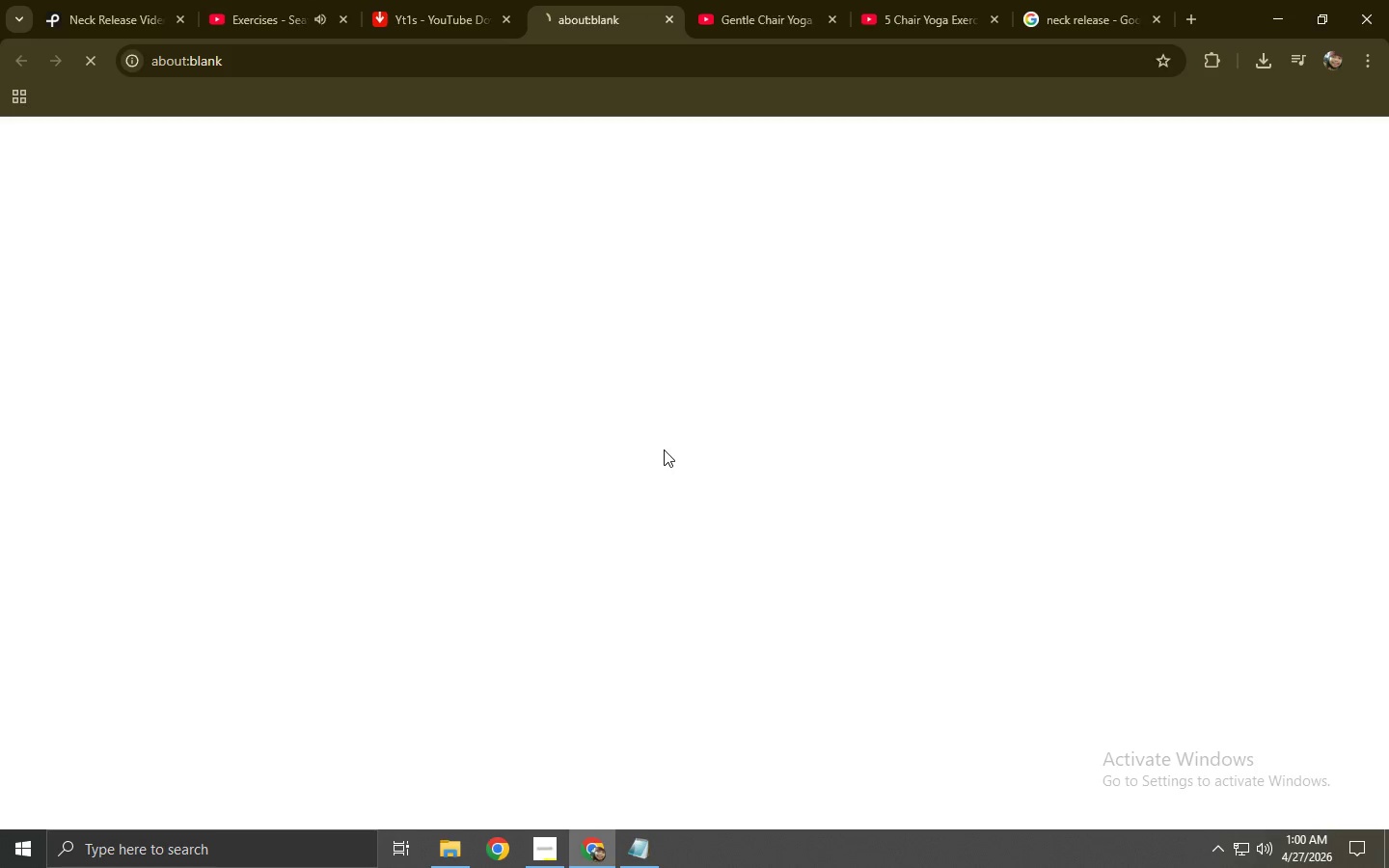 
key(Control+ControlLeft)
 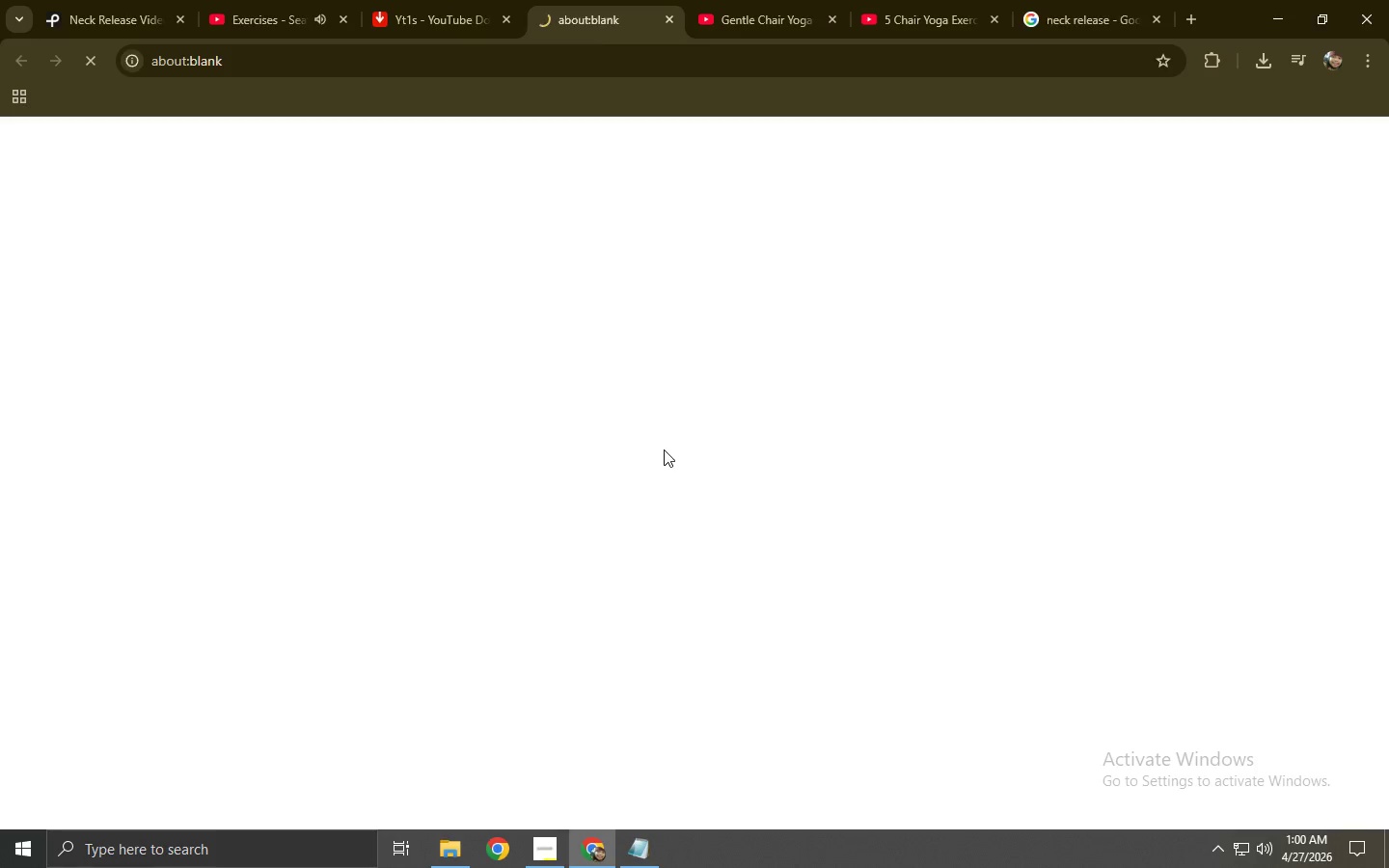 
key(Control+W)
 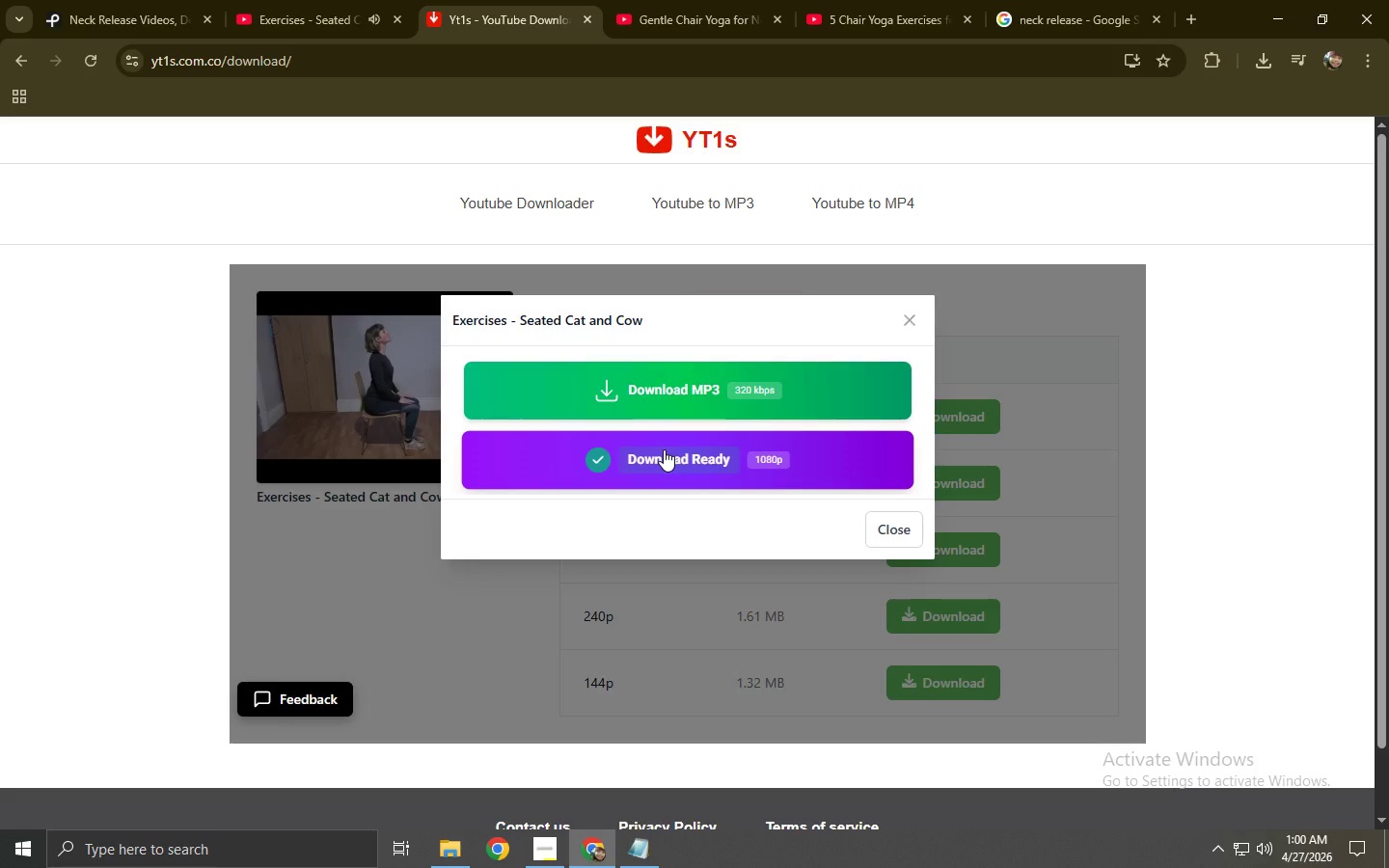 
wait(9.56)
 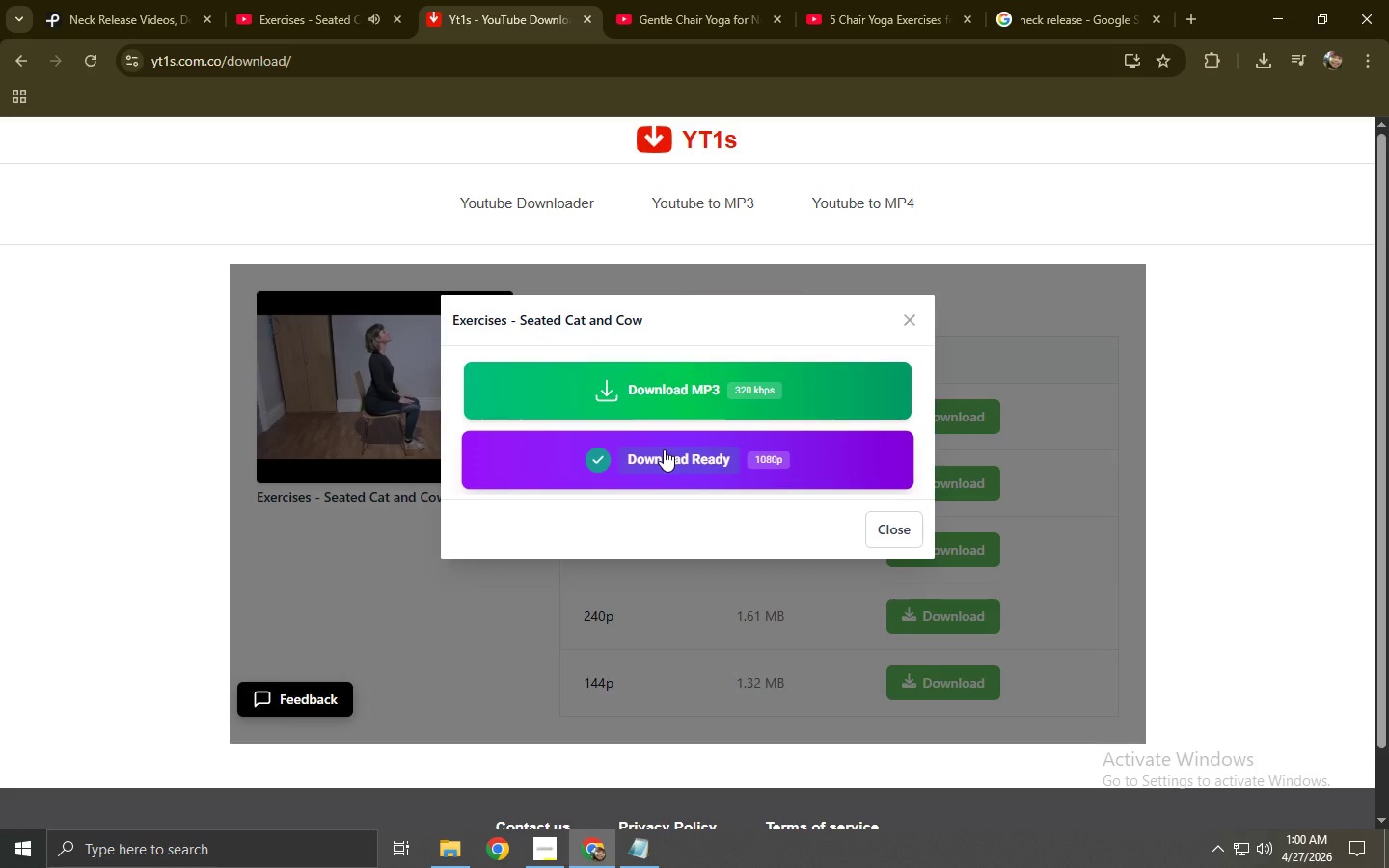 
left_click([664, 449])
 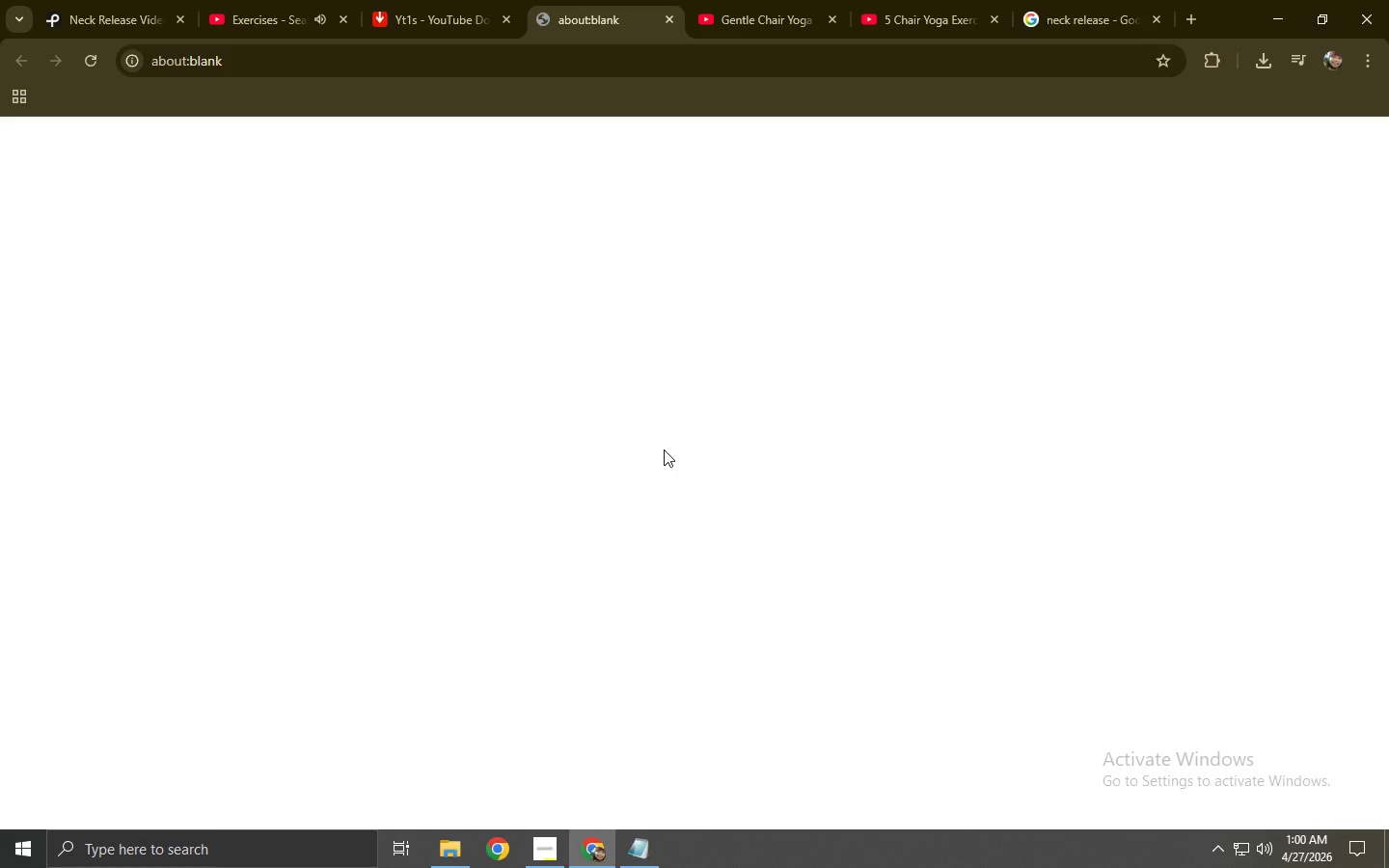 
key(Control+ControlLeft)
 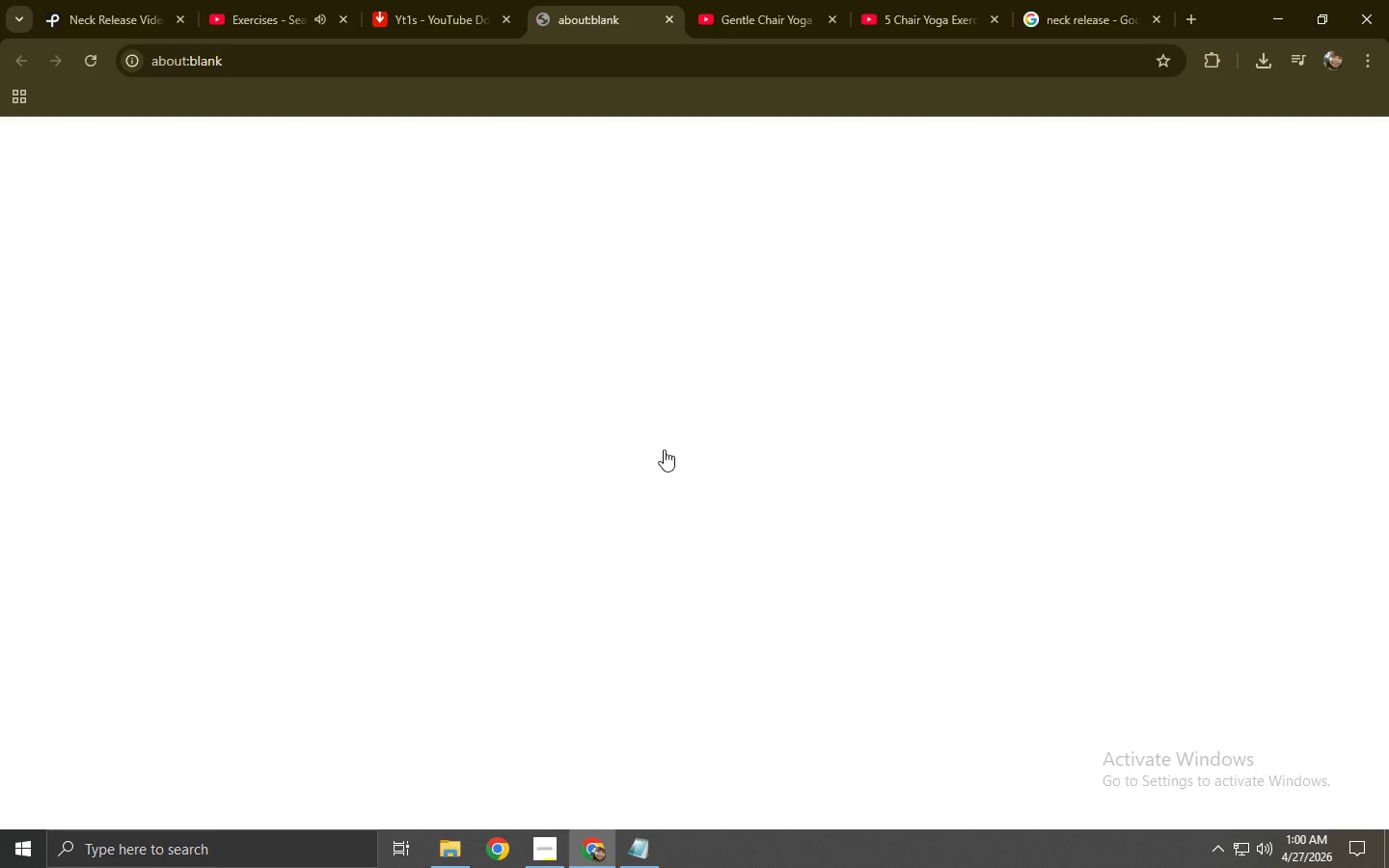 
key(Control+W)
 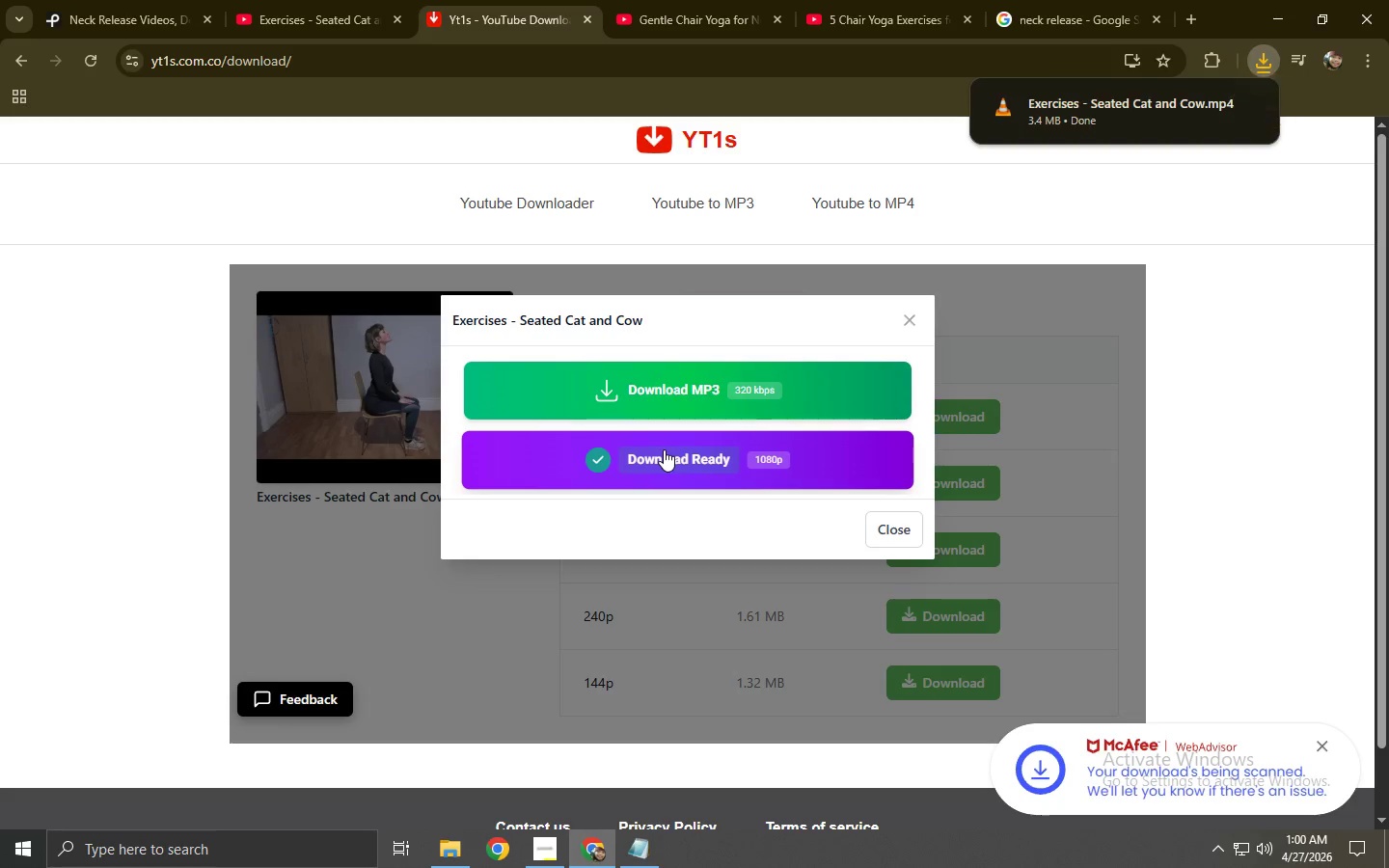 
double_click([320, 0])
 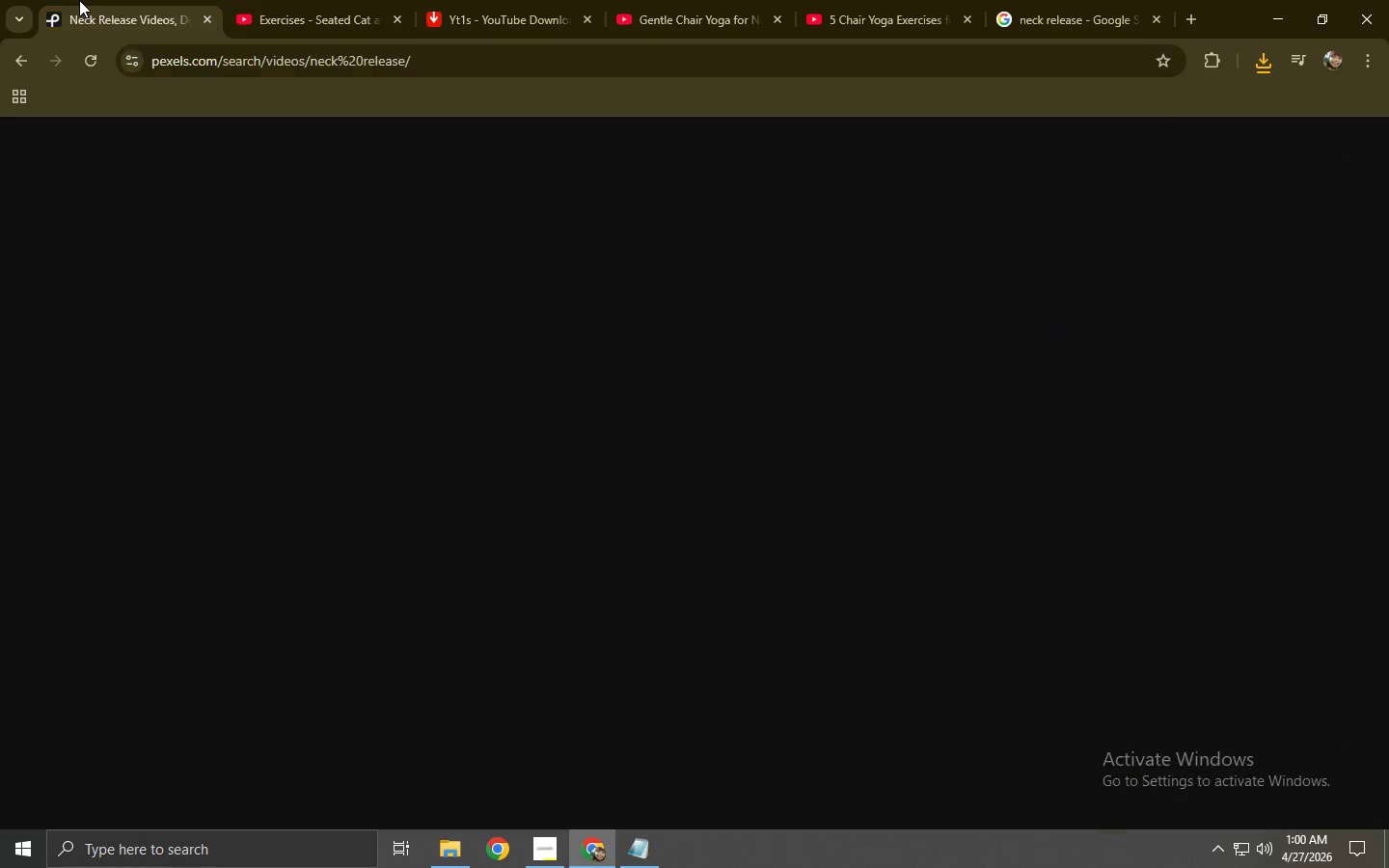 
wait(5.25)
 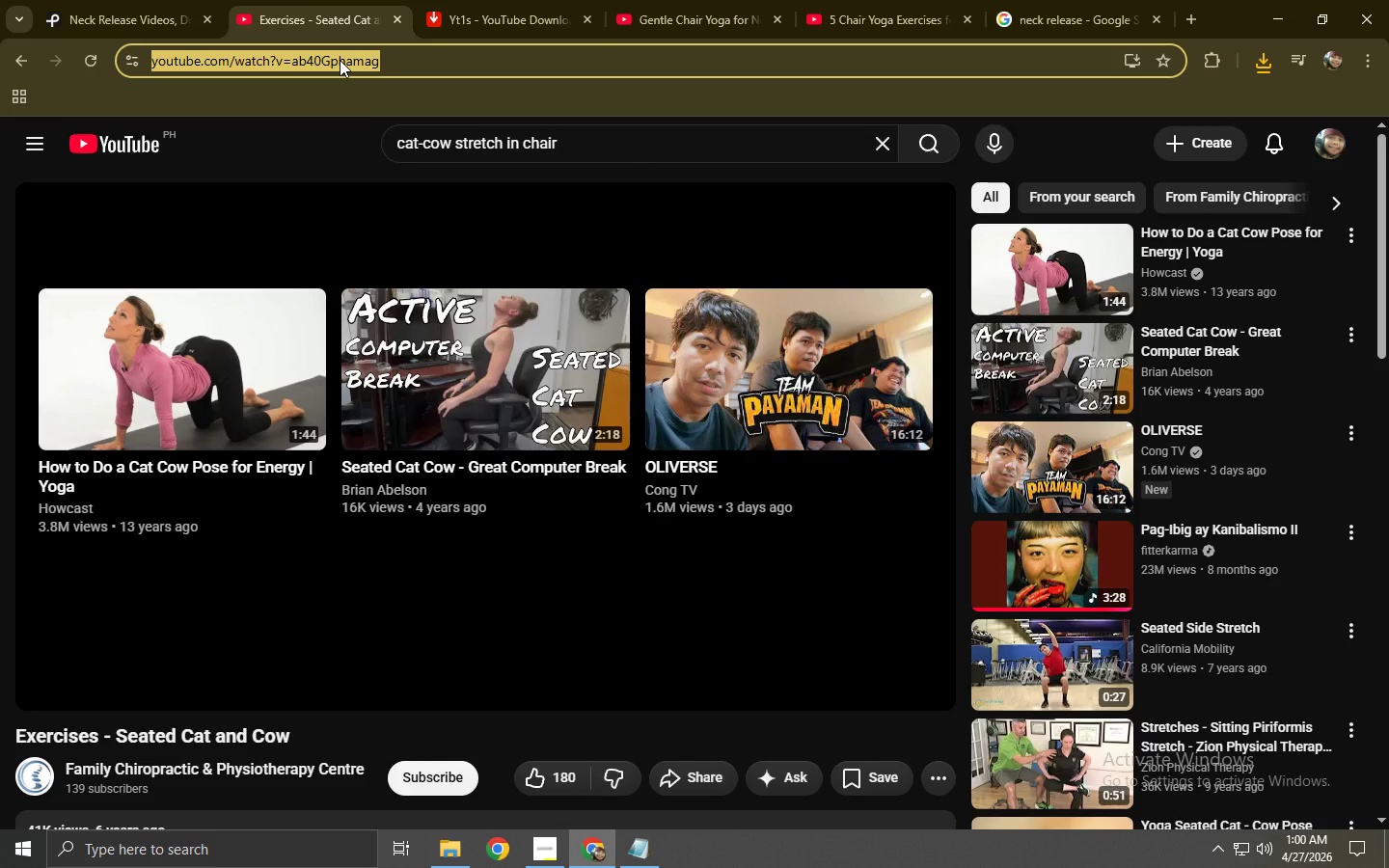 
mouse_move([316, 9])
 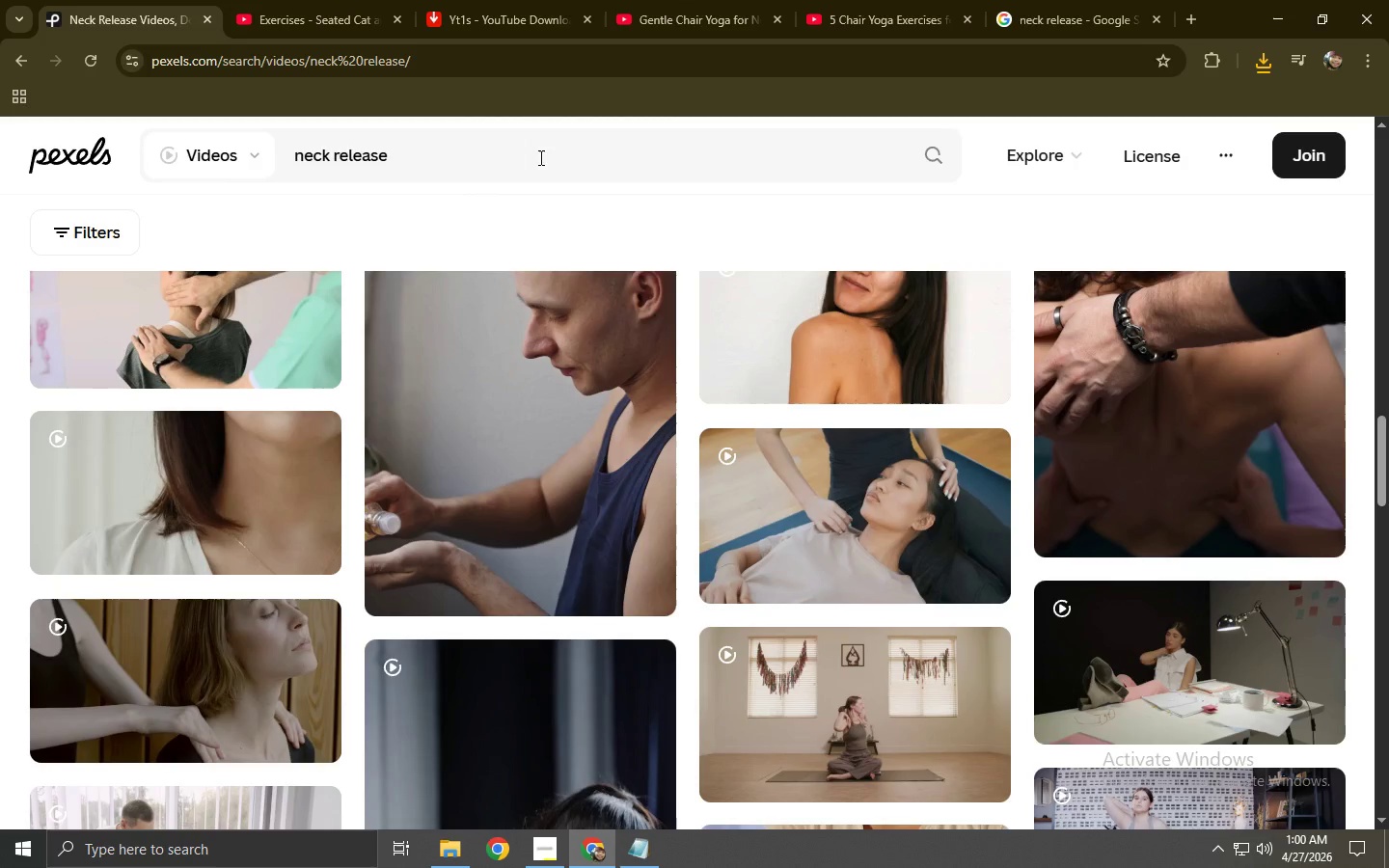 
left_click_drag(start_coordinate=[538, 157], to_coordinate=[150, 155])
 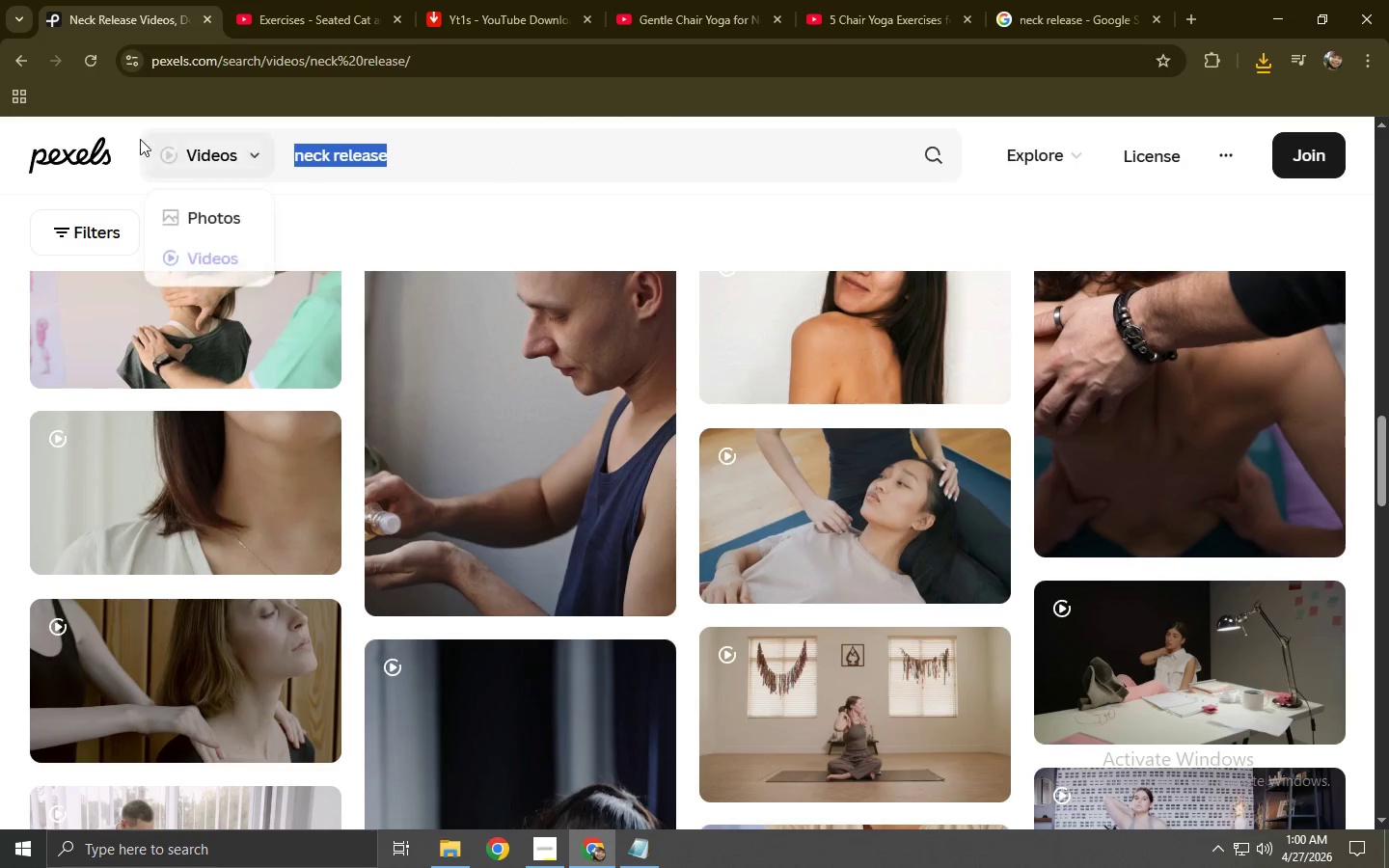 
type(shoulder rolls on chair)
 